 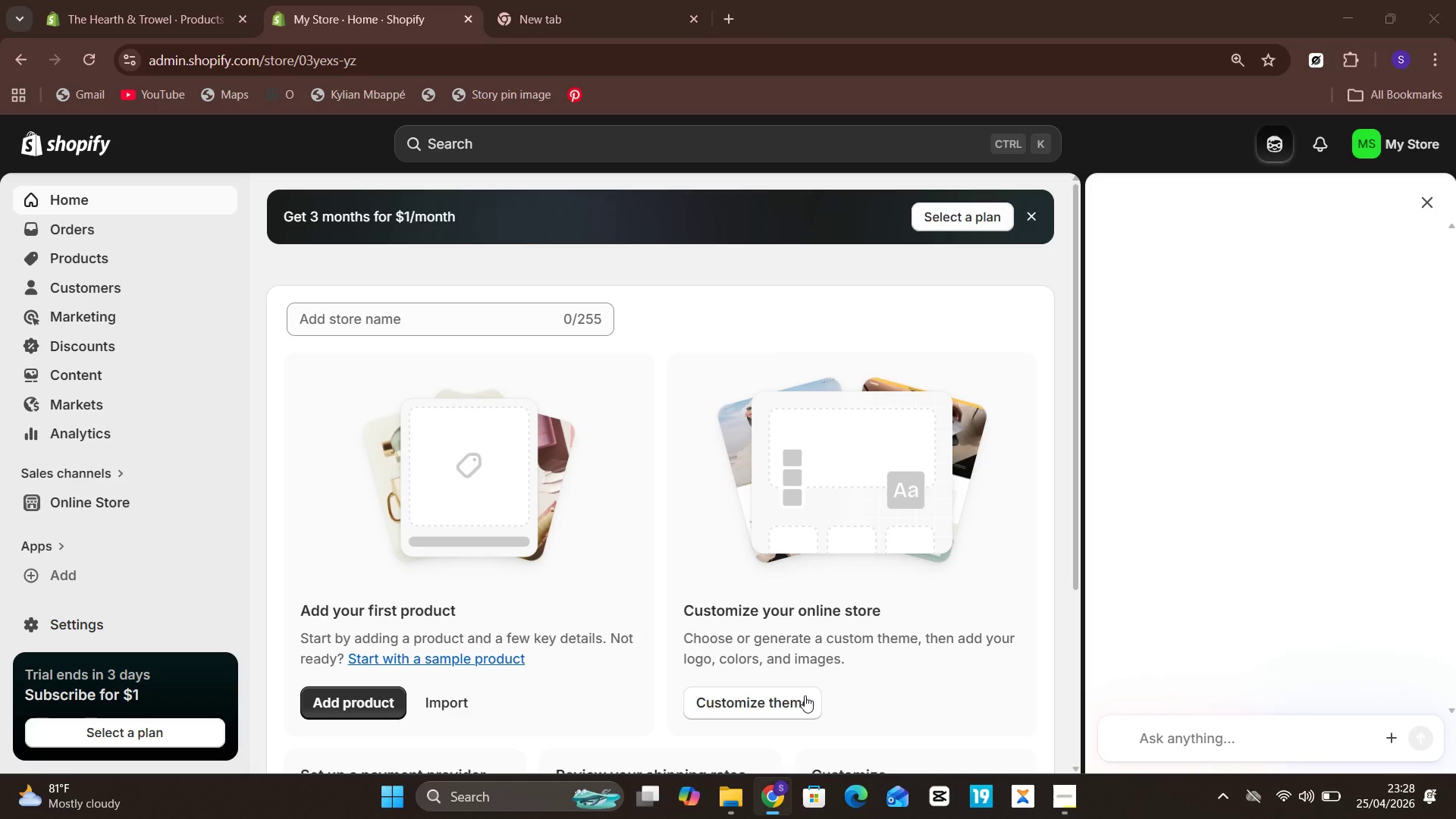 
left_click([475, 335])
 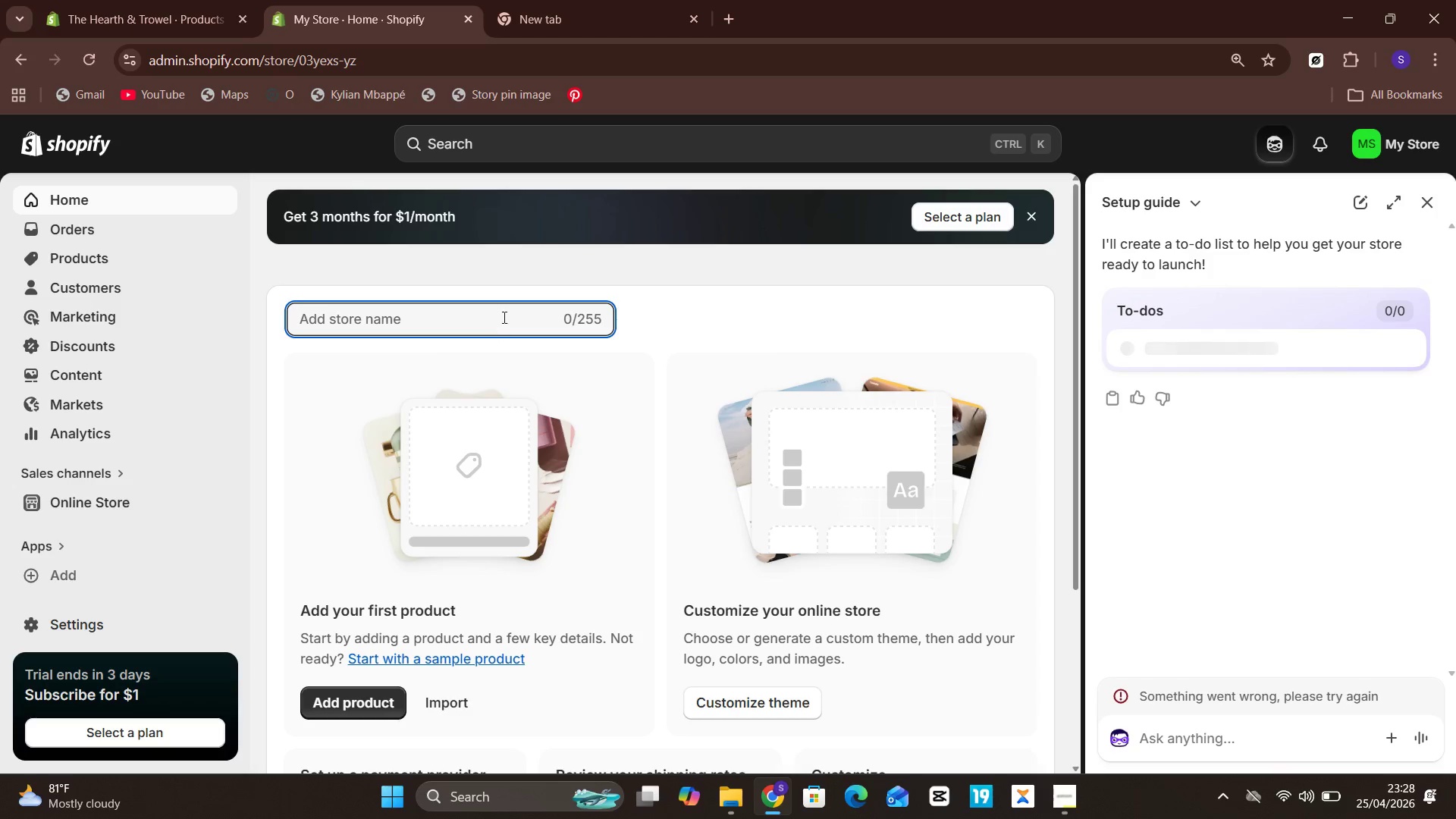 
left_click([503, 317])
 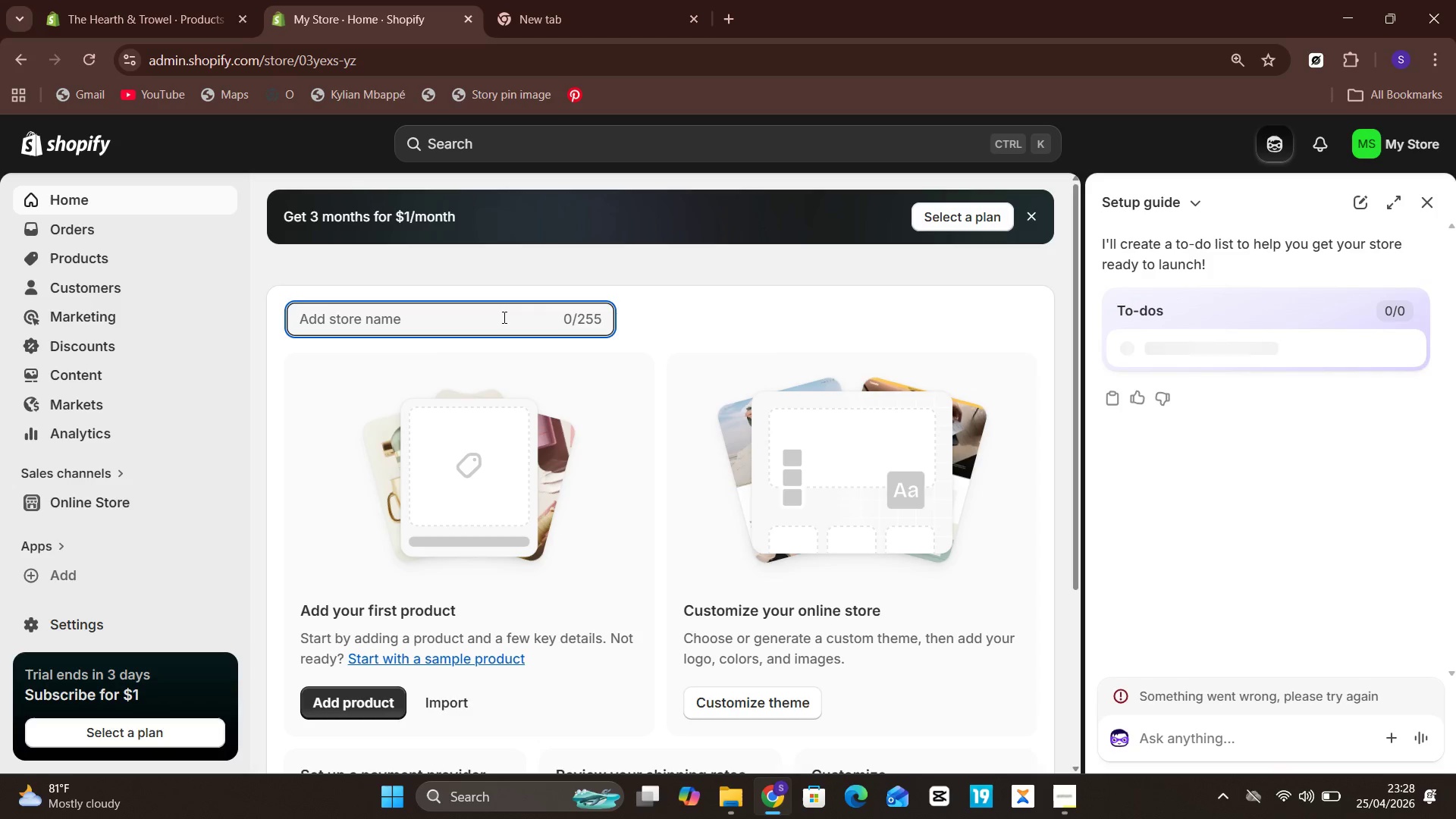 
key(Control+V)
 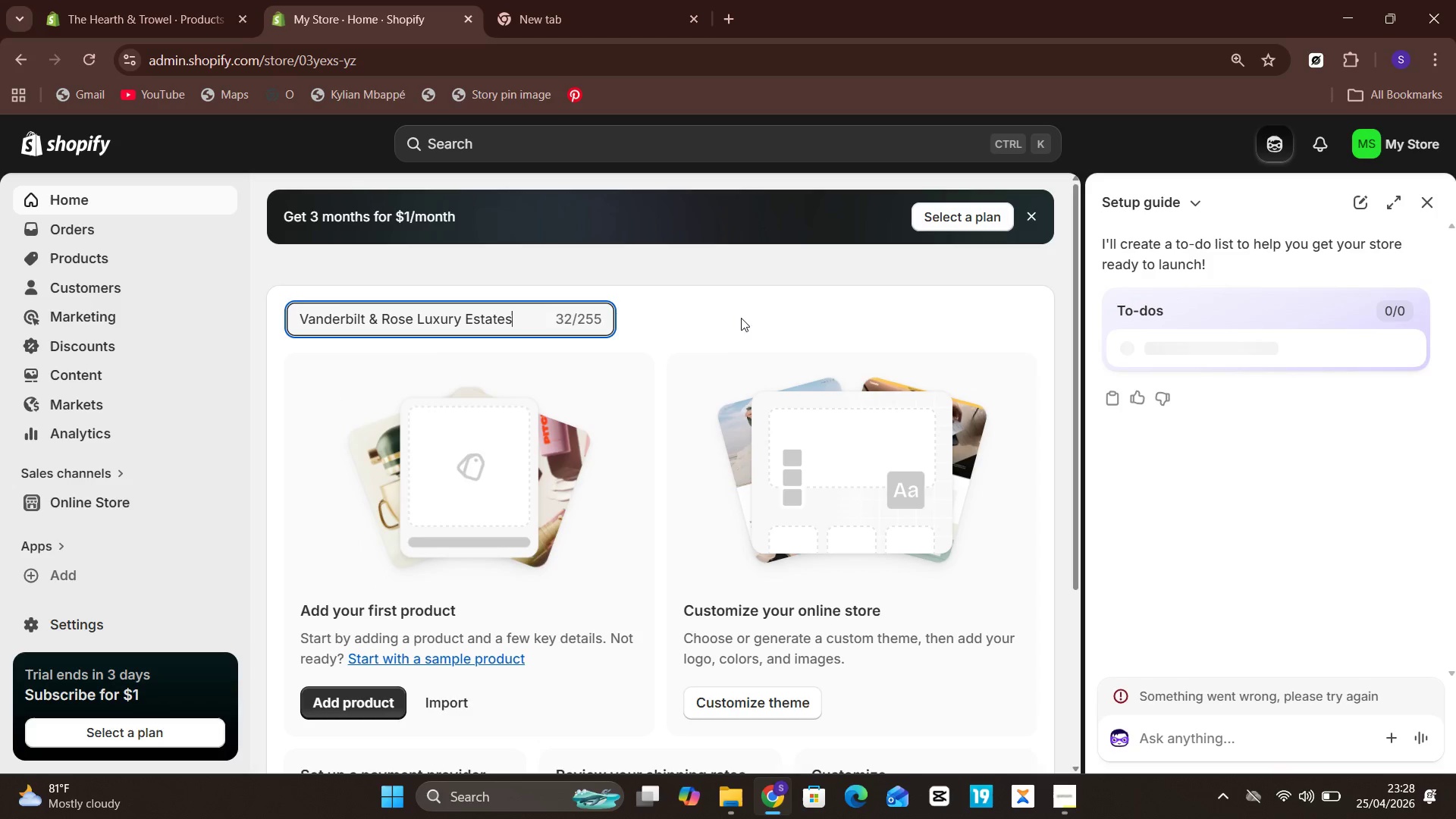 
left_click([734, 267])
 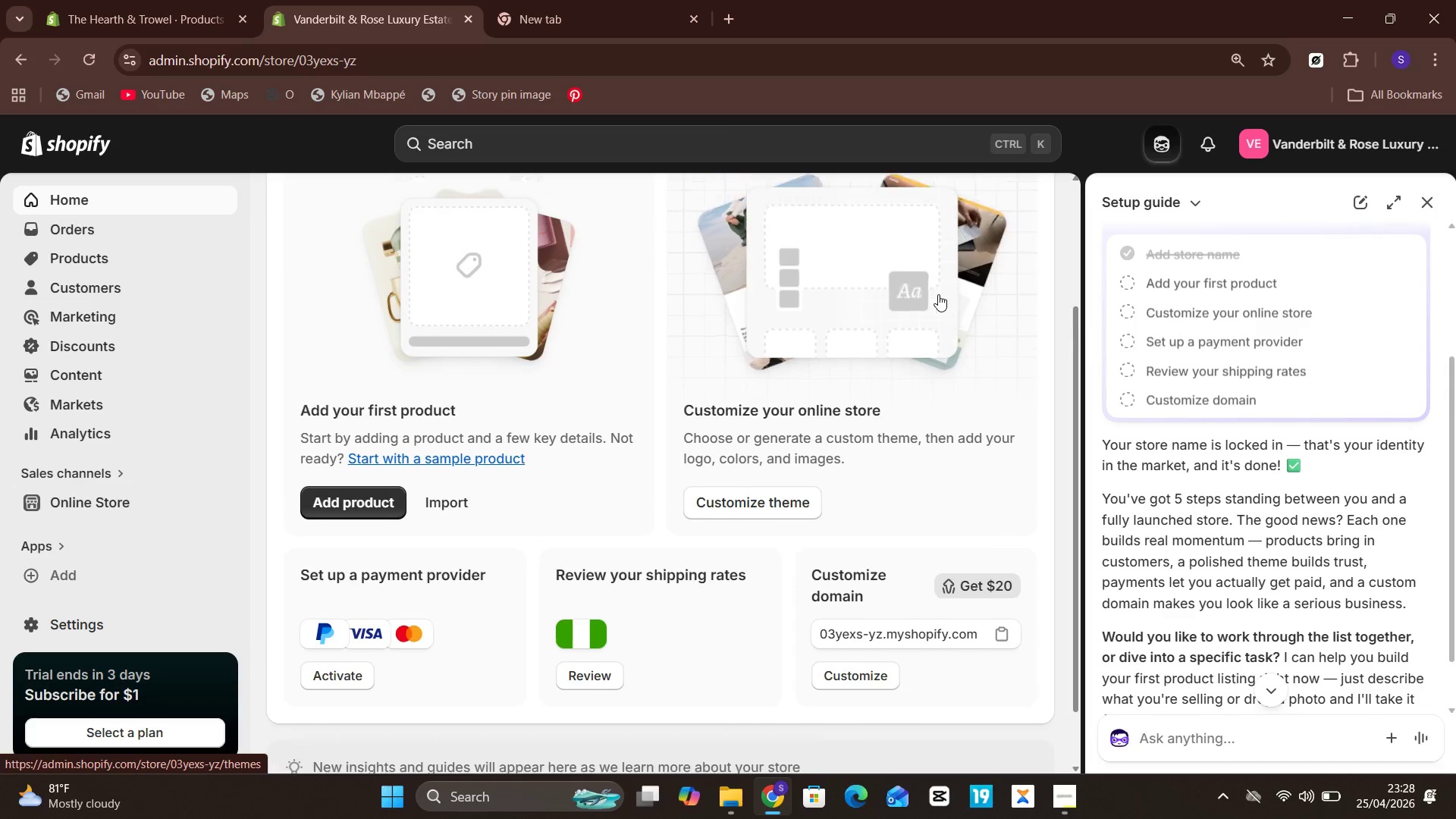 
wait(36.23)
 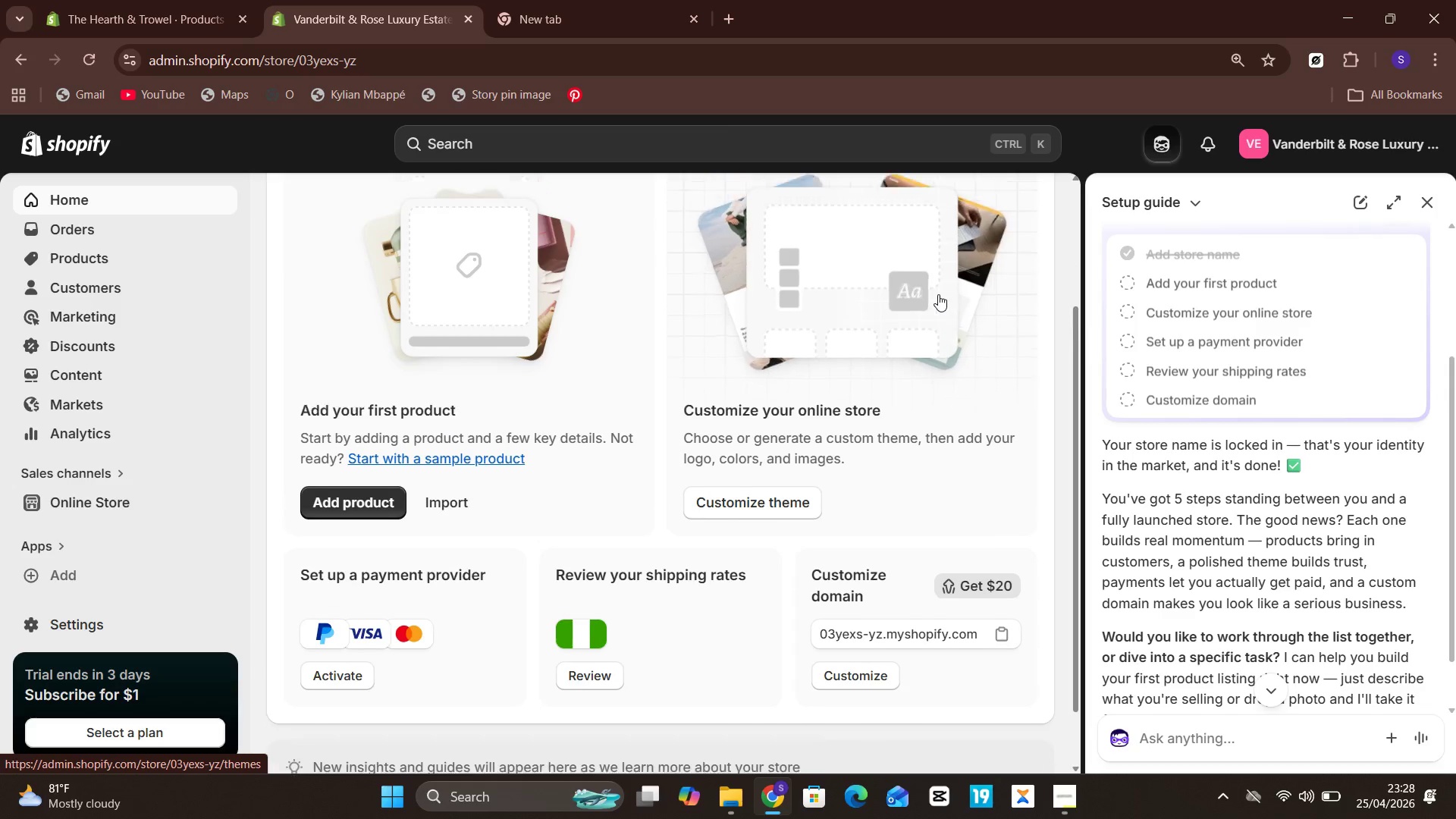 
left_click([1425, 209])
 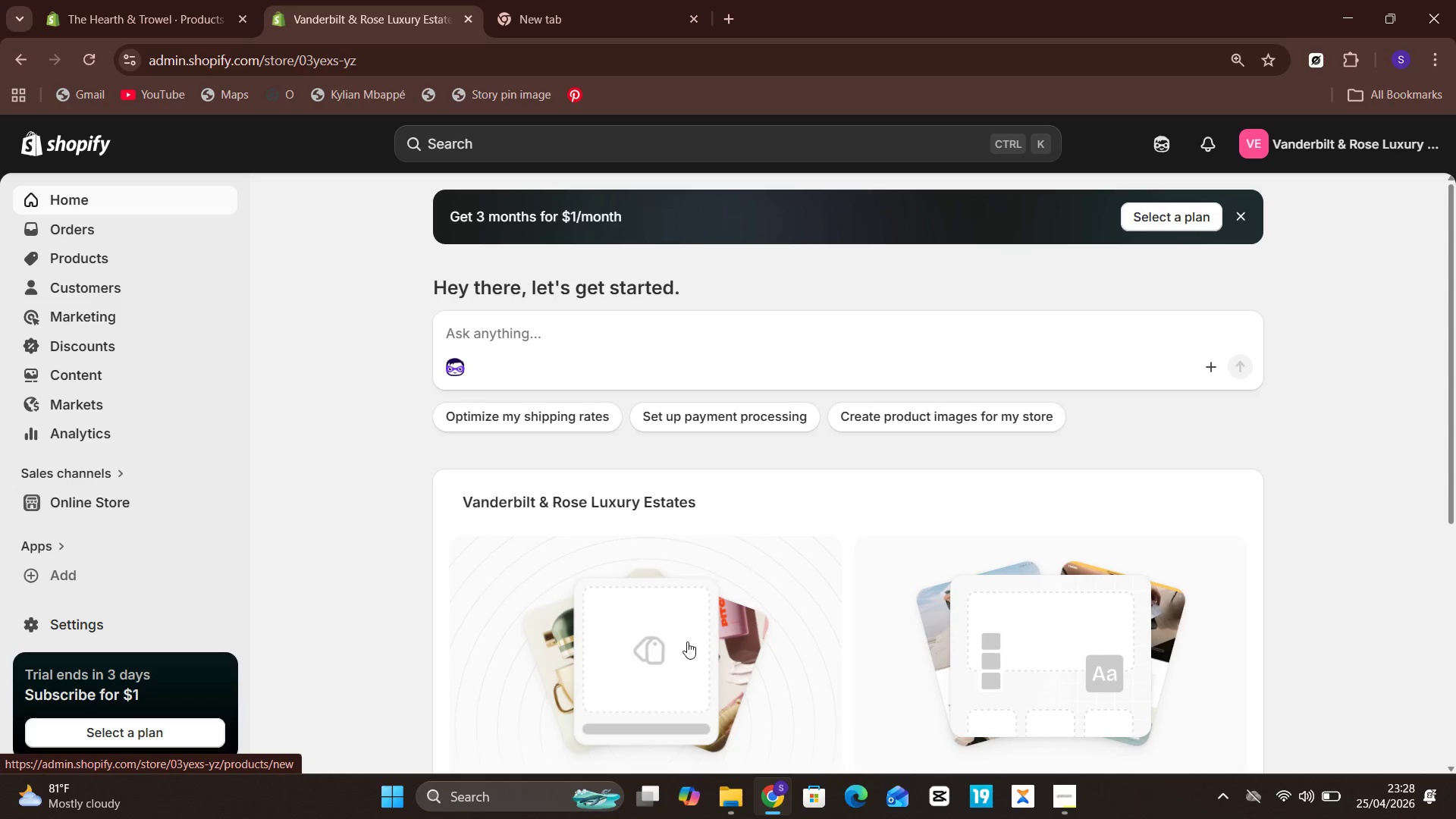 
wait(15.66)
 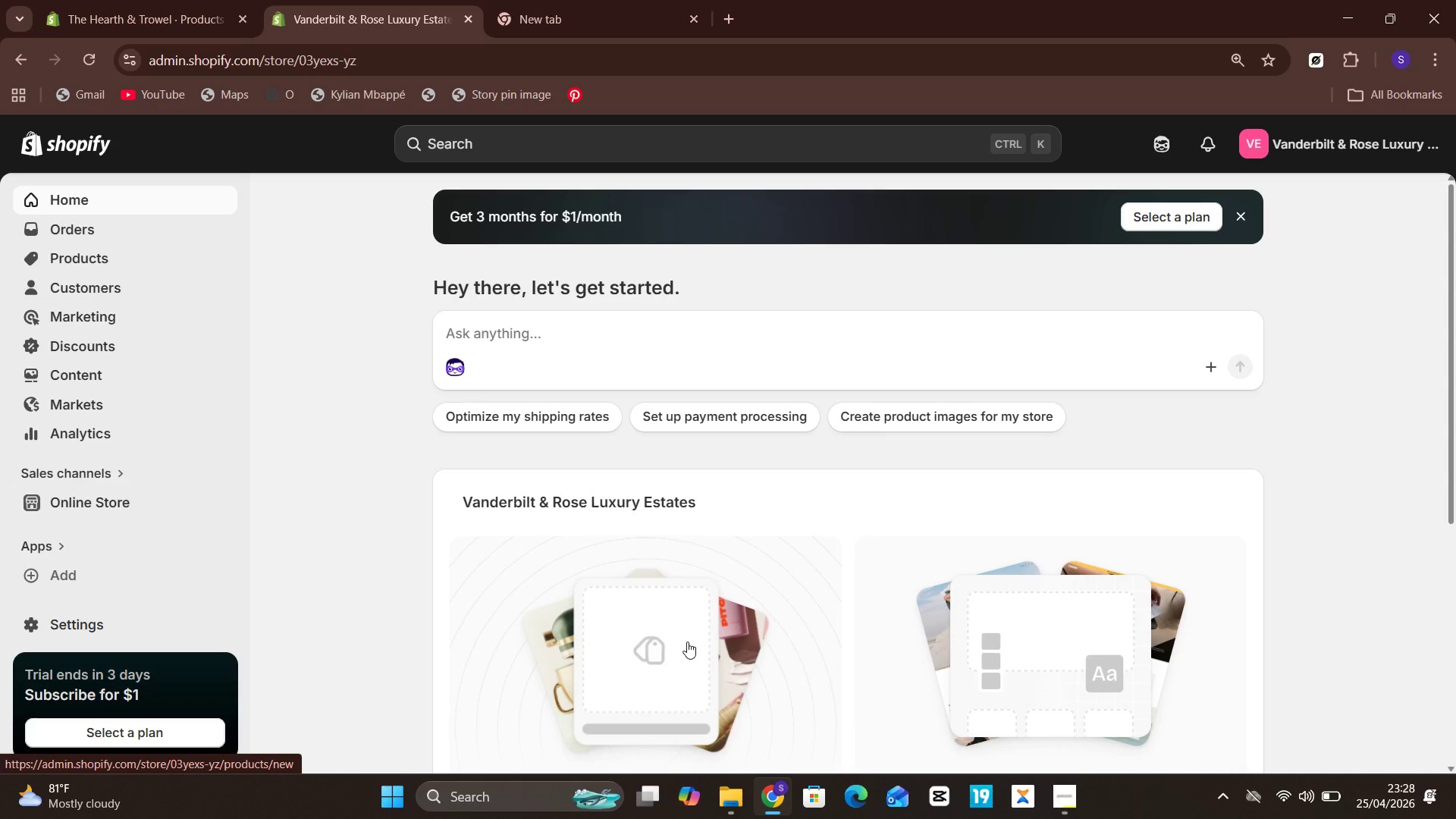 
left_click([126, 258])
 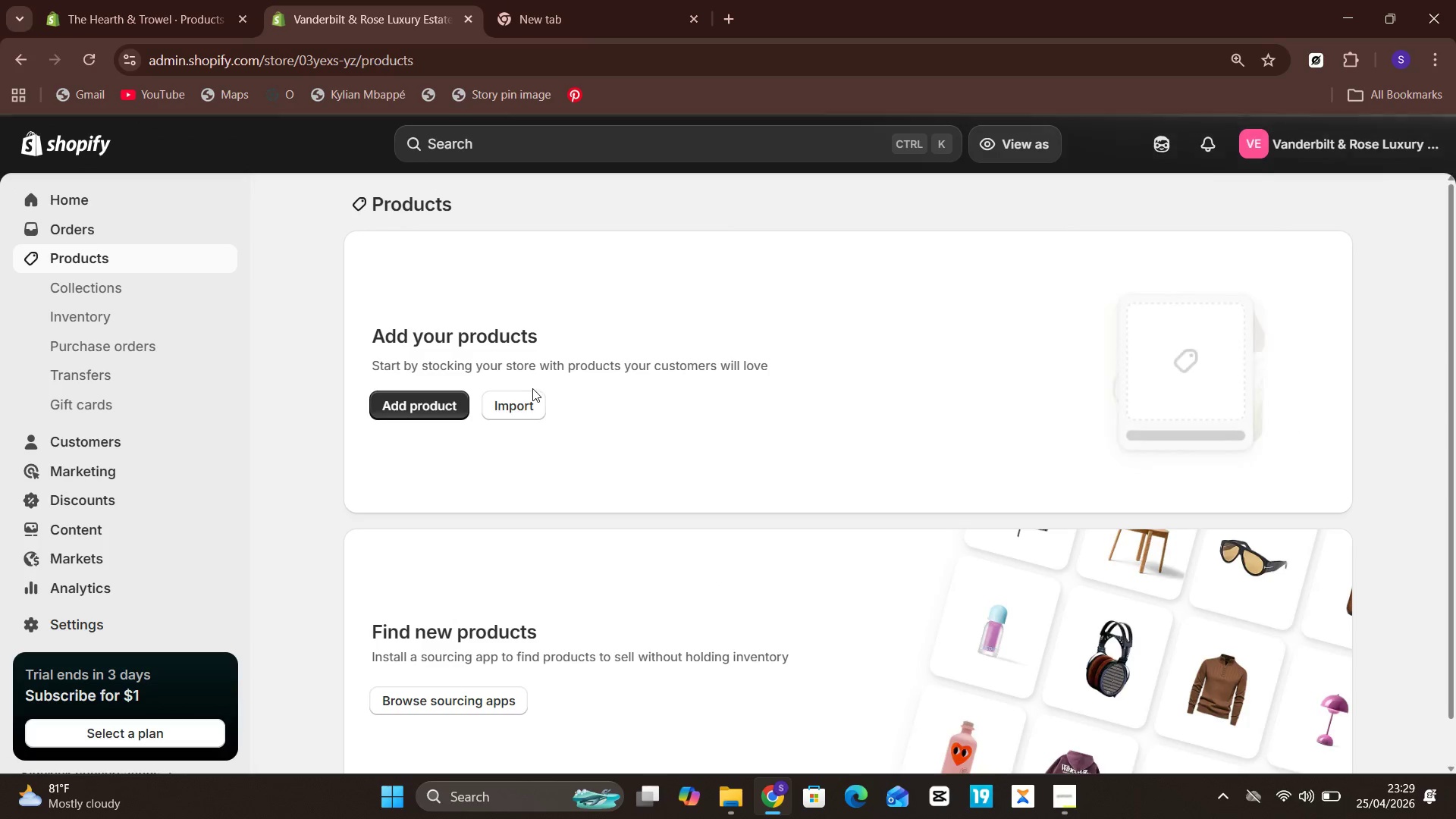 
wait(5.02)
 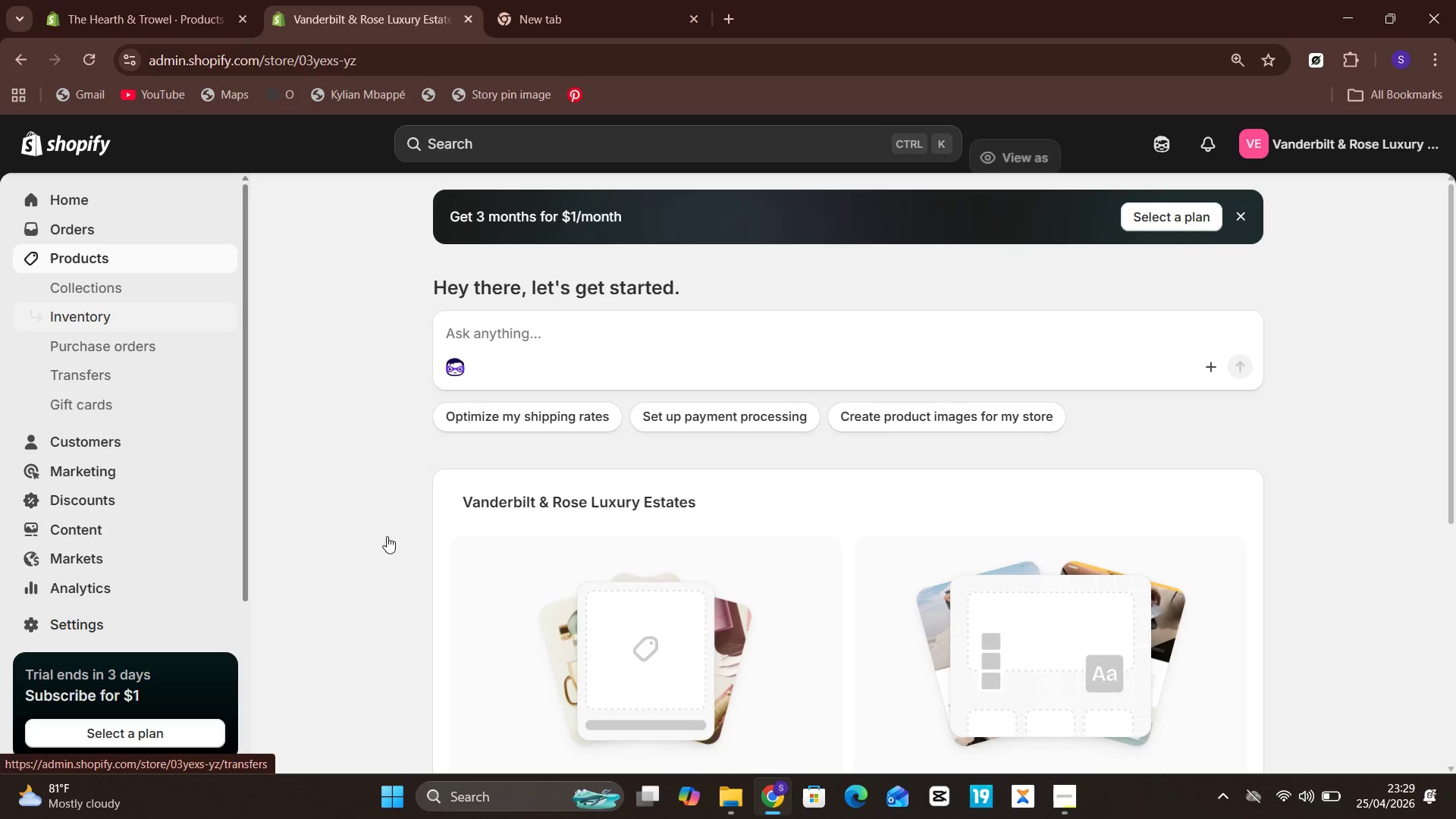 
left_click([419, 400])
 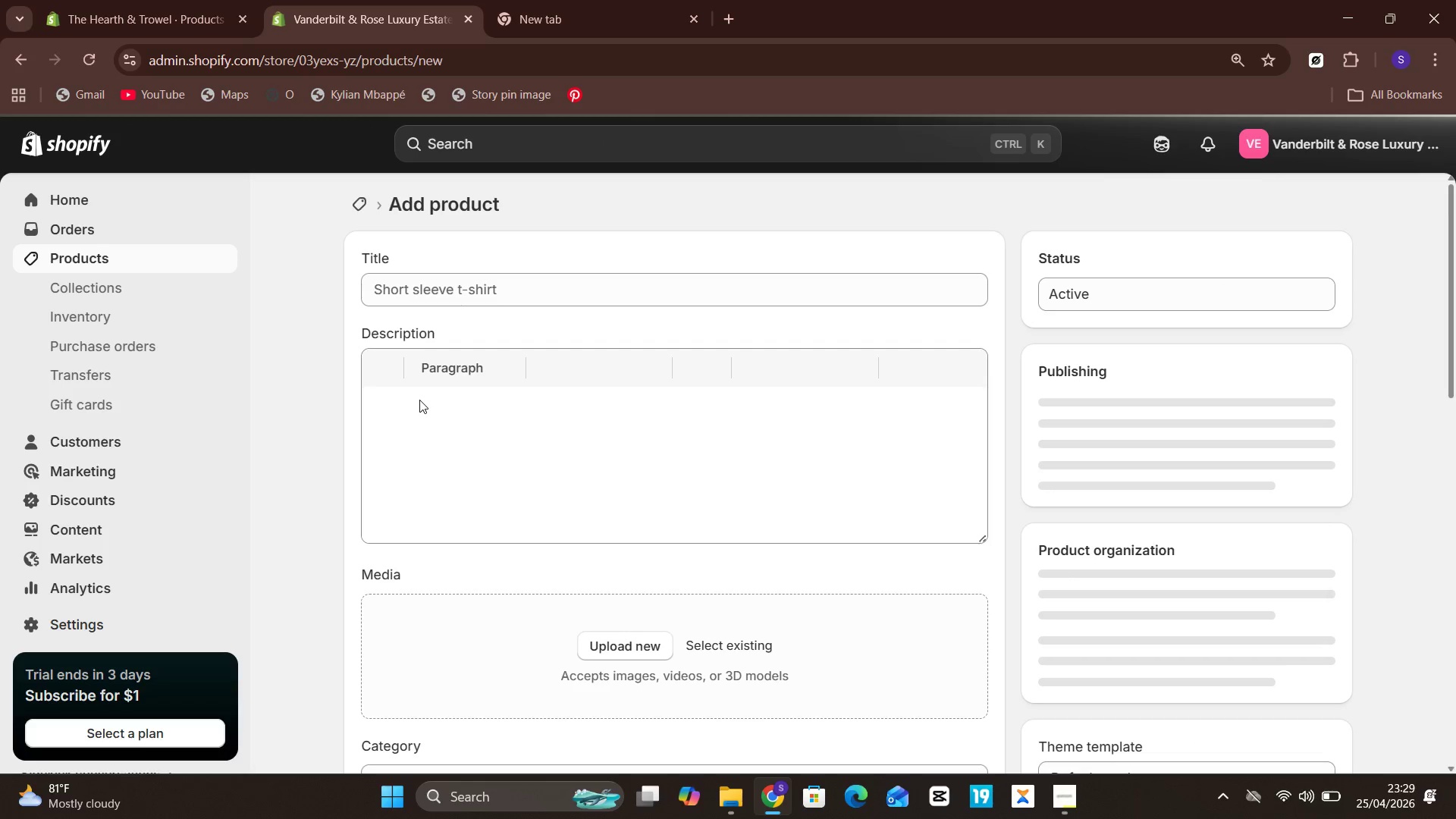 
wait(6.33)
 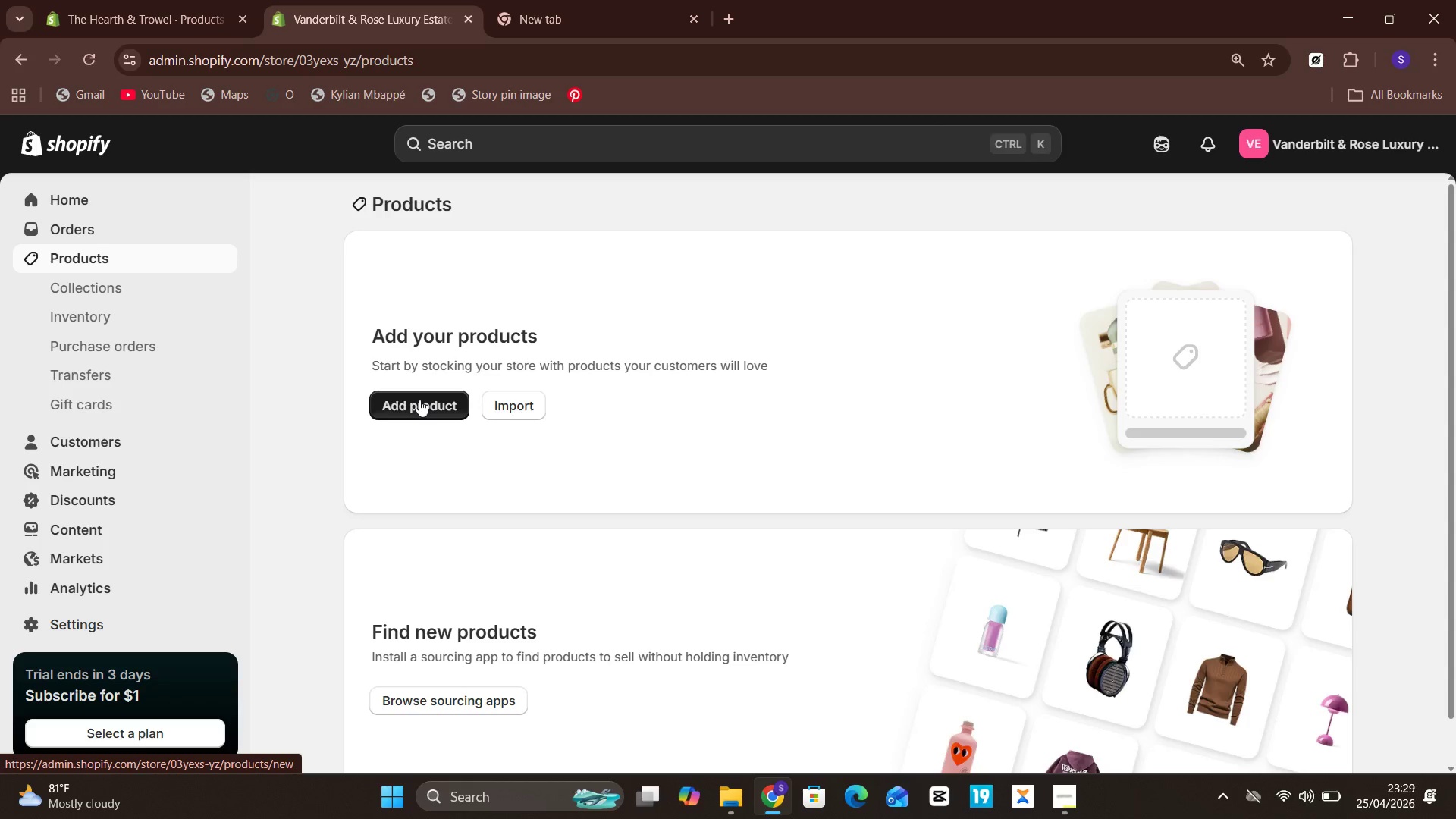 
left_click([482, 278])
 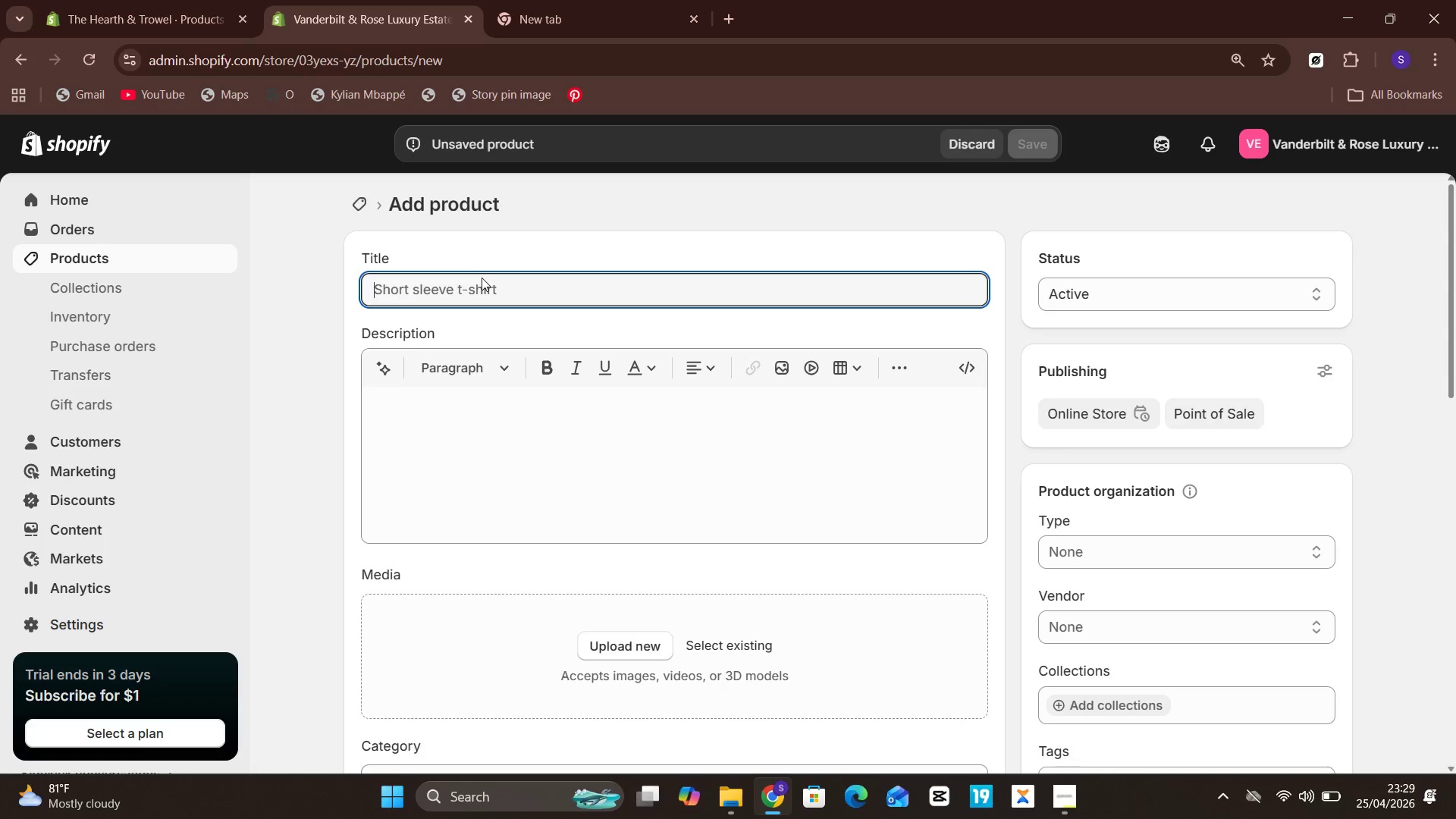 
wait(15.91)
 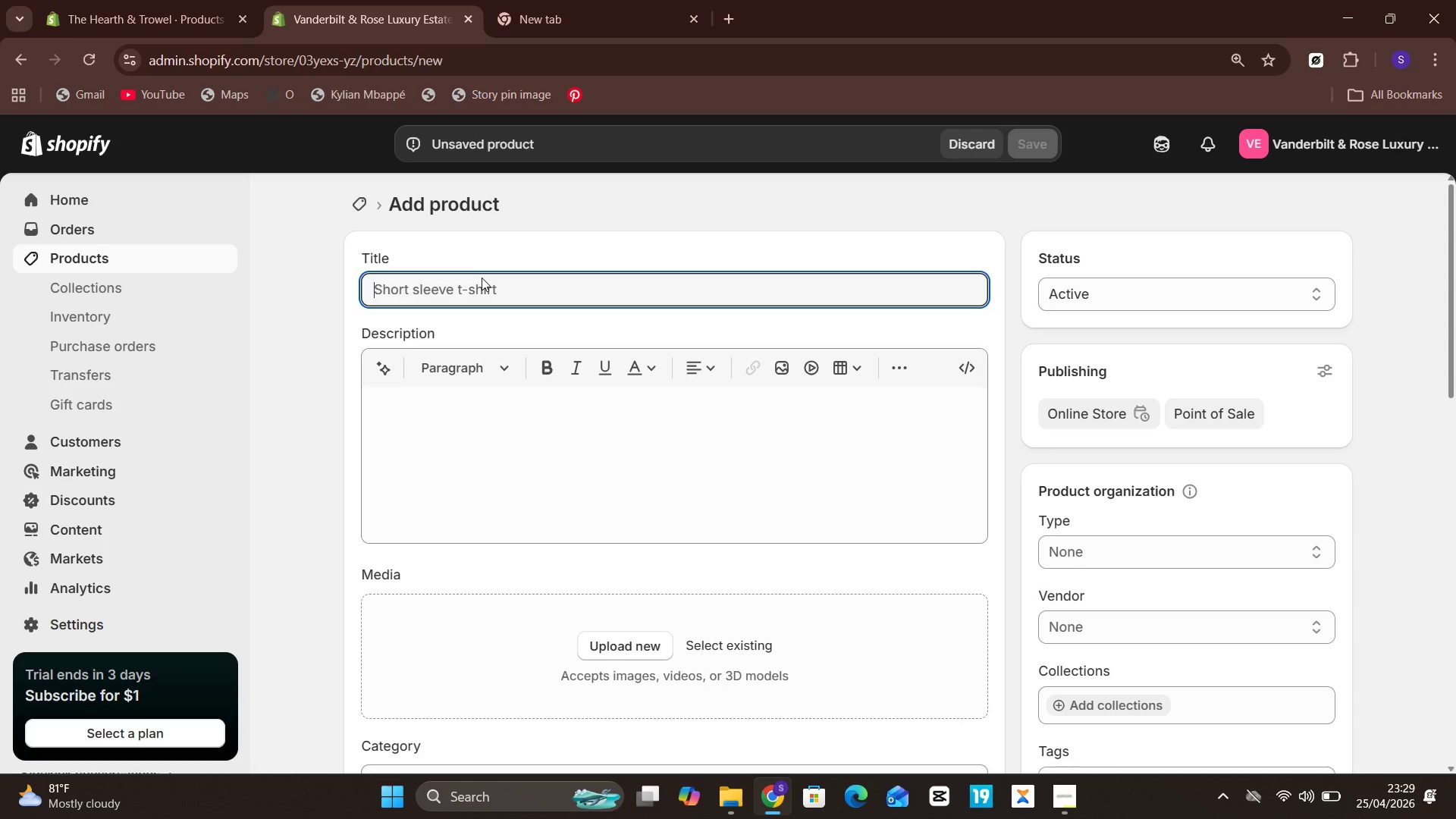 
left_click_drag(start_coordinate=[629, 274], to_coordinate=[629, 284])
 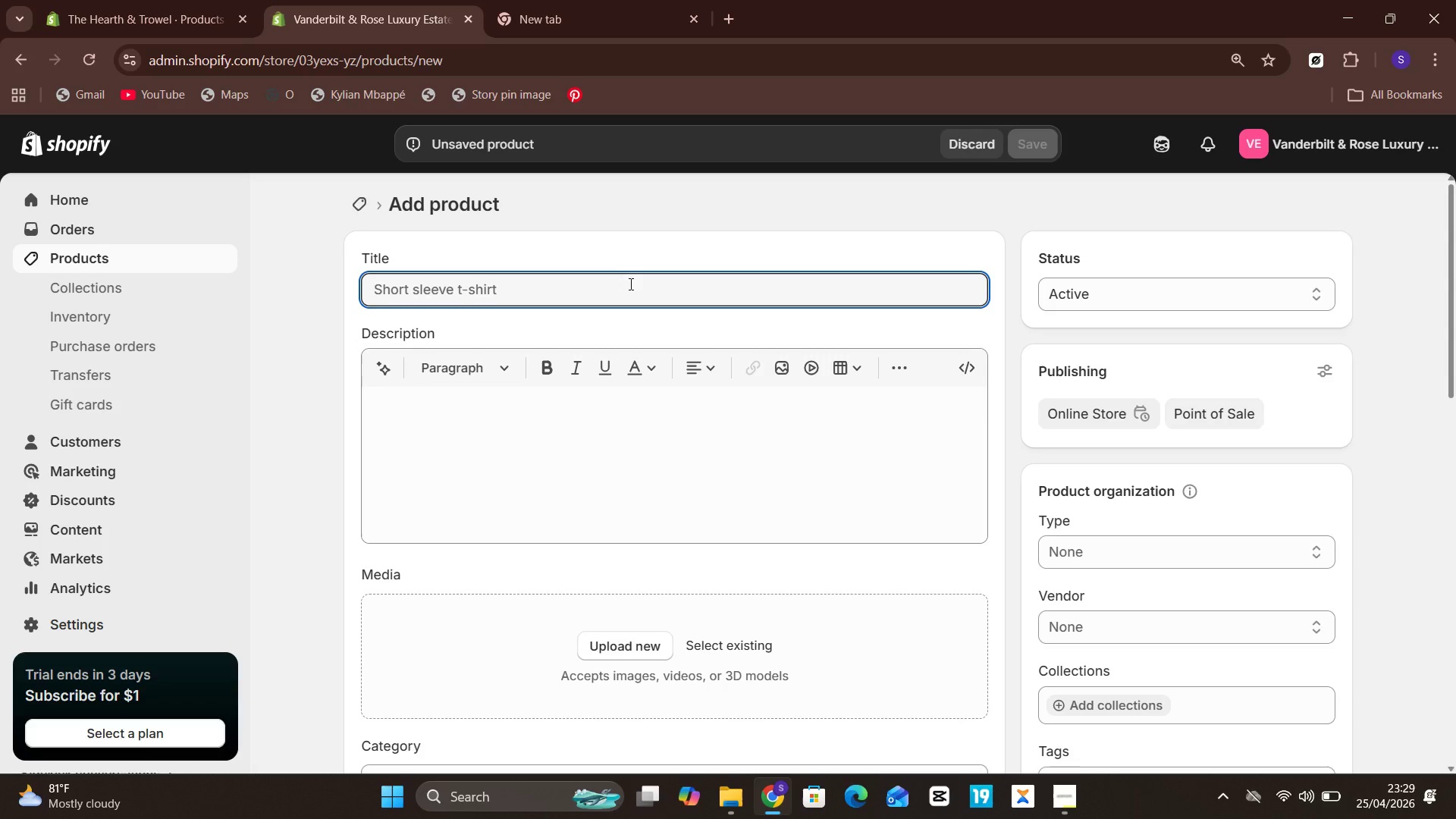 
left_click([629, 284])
 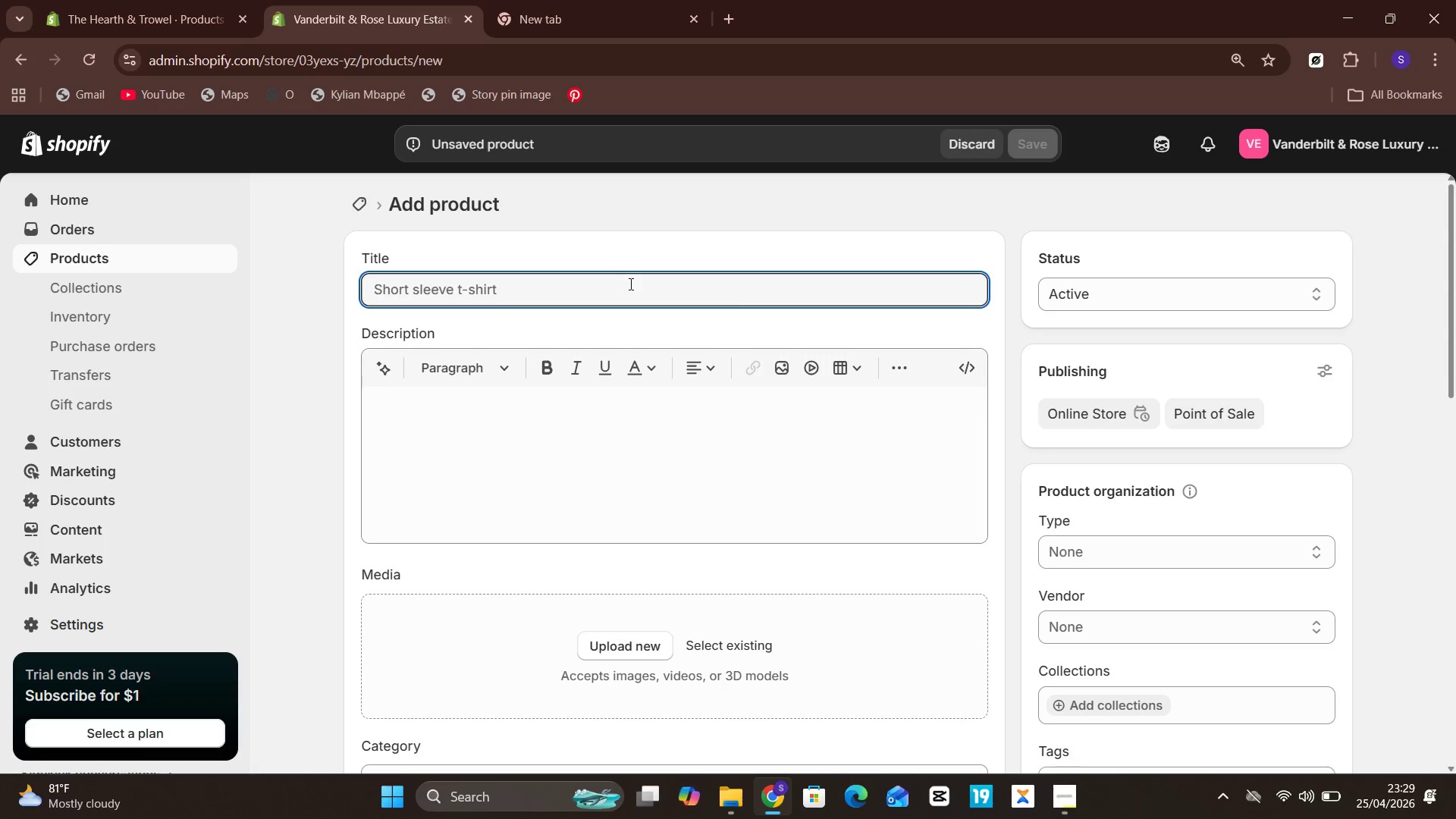 
type(K)
key(Backspace)
type(Luxury )
 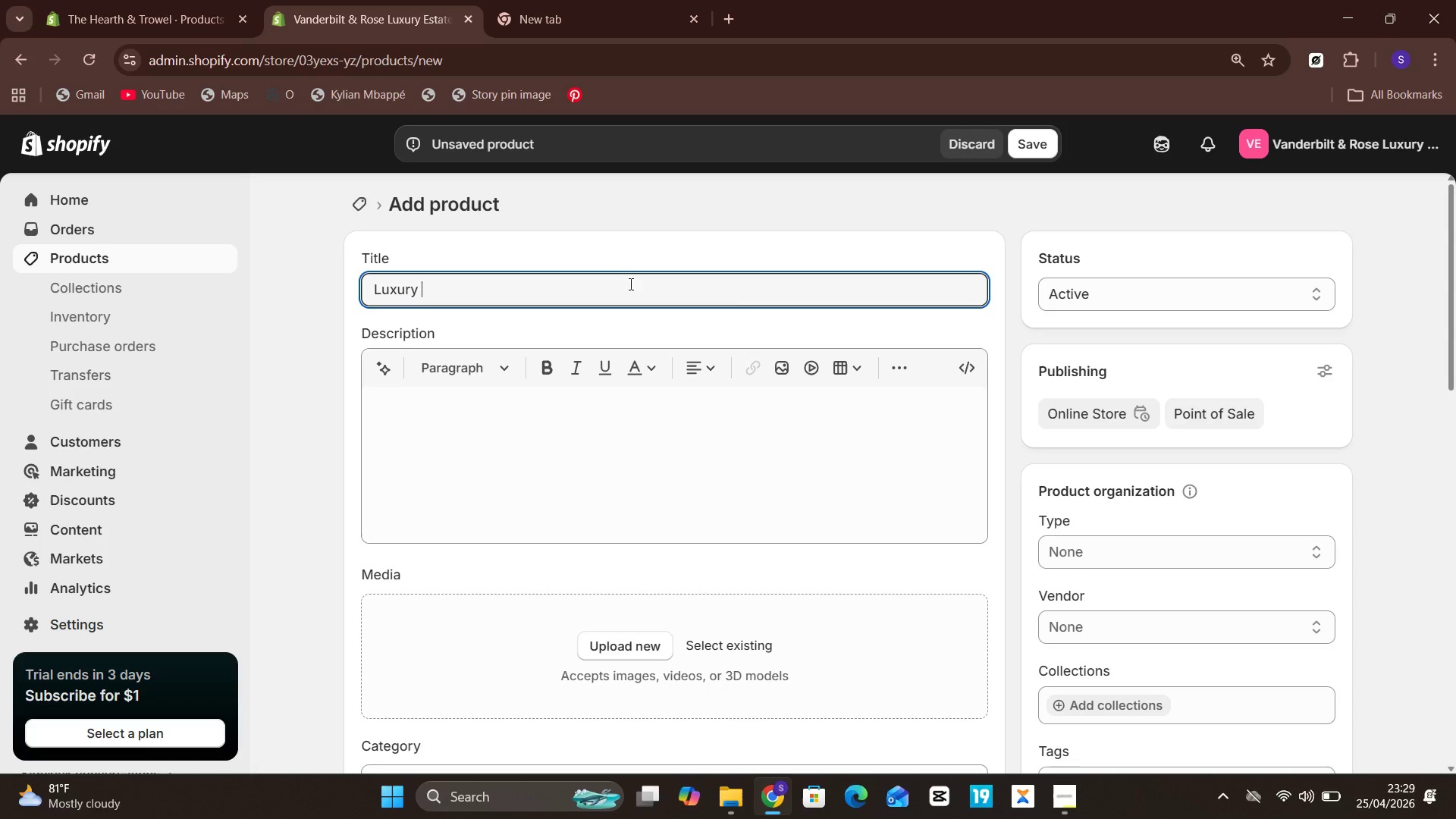 
wait(5.95)
 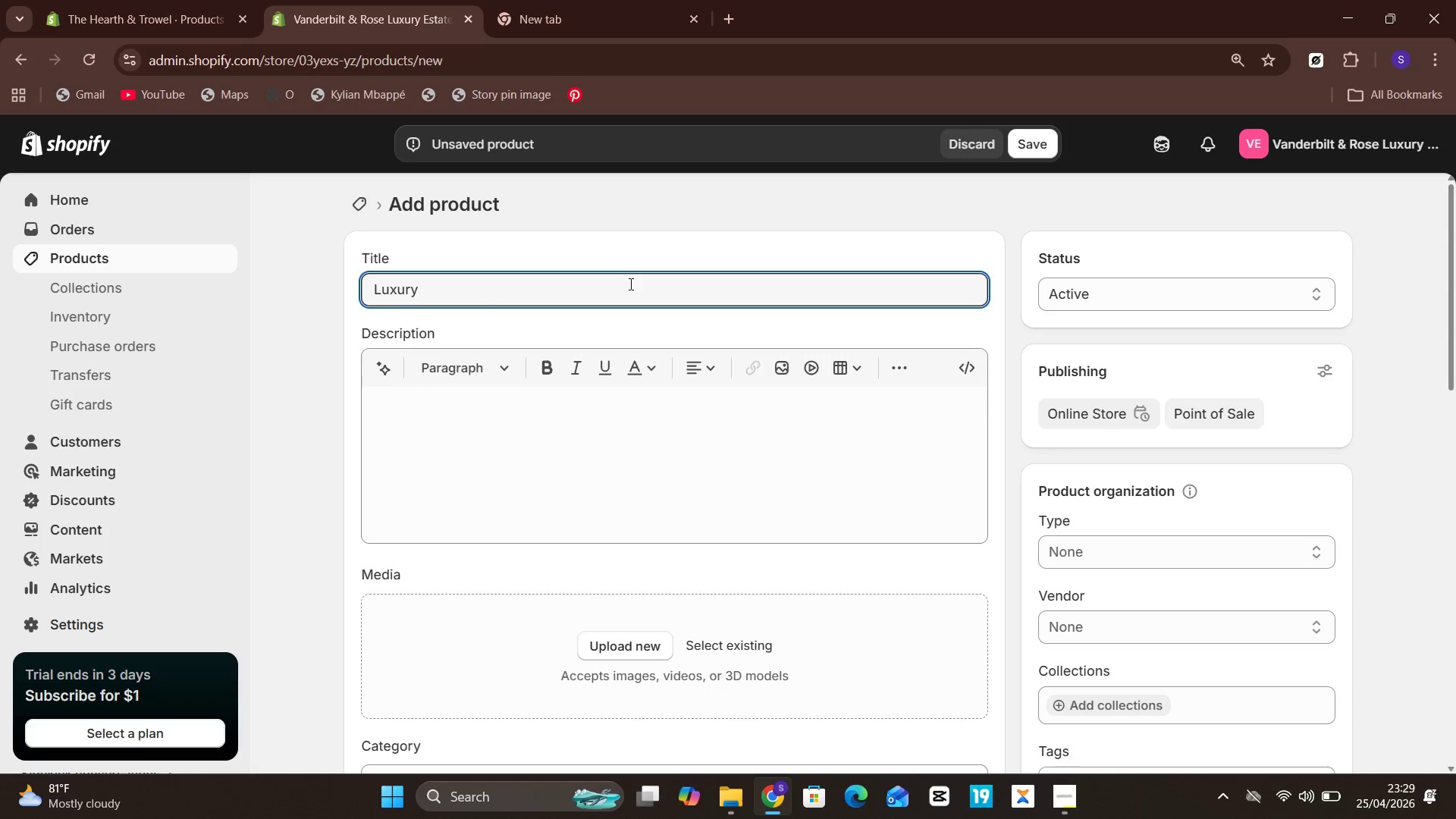 
type(Moving Conclerge Package)
 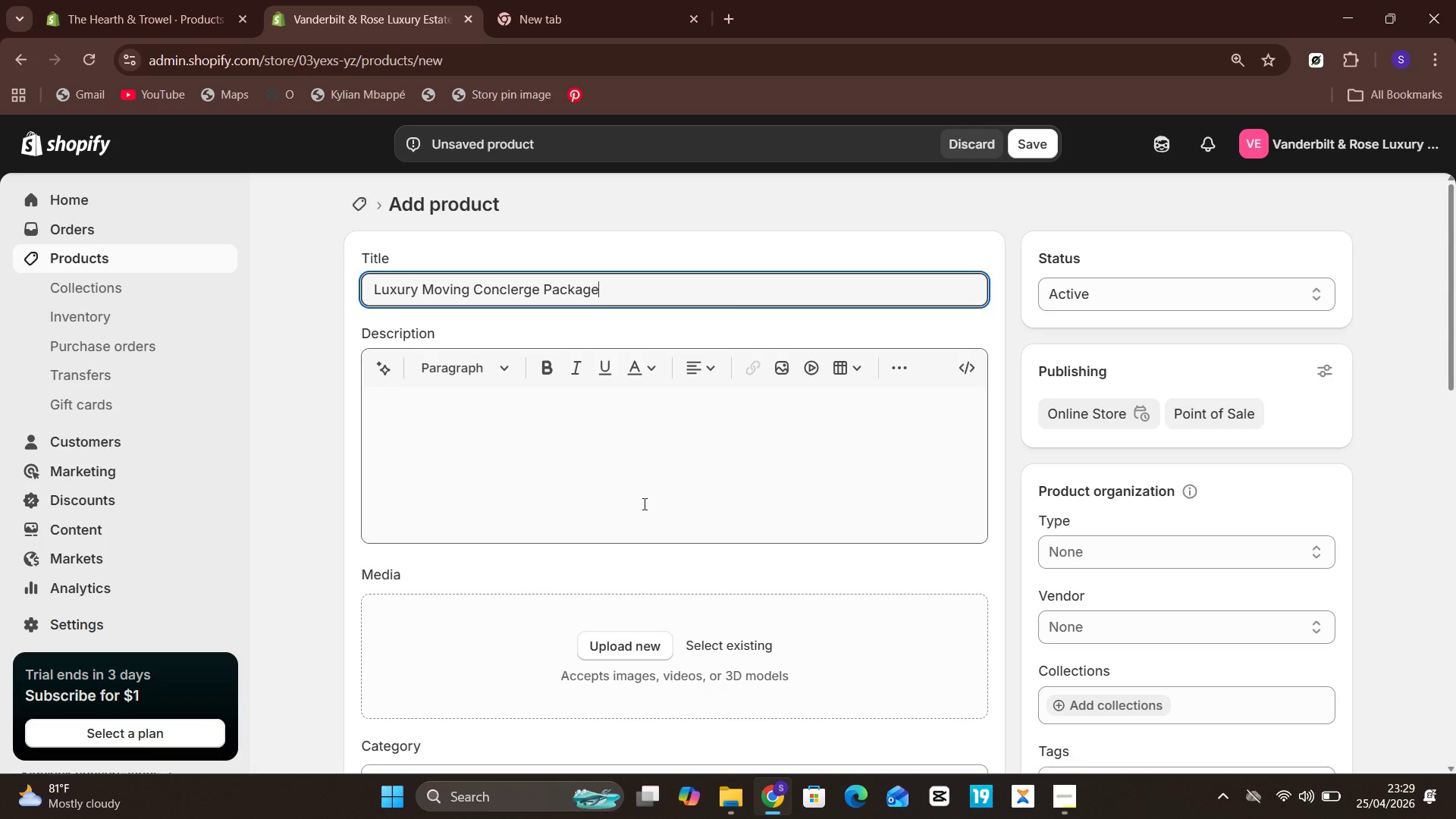 
left_click([642, 504])
 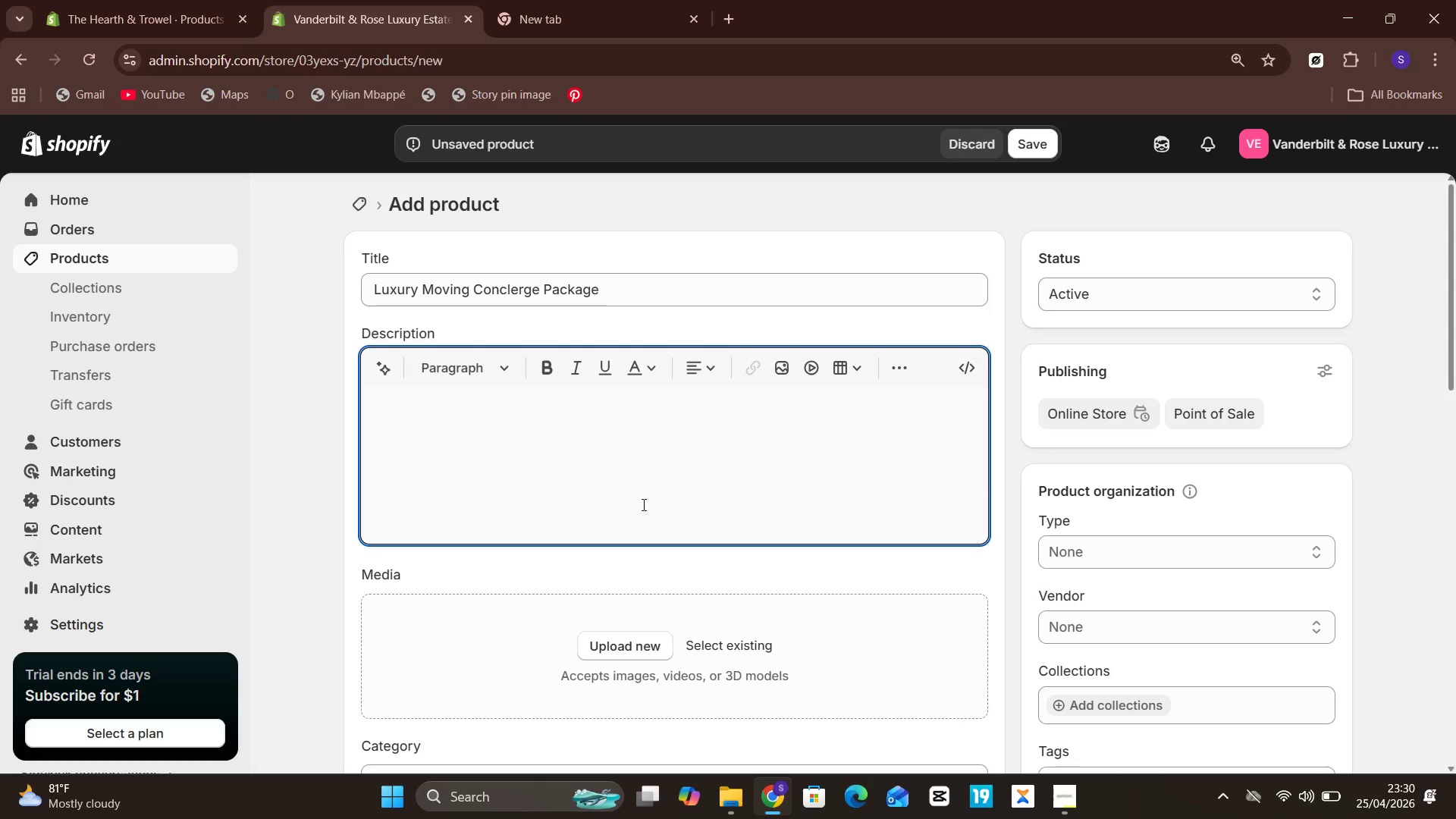 
wait(14.28)
 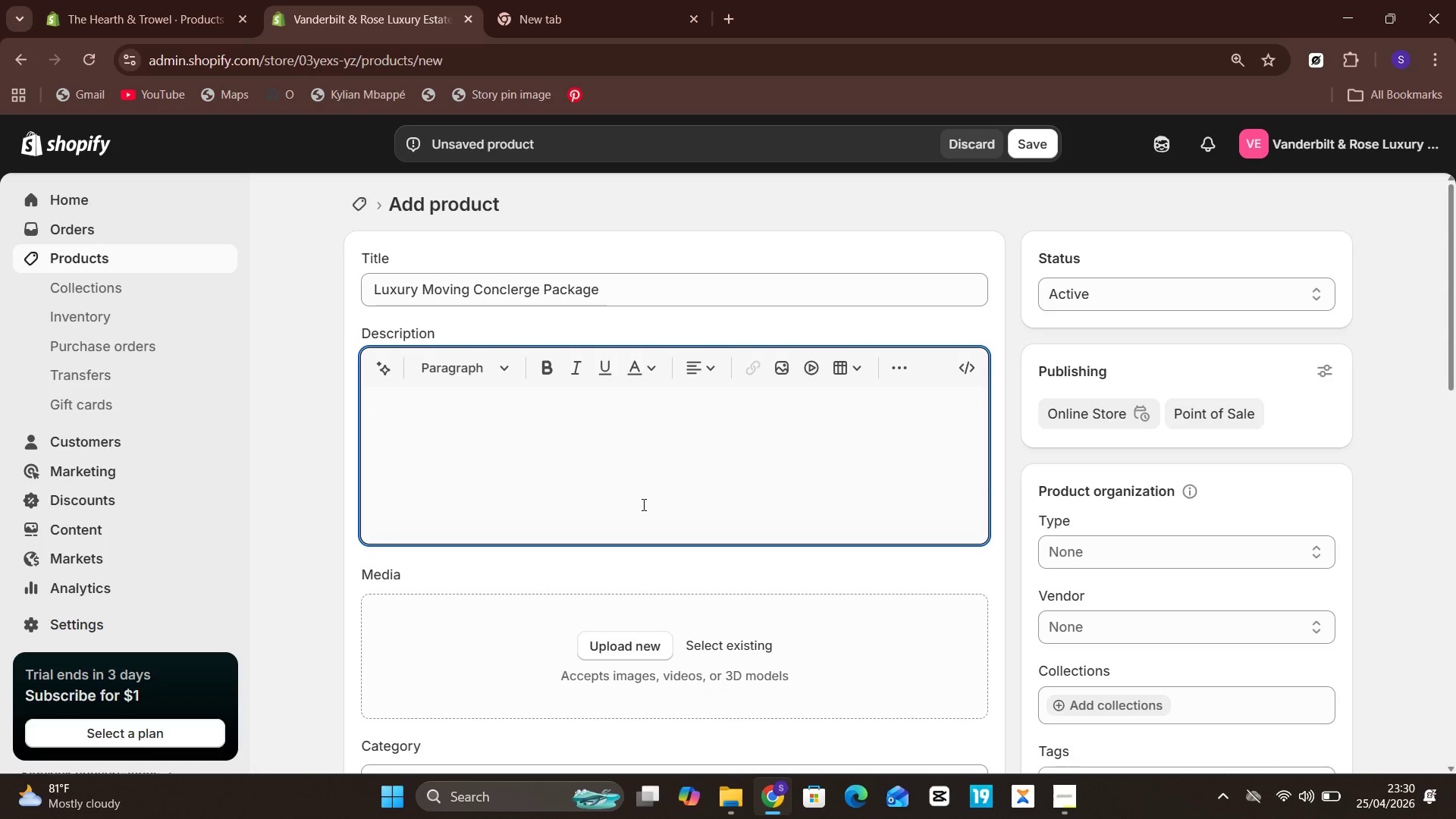 
type(A premium relocation )
 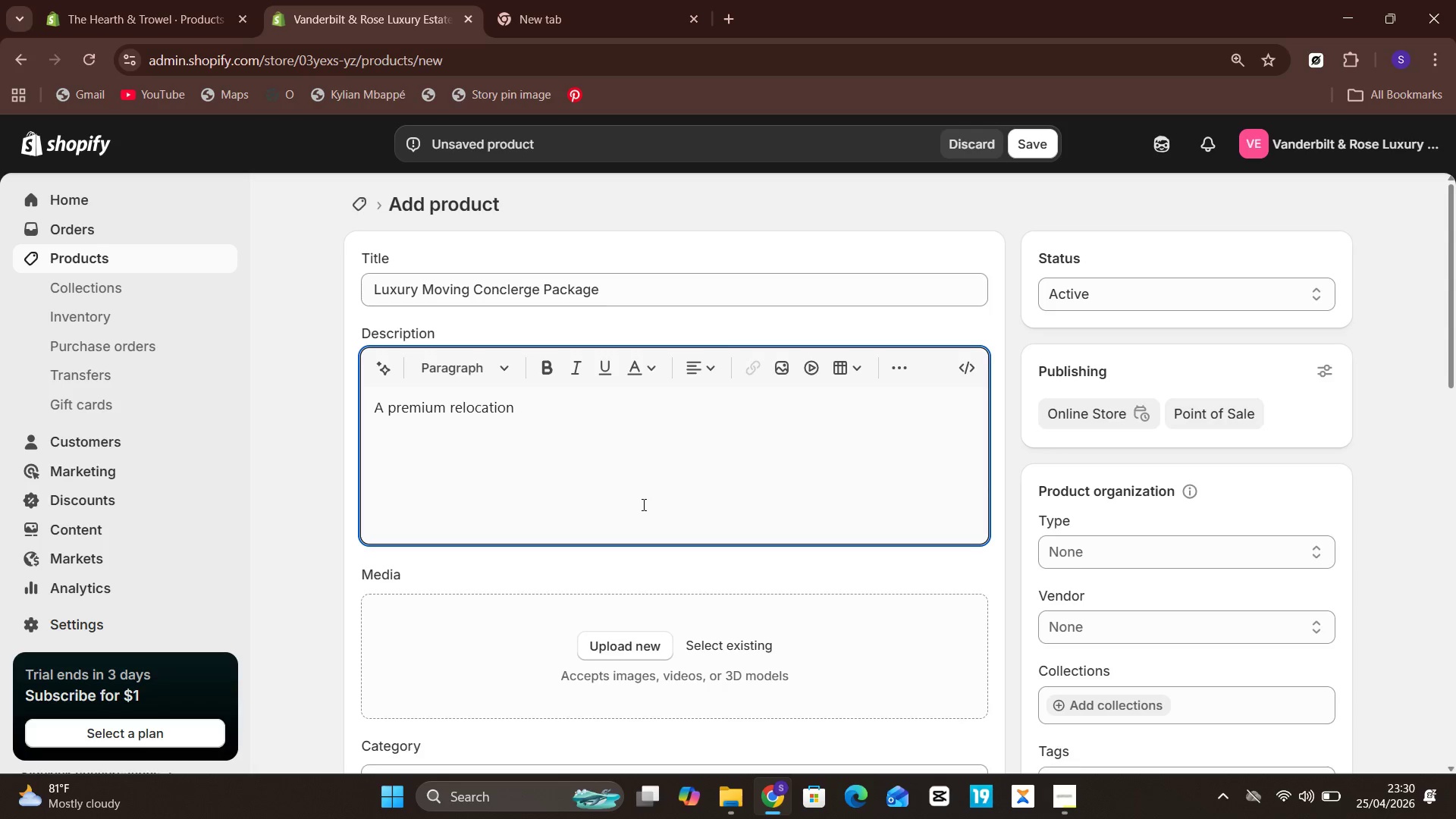 
wait(16.08)
 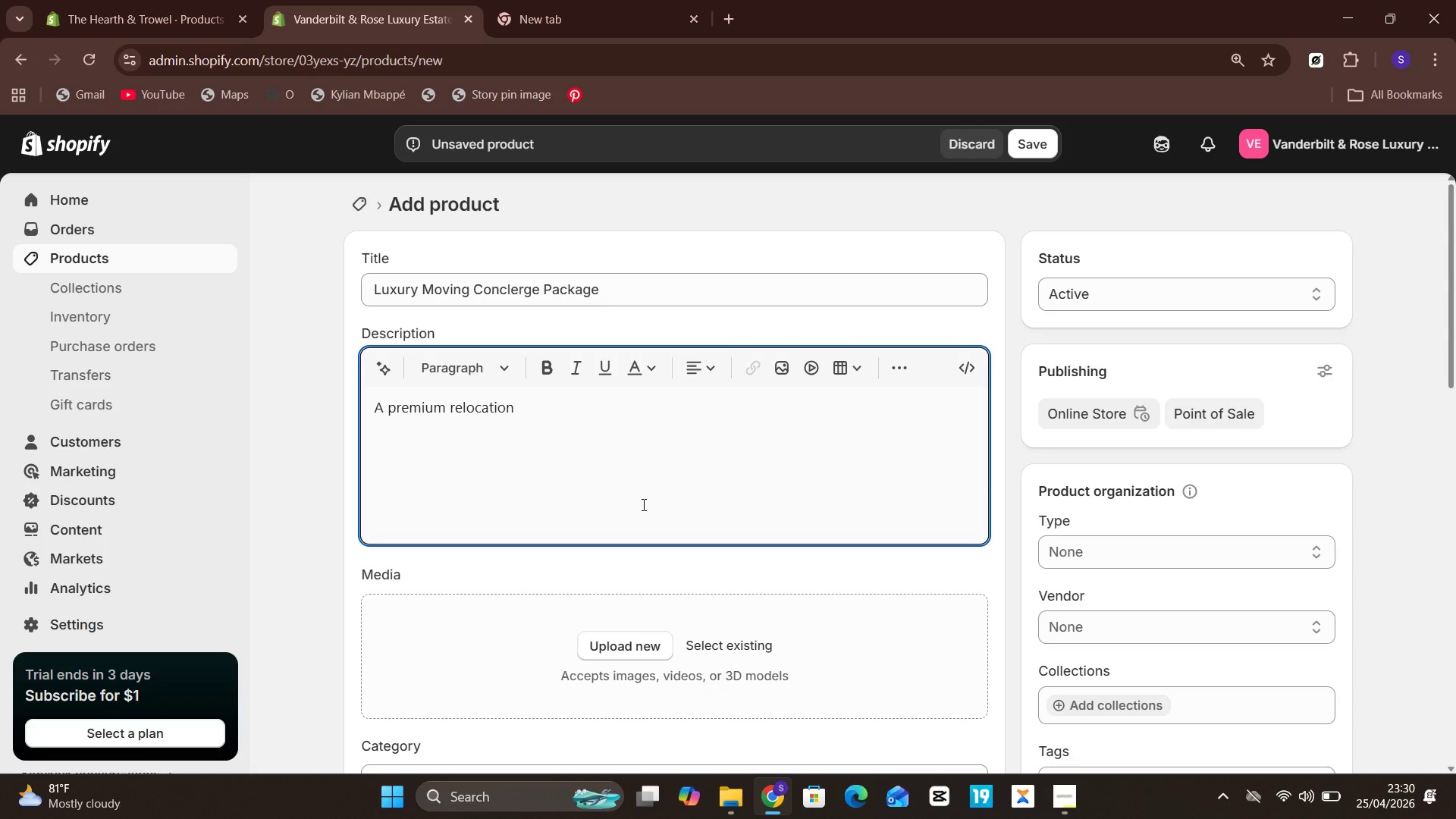 
type(support )
 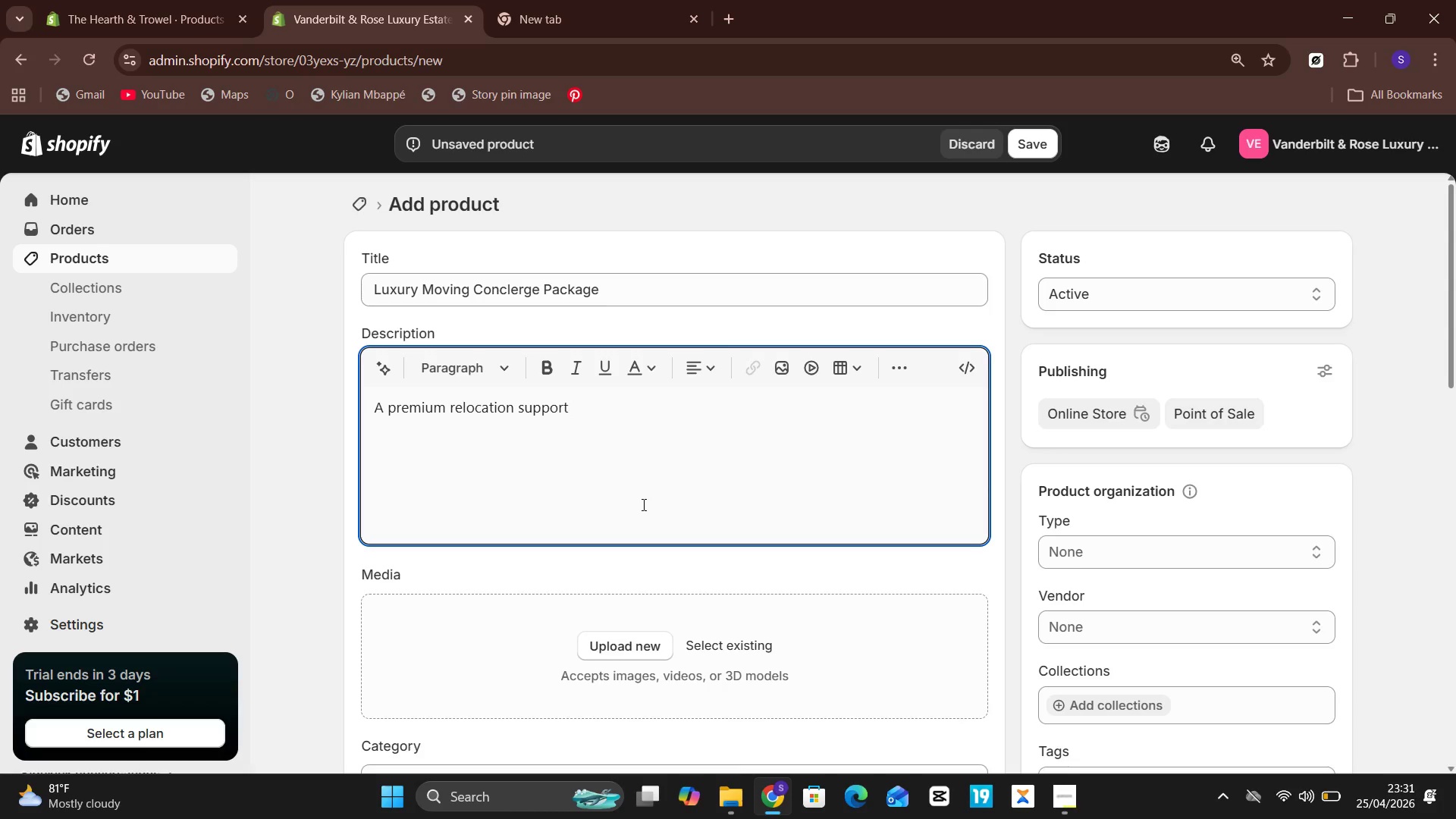 
wait(42.98)
 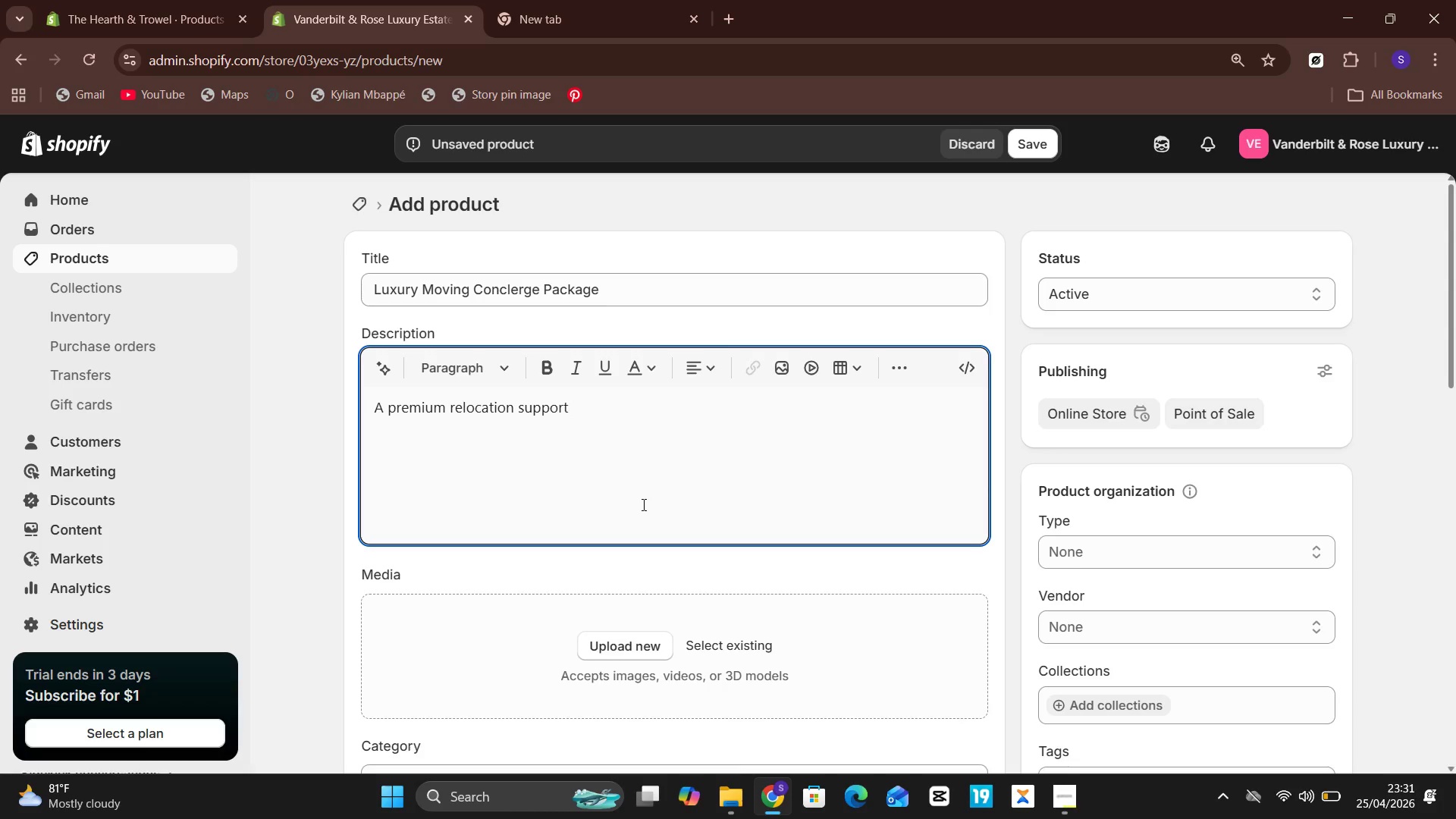 
left_click([751, 452])
 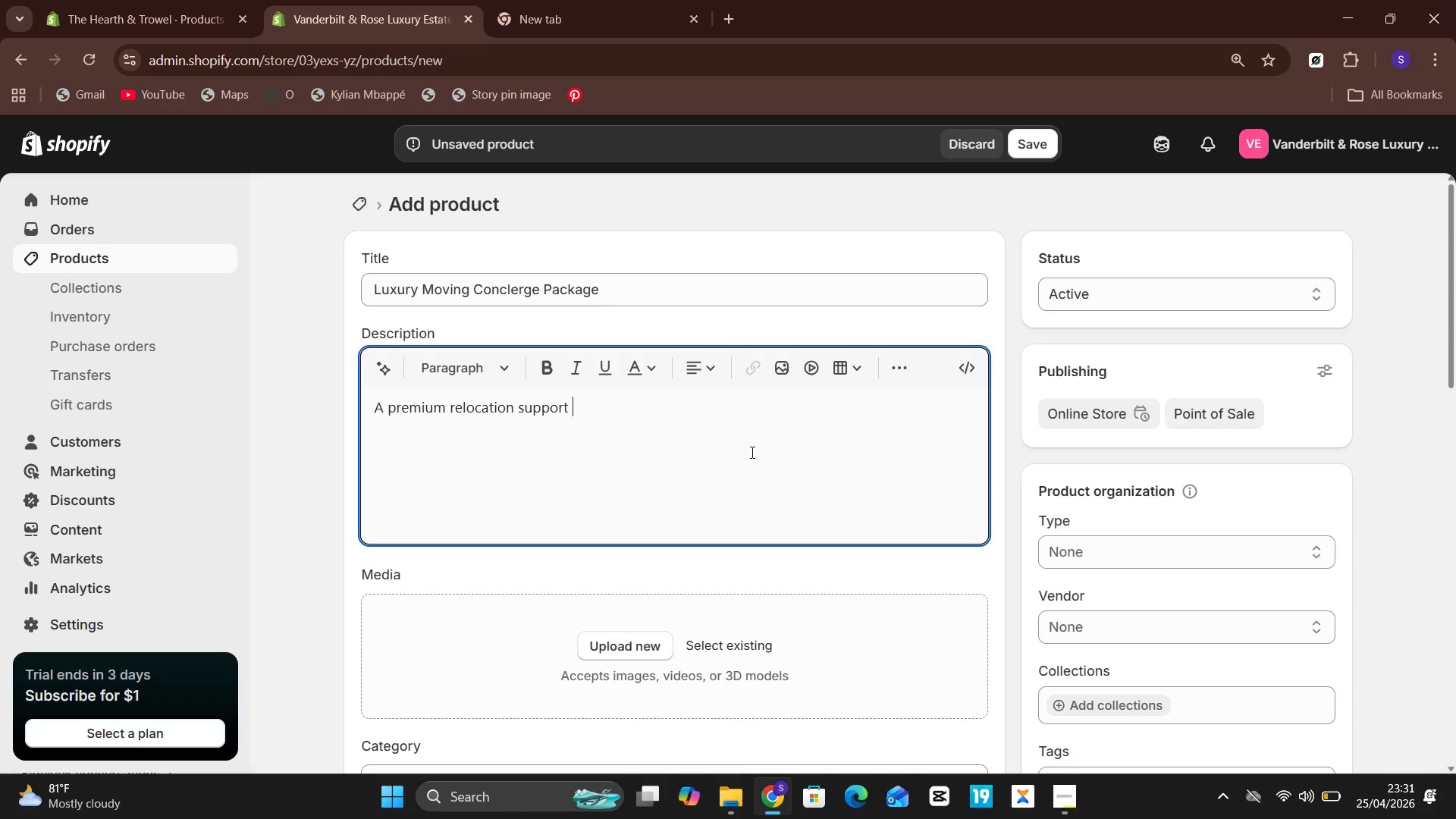 
wait(30.95)
 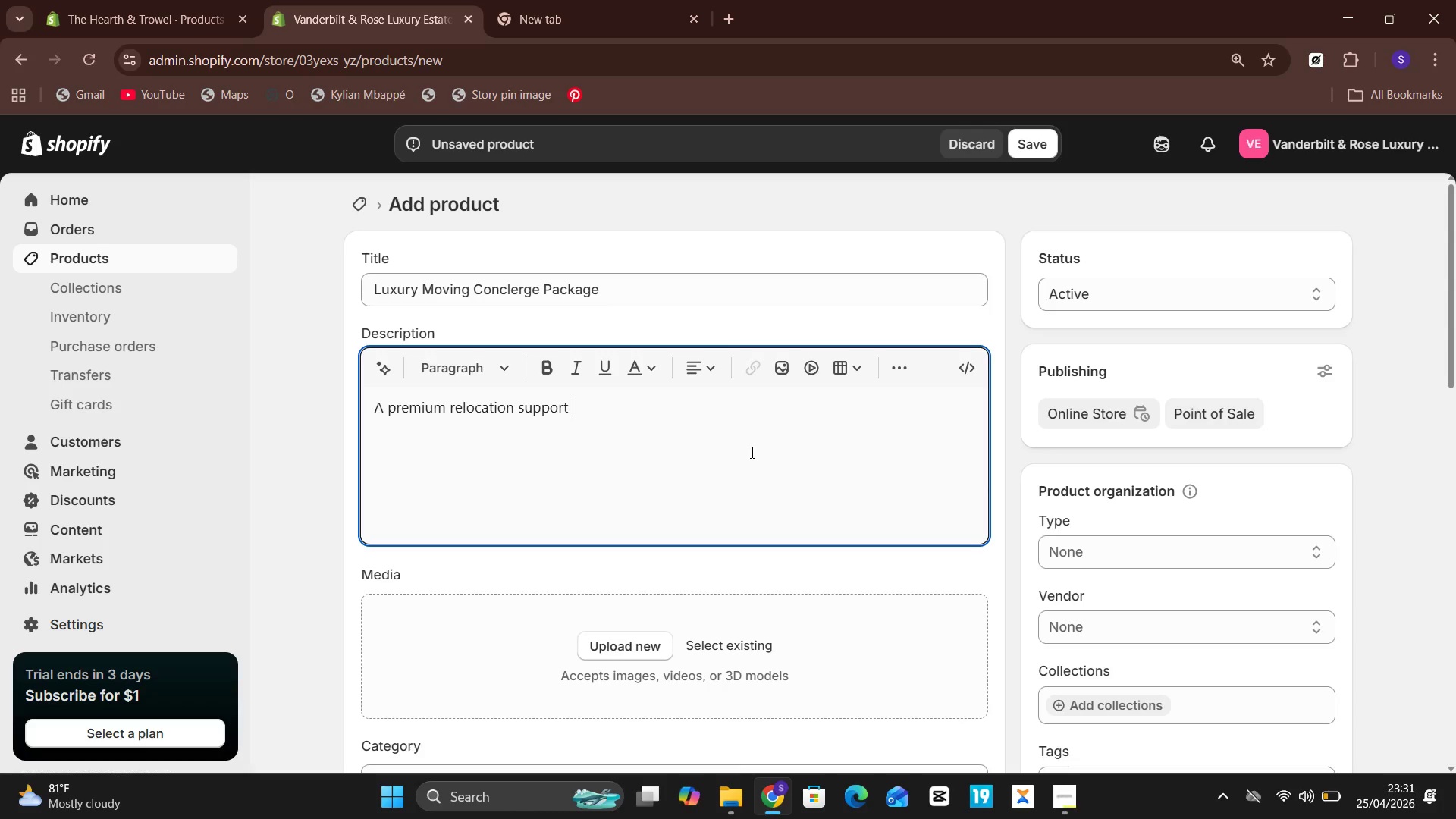 
type(package )
 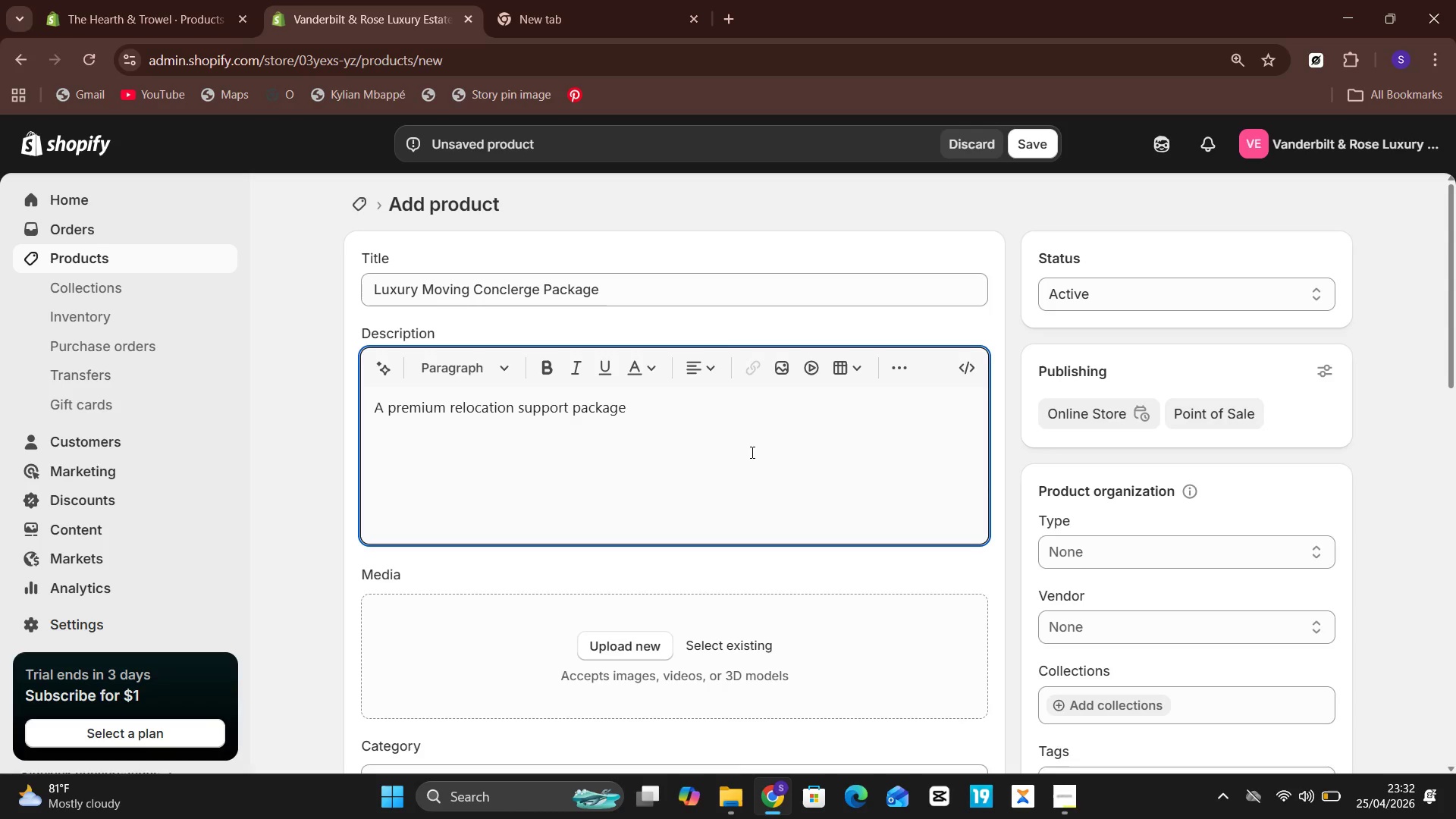 
wait(7.86)
 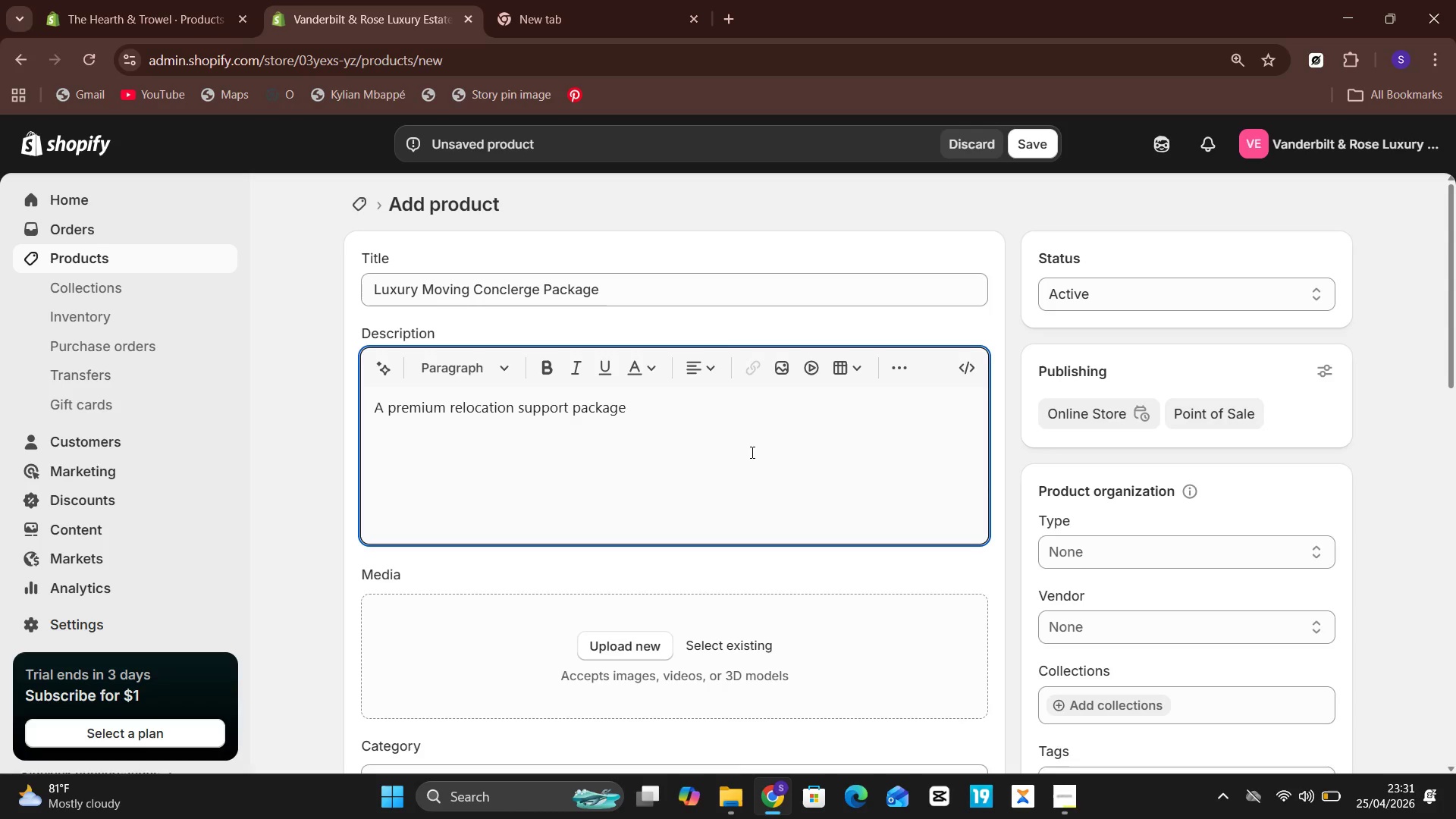 
type(designed for )
 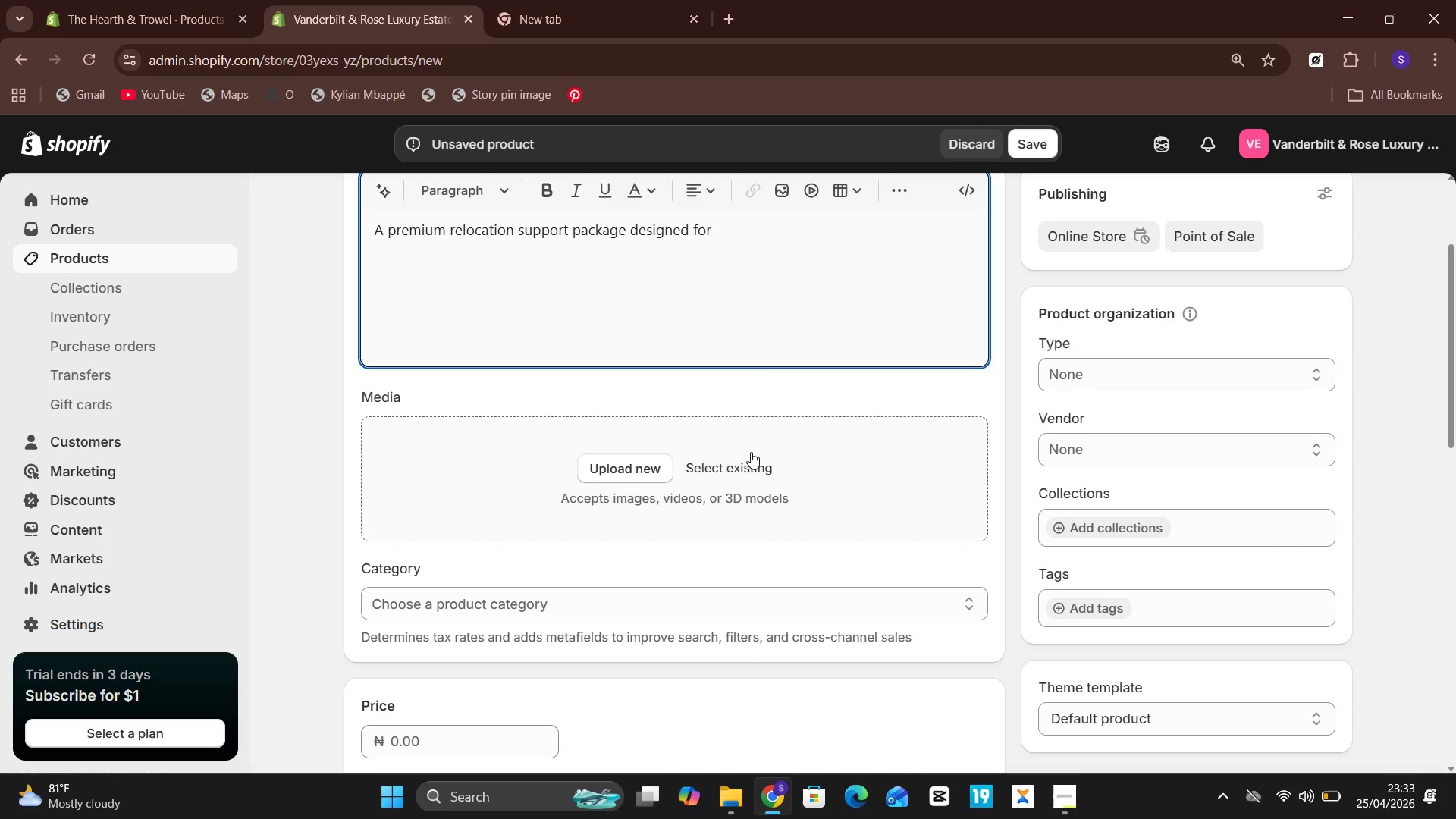 
wait(62.94)
 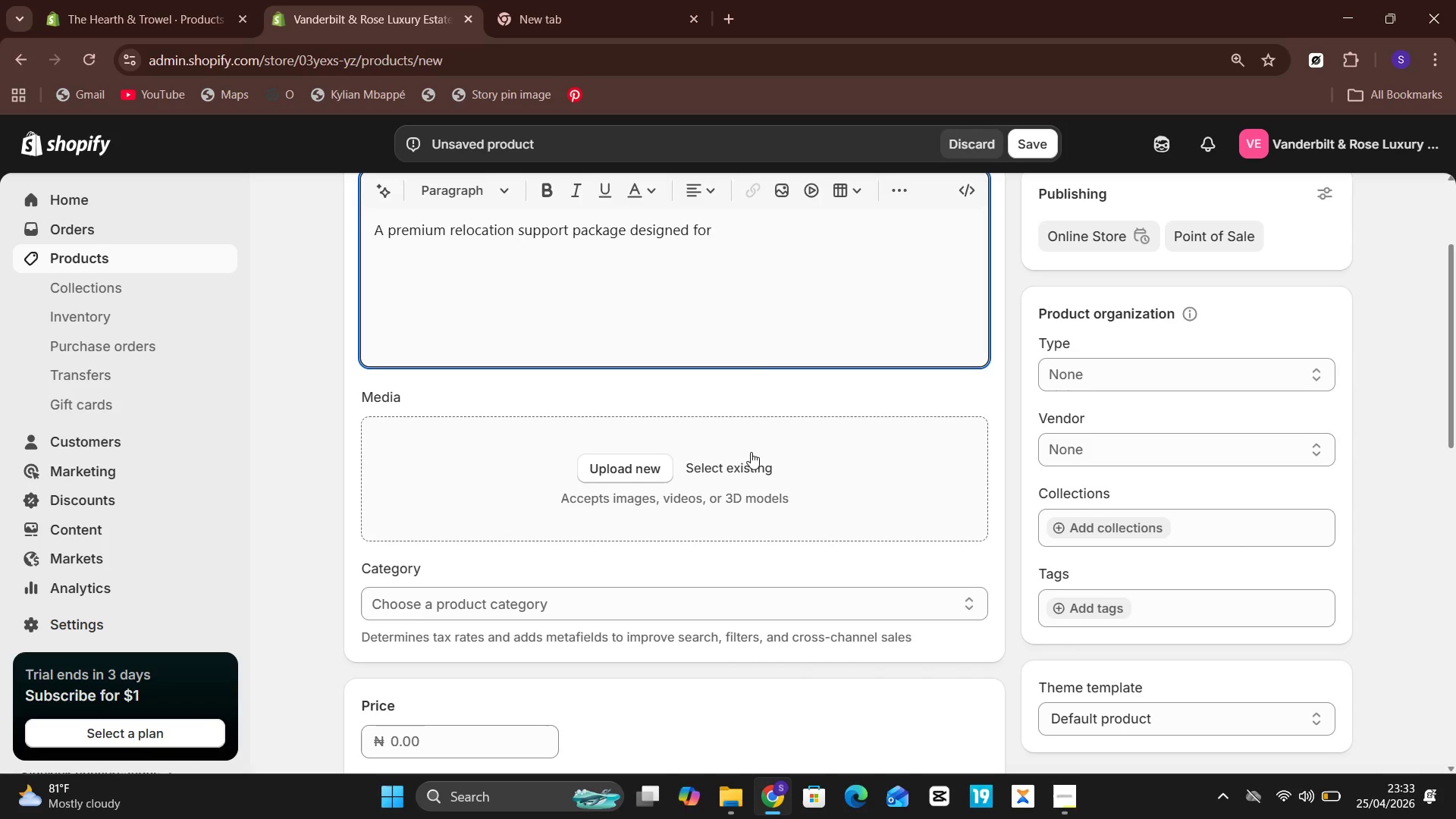 
left_click_drag(start_coordinate=[751, 452], to_coordinate=[755, 491])
 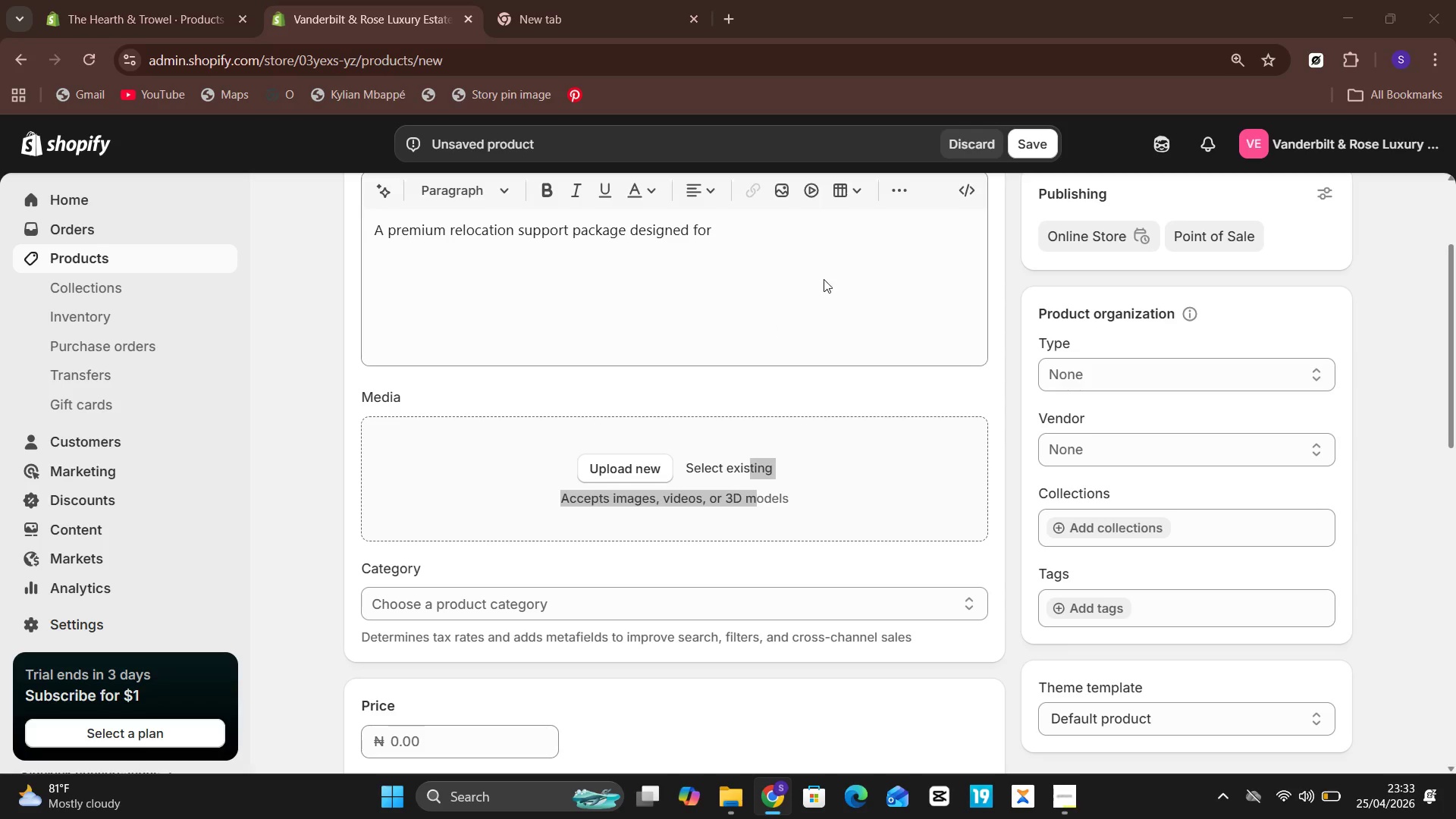 
left_click([833, 269])
 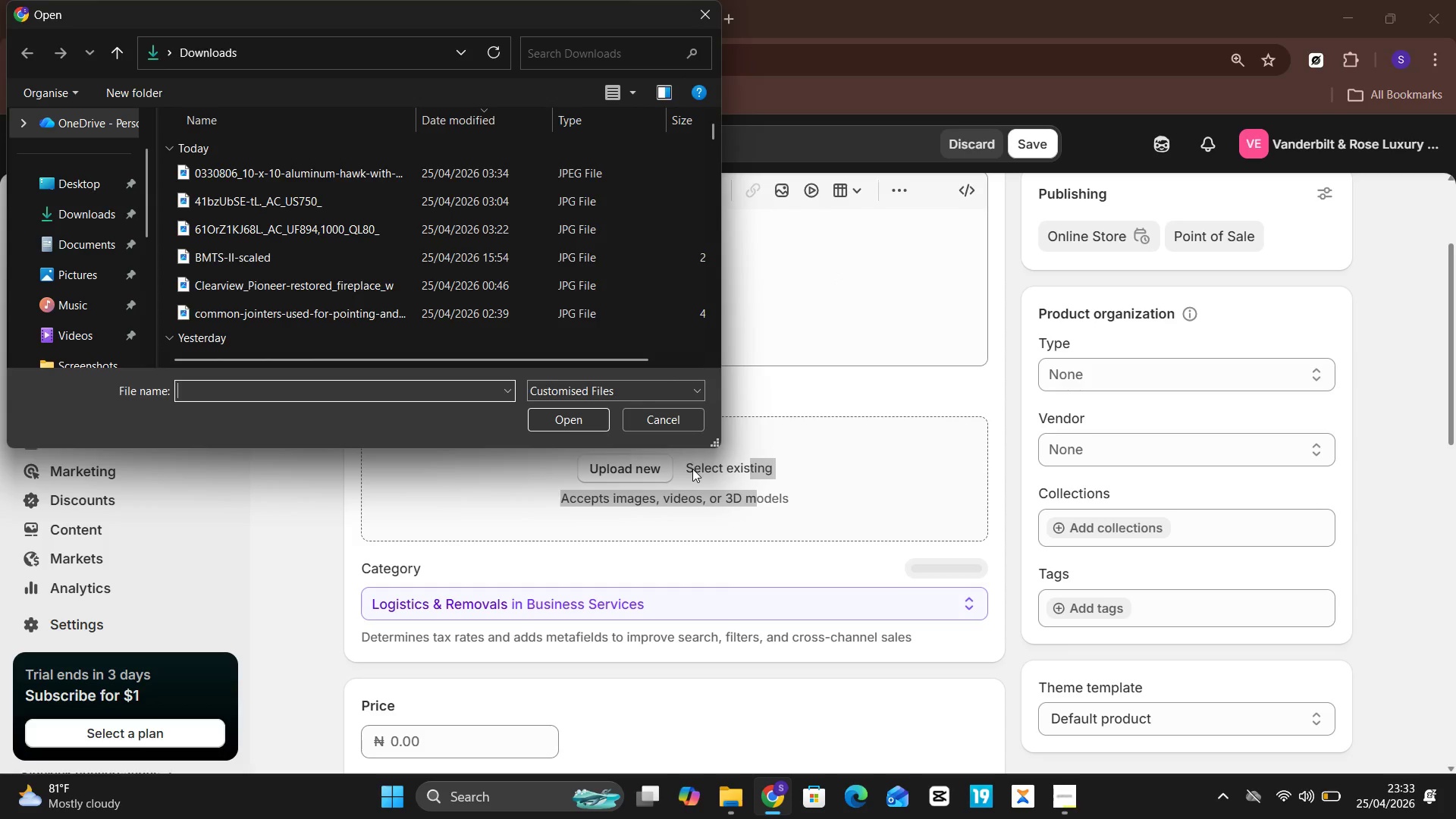 
left_click([680, 438])
 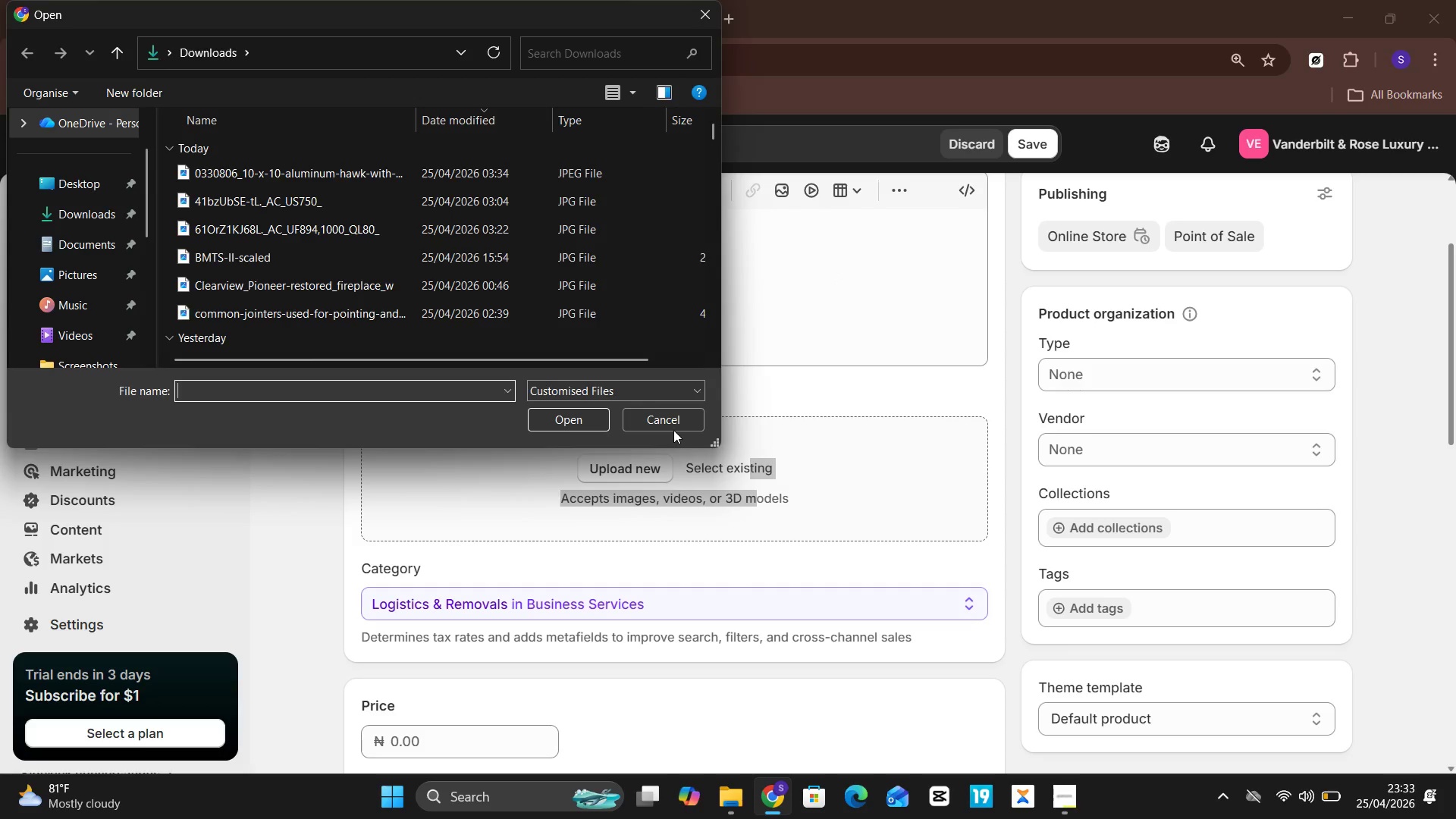 
left_click([673, 430])
 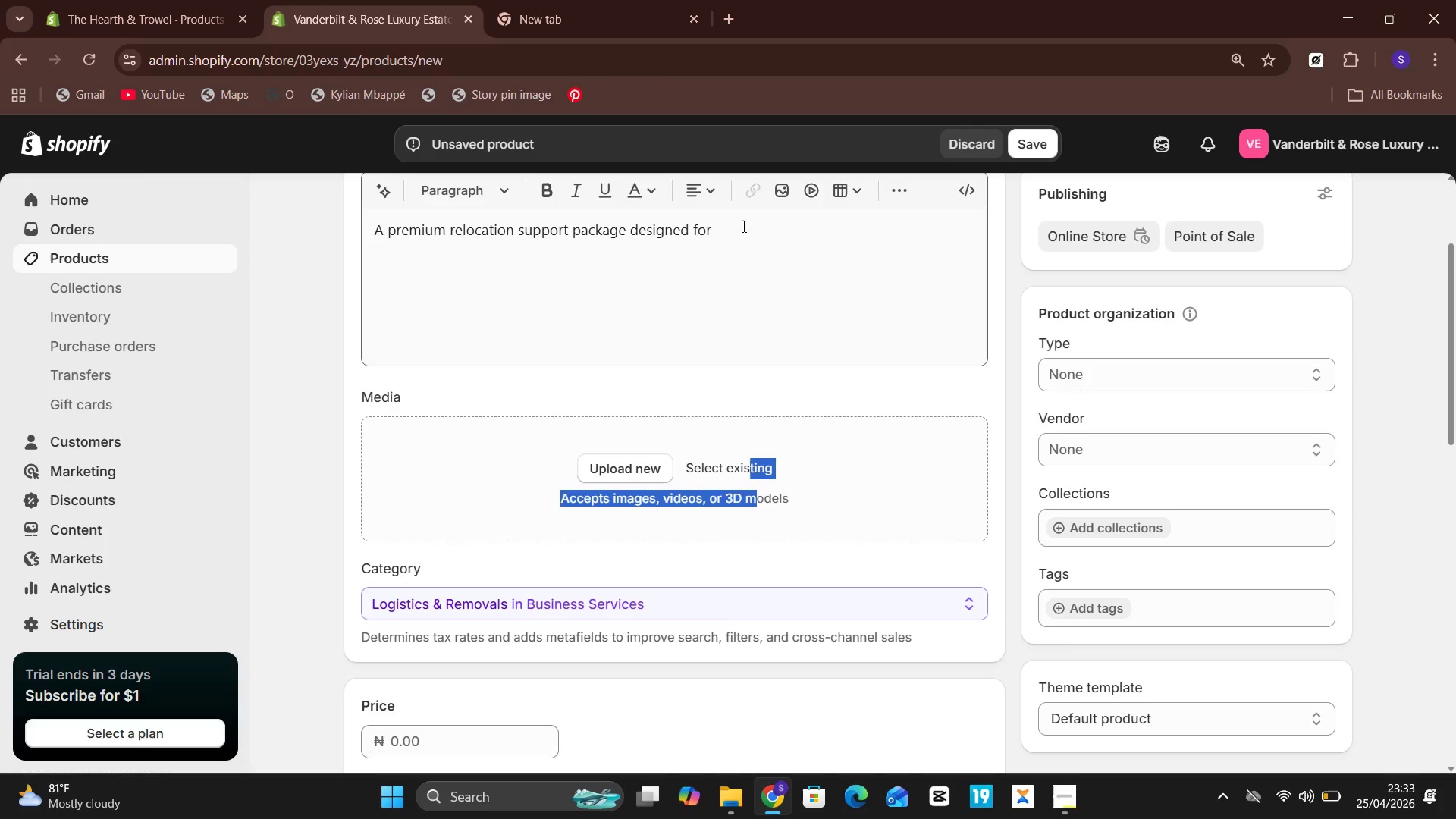 
left_click([741, 227])
 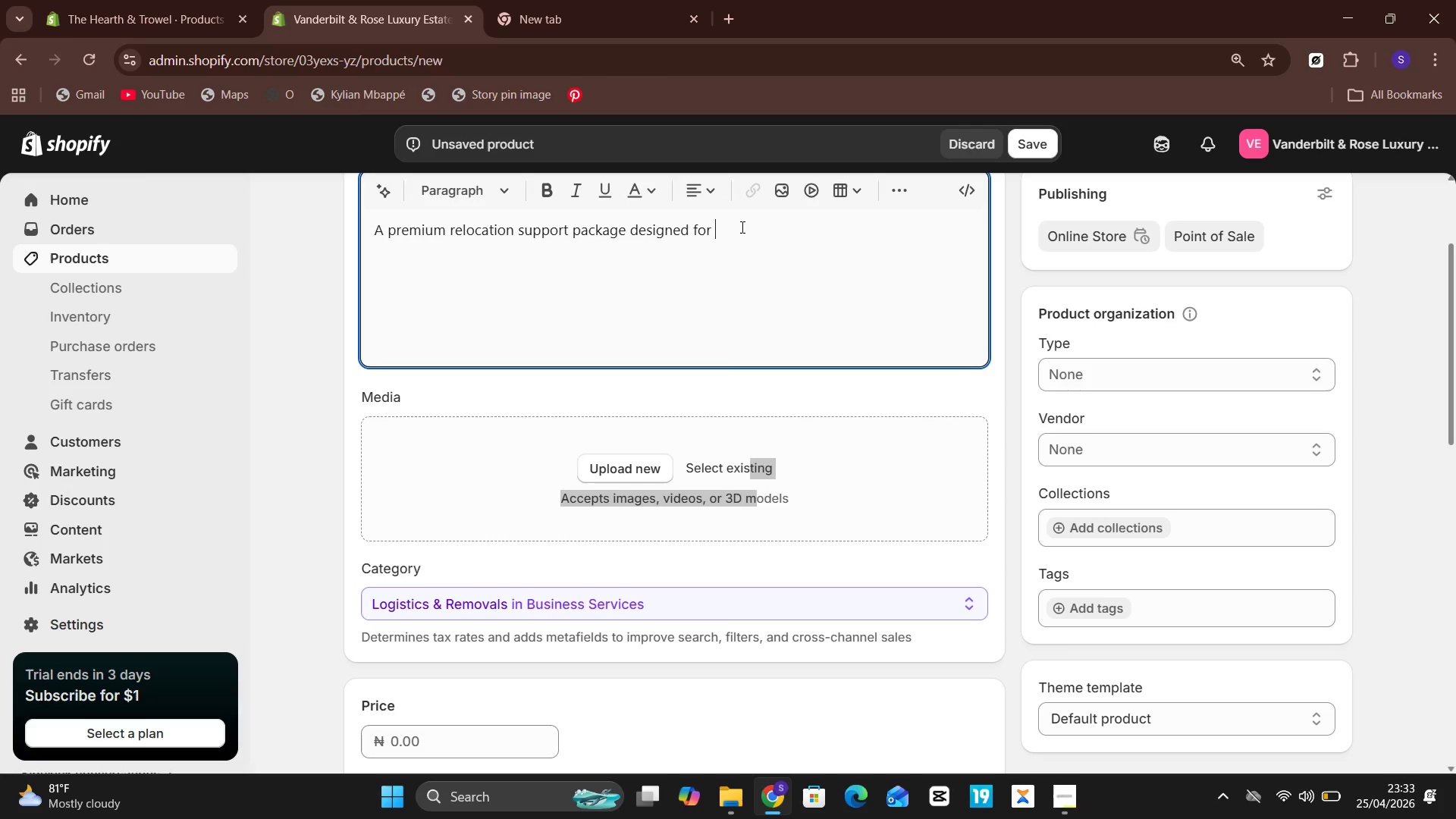 
type(dis)
 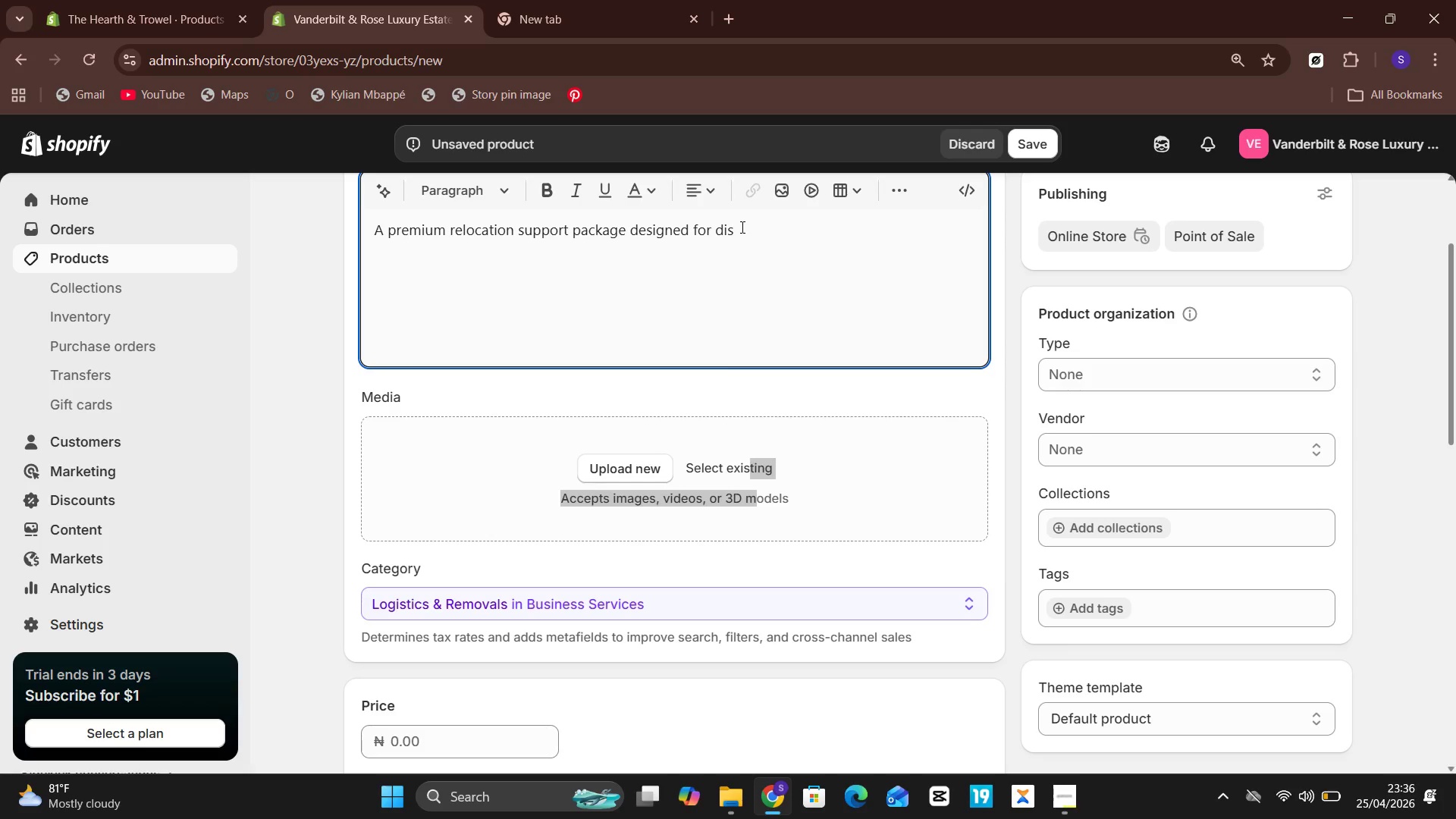 
wait(184.62)
 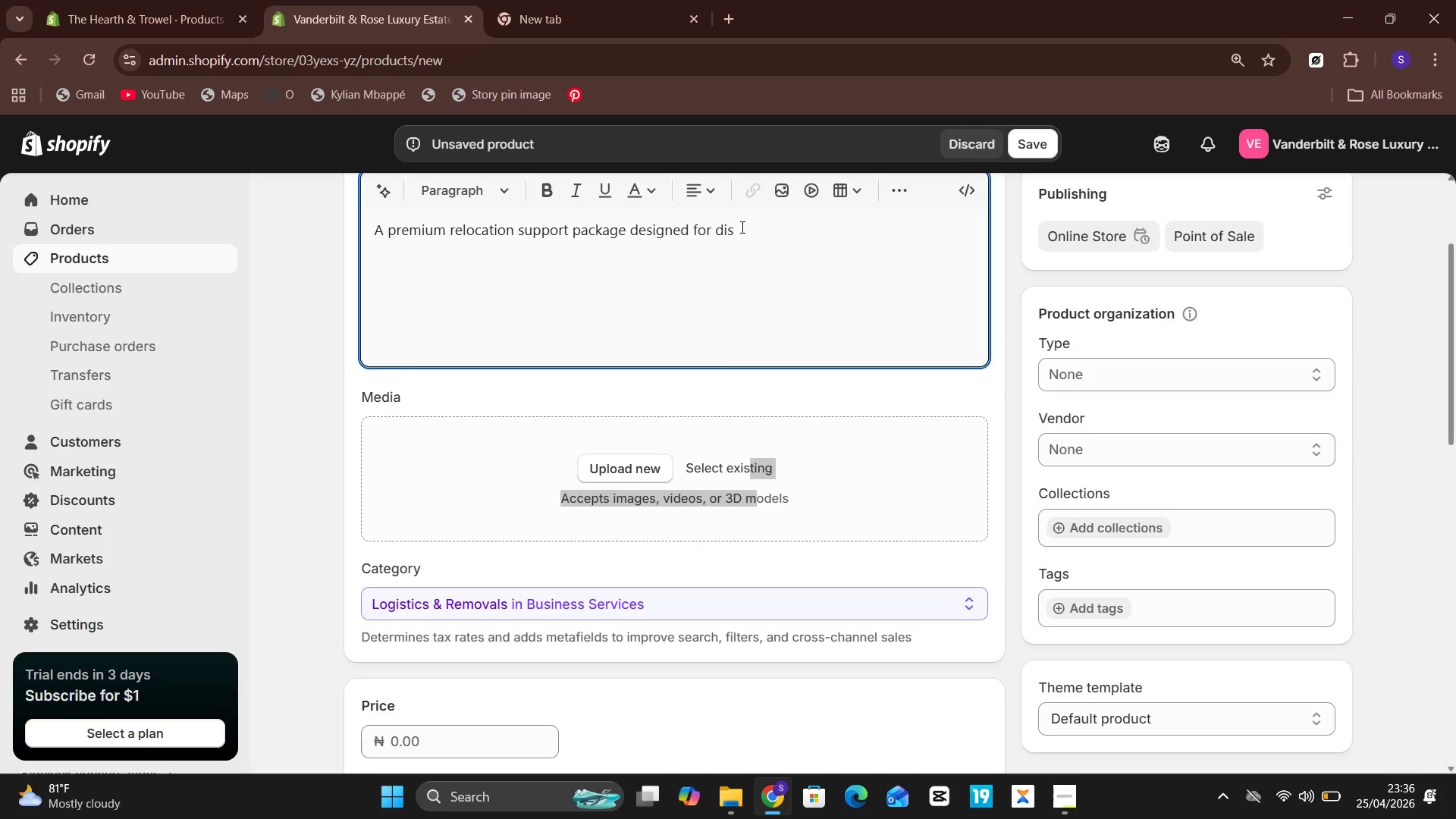 
left_click([742, 365])
 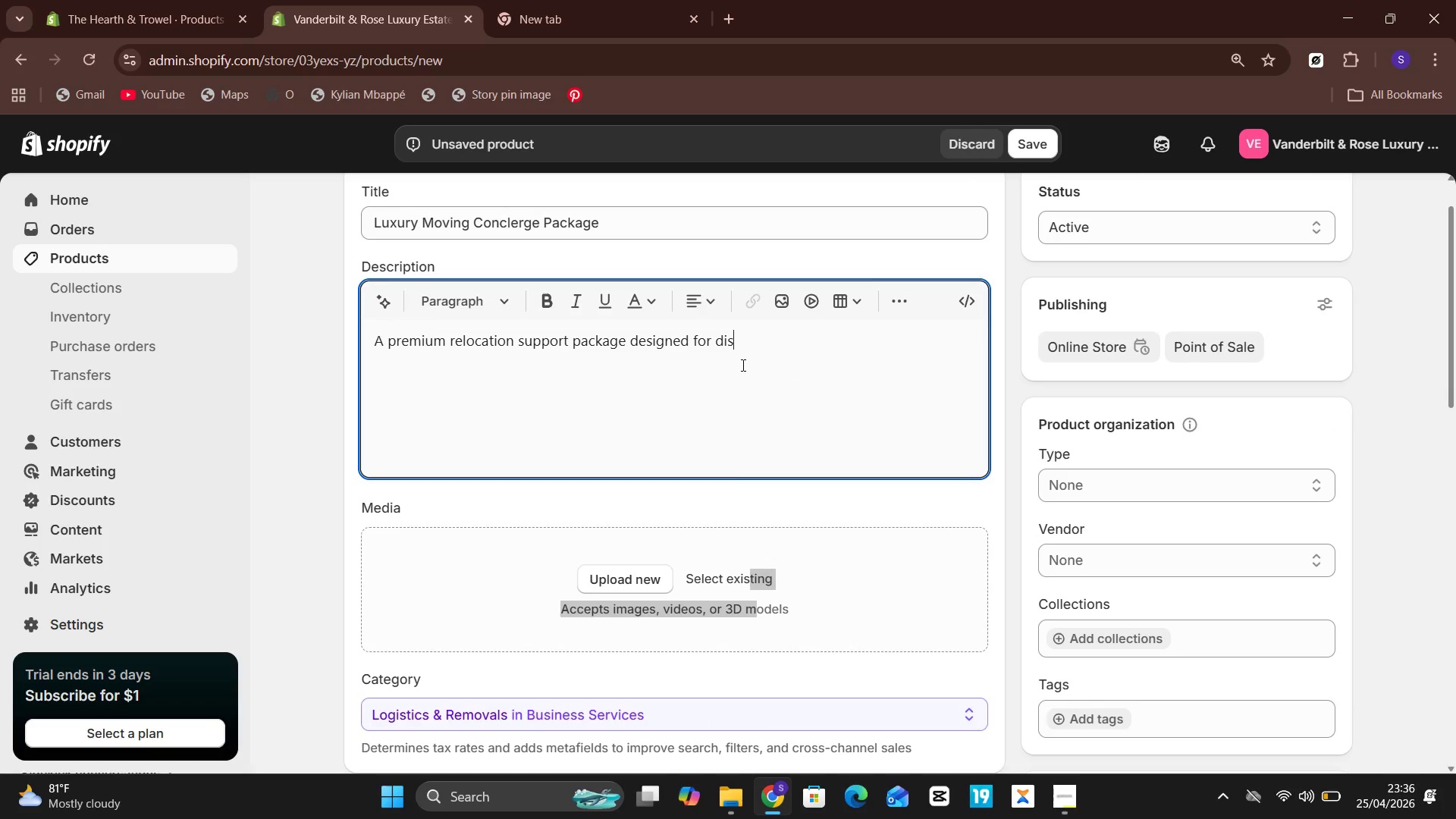 
wait(8.56)
 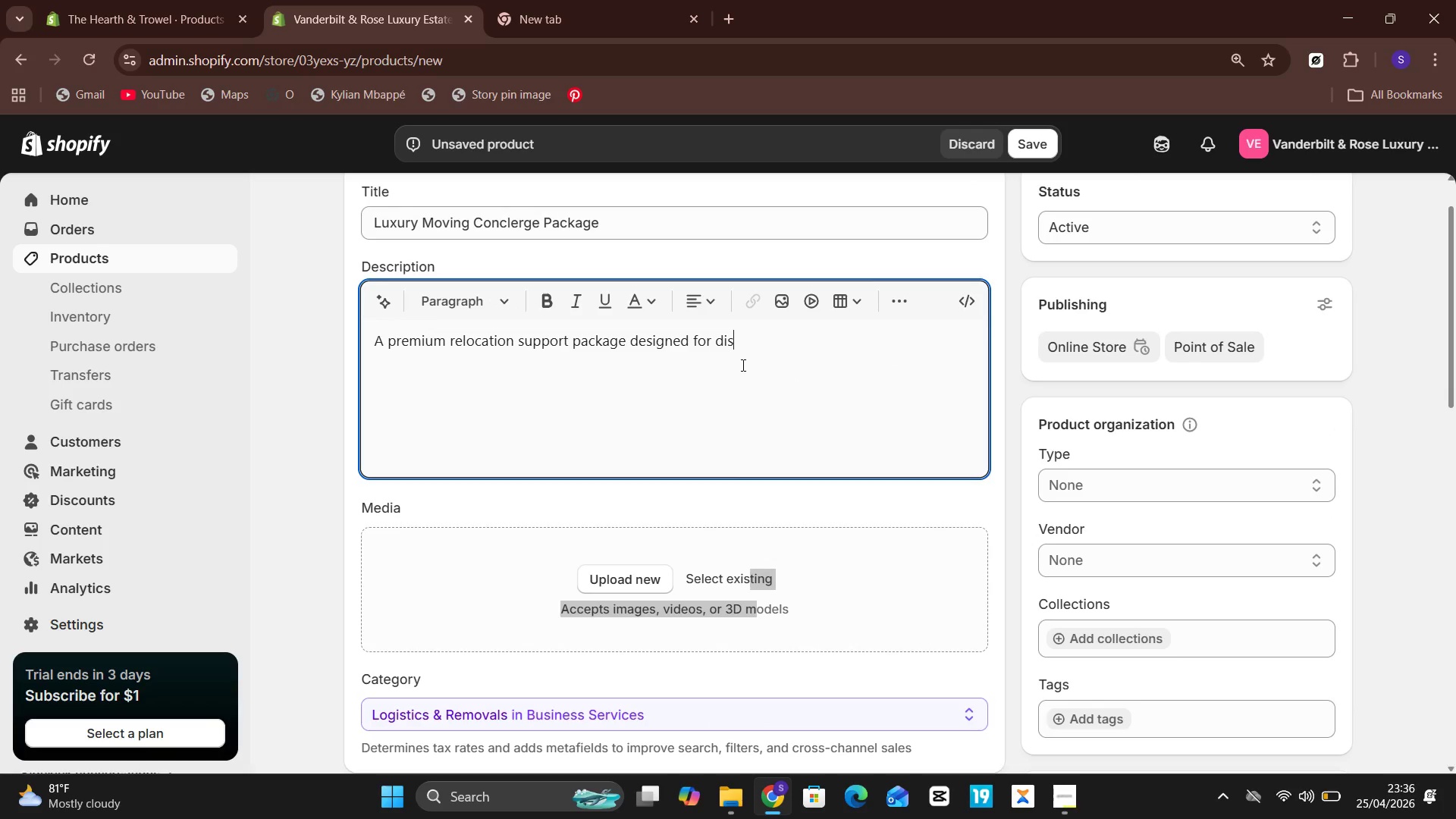 
type(cerning clients who want a smooh)
 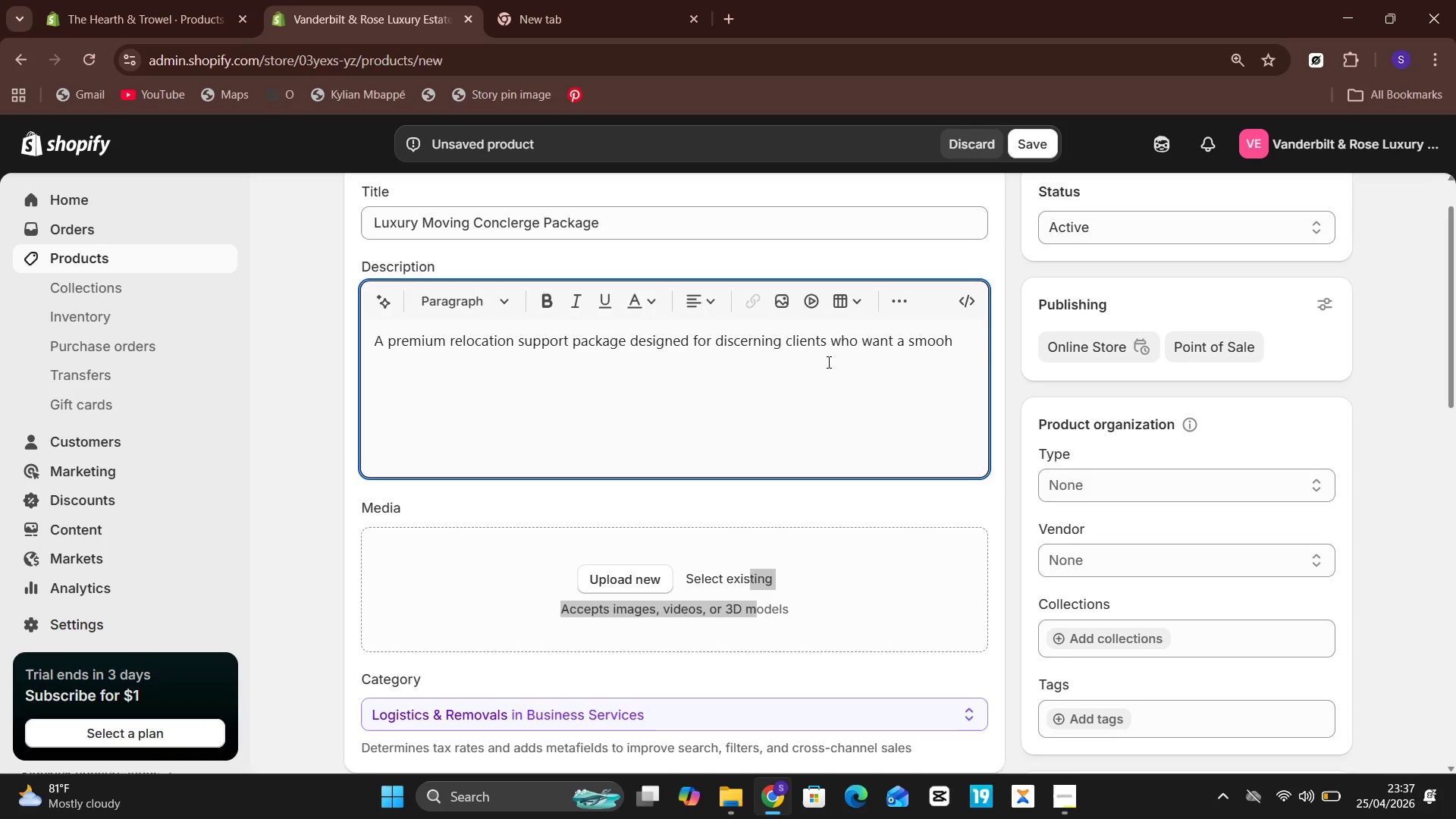 
wait(30.06)
 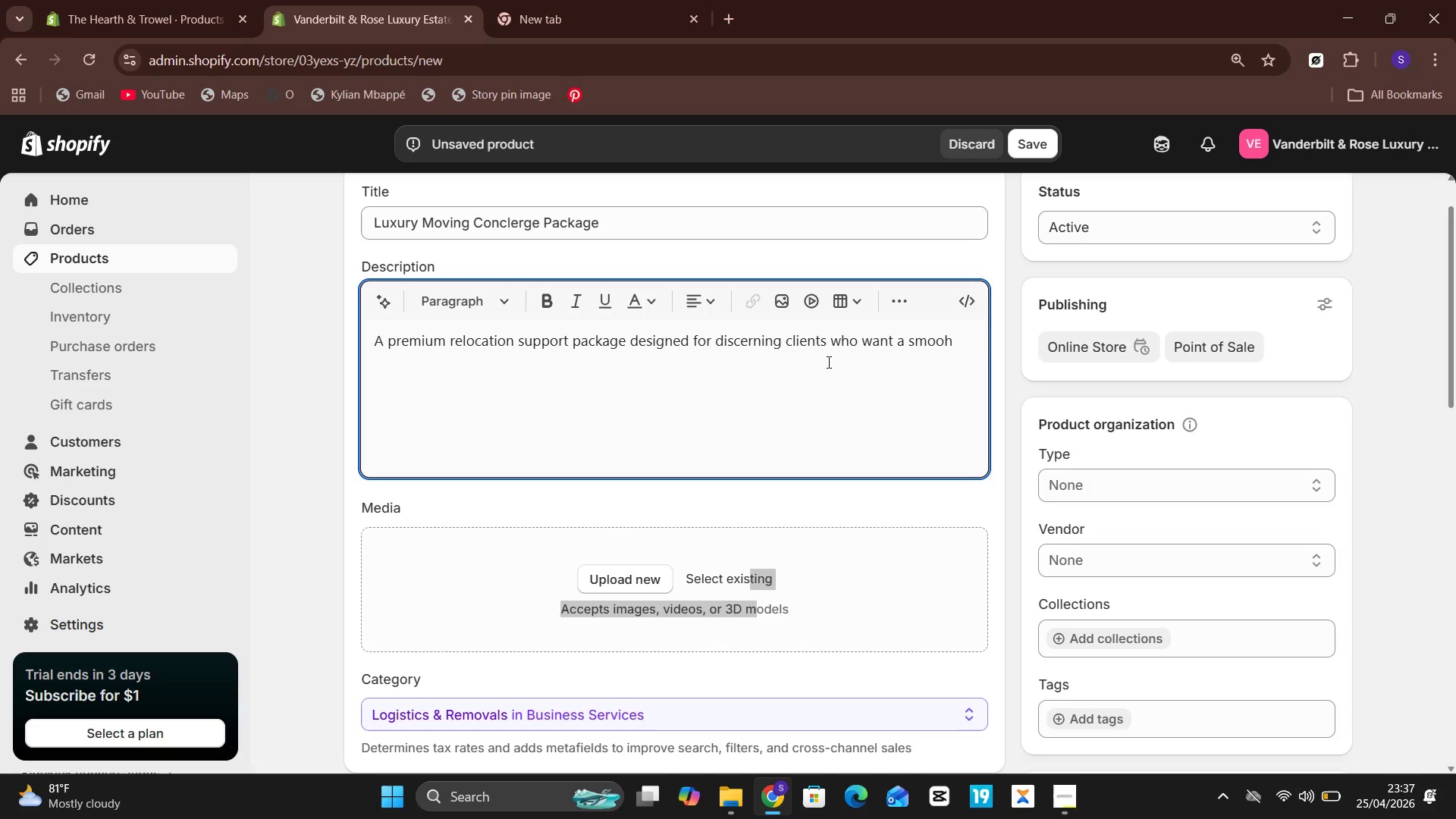 
left_click([829, 359])
 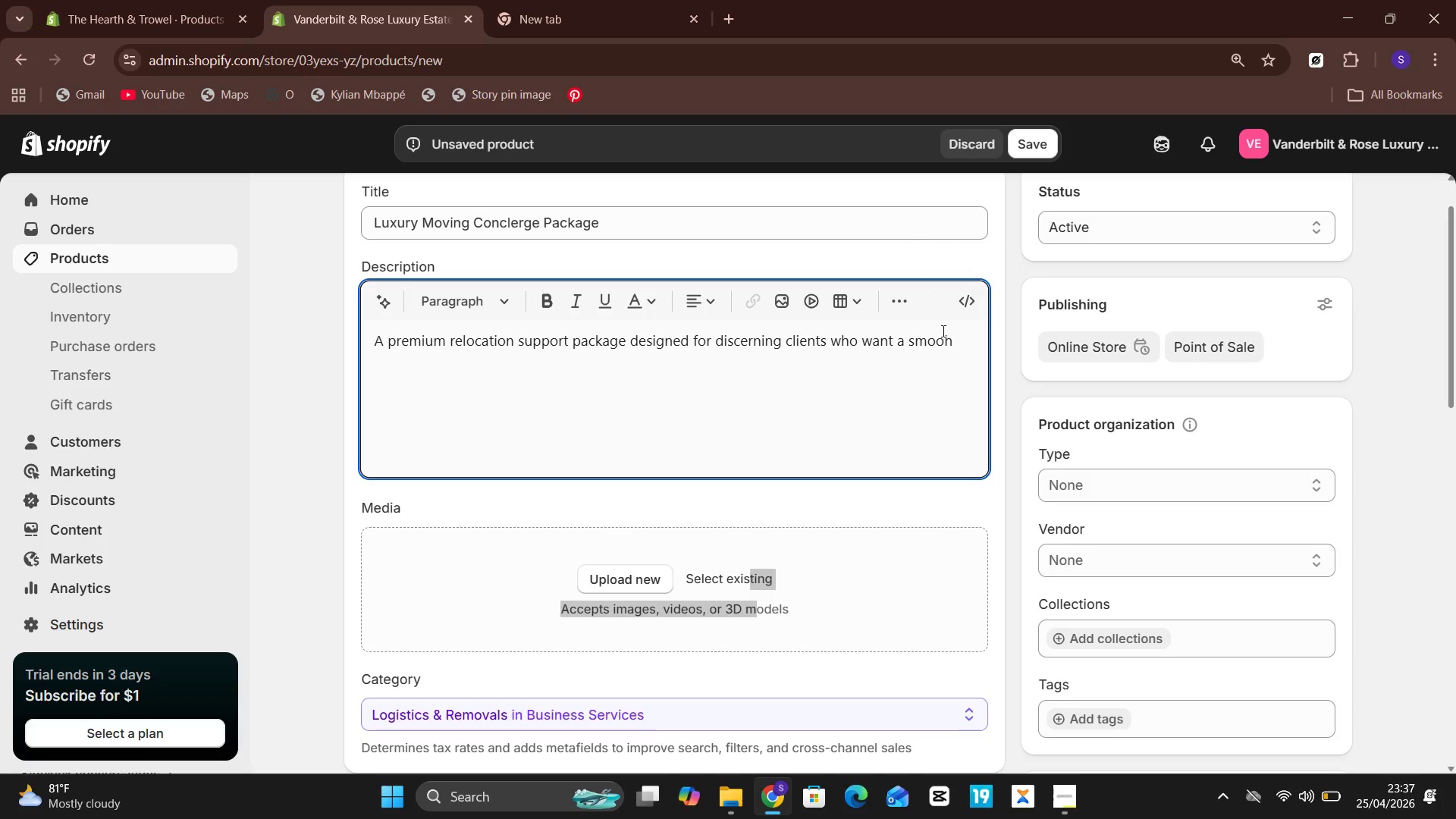 
left_click([965, 364])
 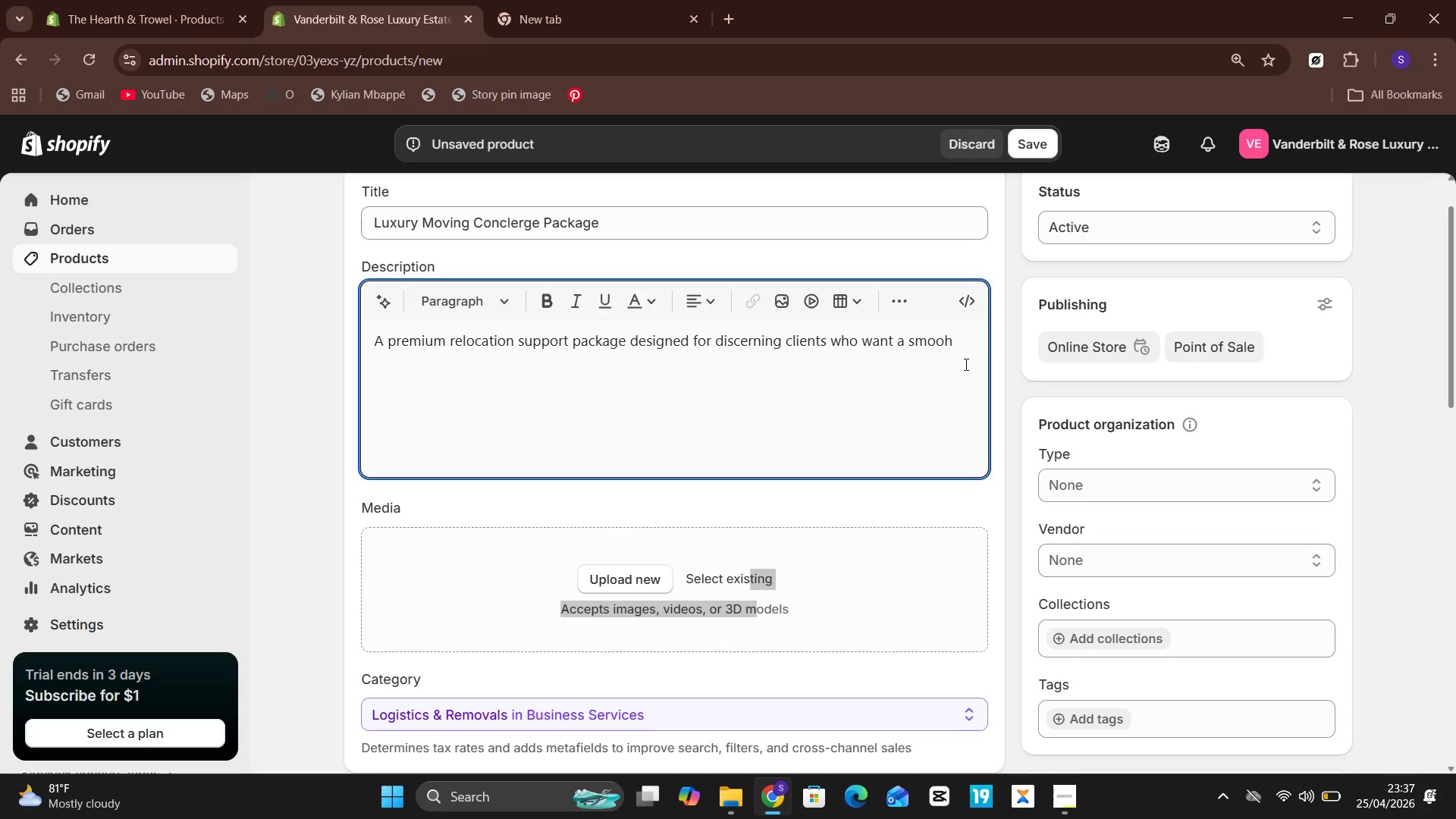 
key(Comma)
 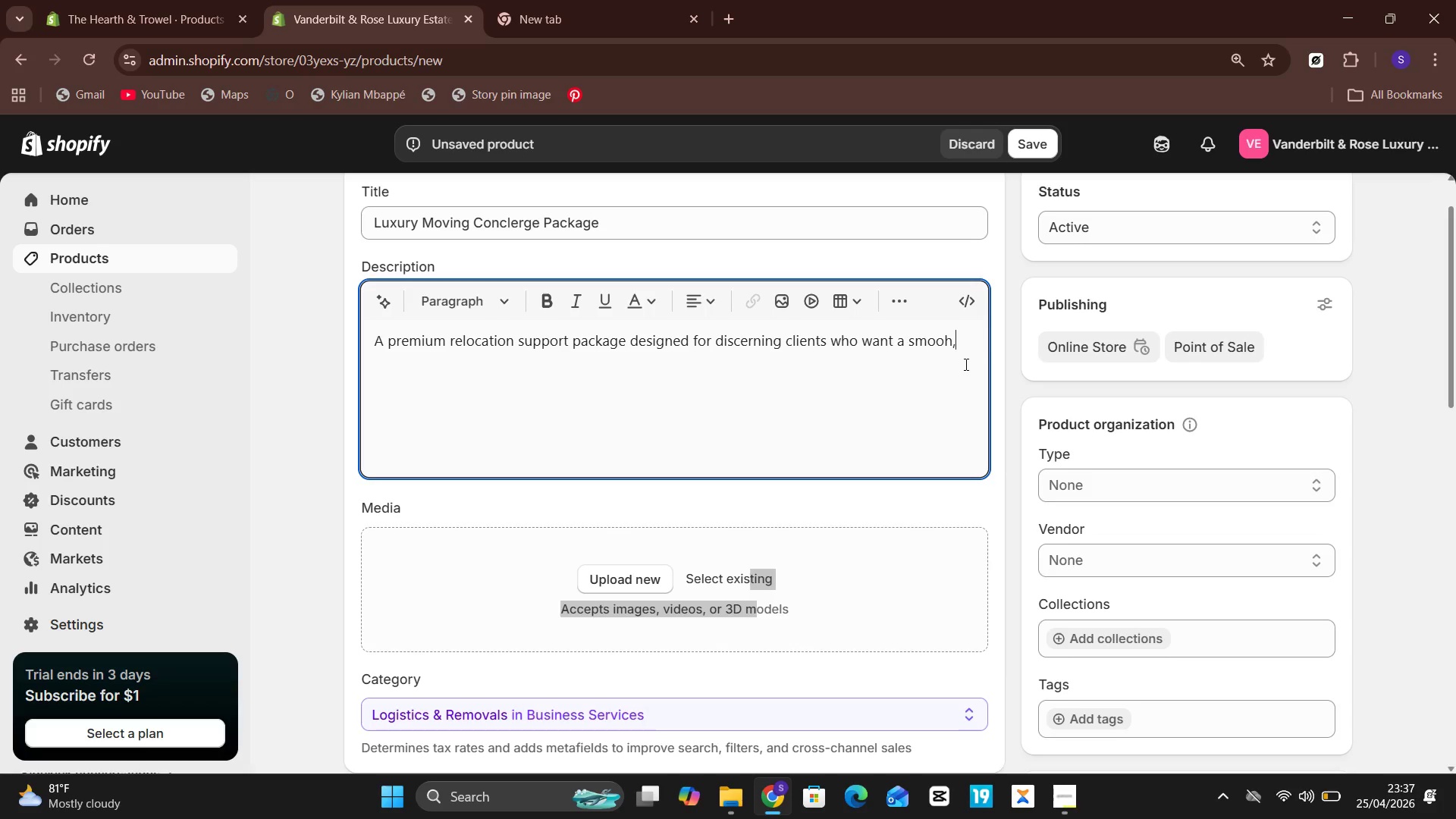 
wait(11.66)
 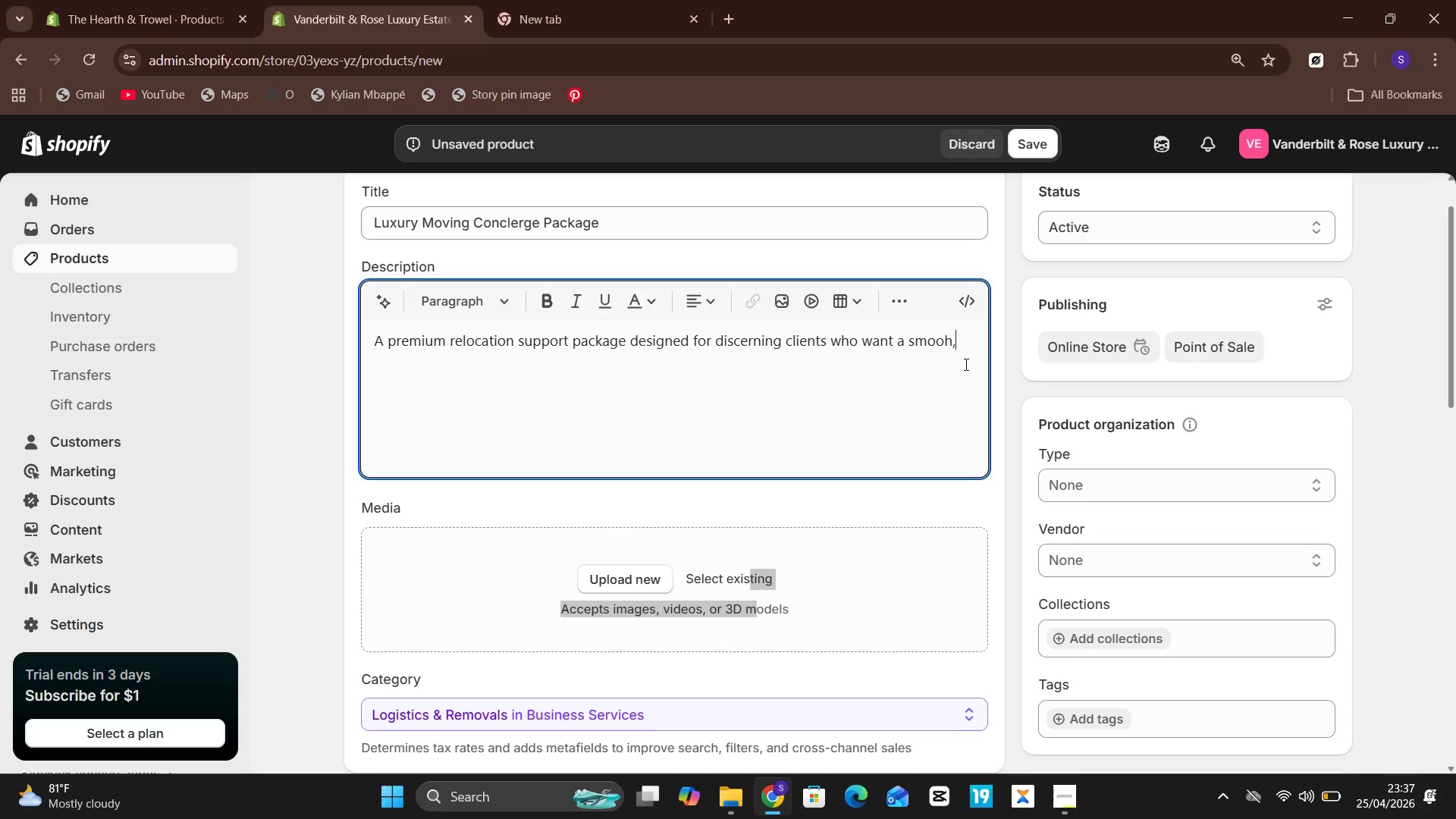 
type( and)
 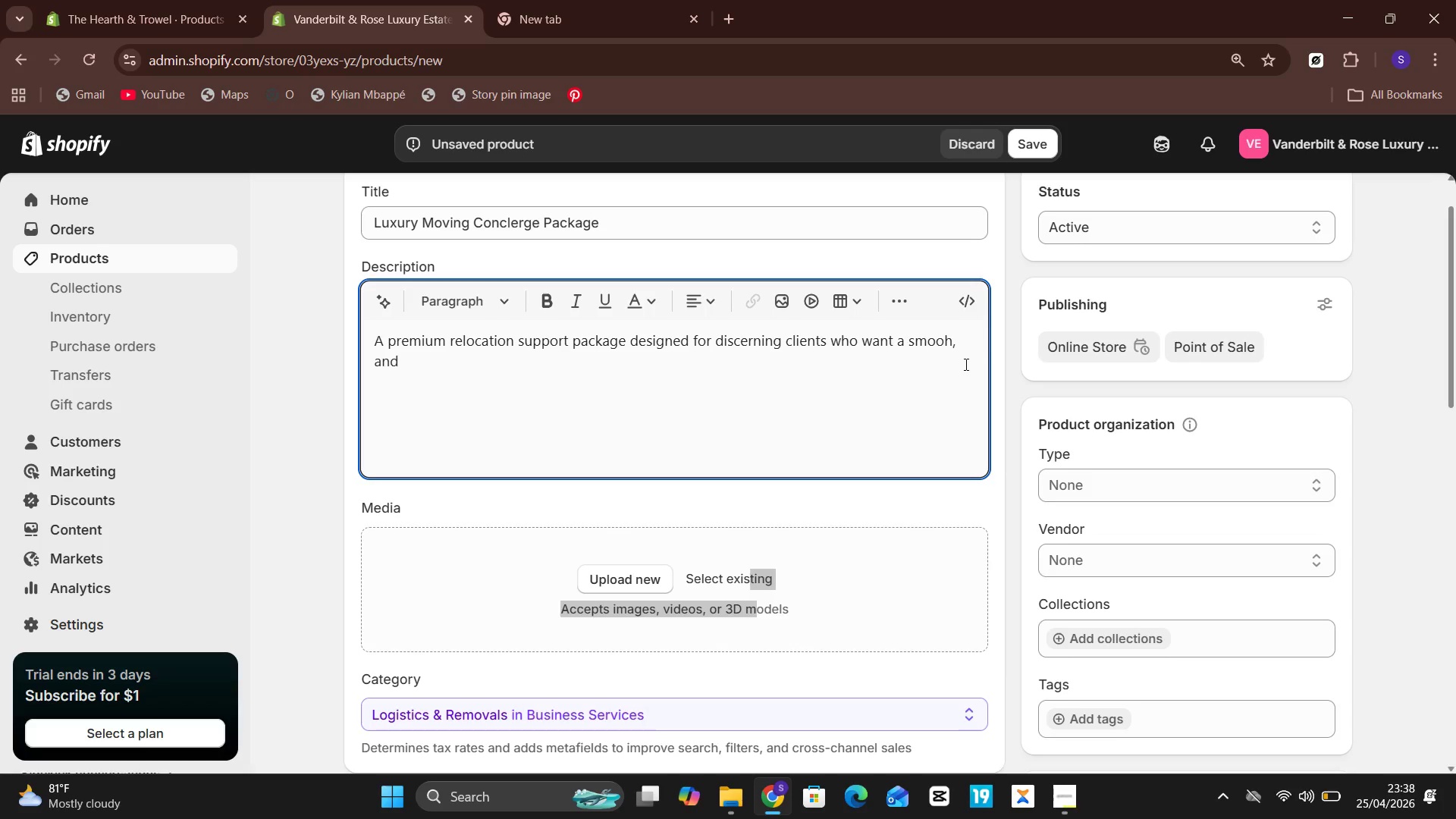 
wait(58.83)
 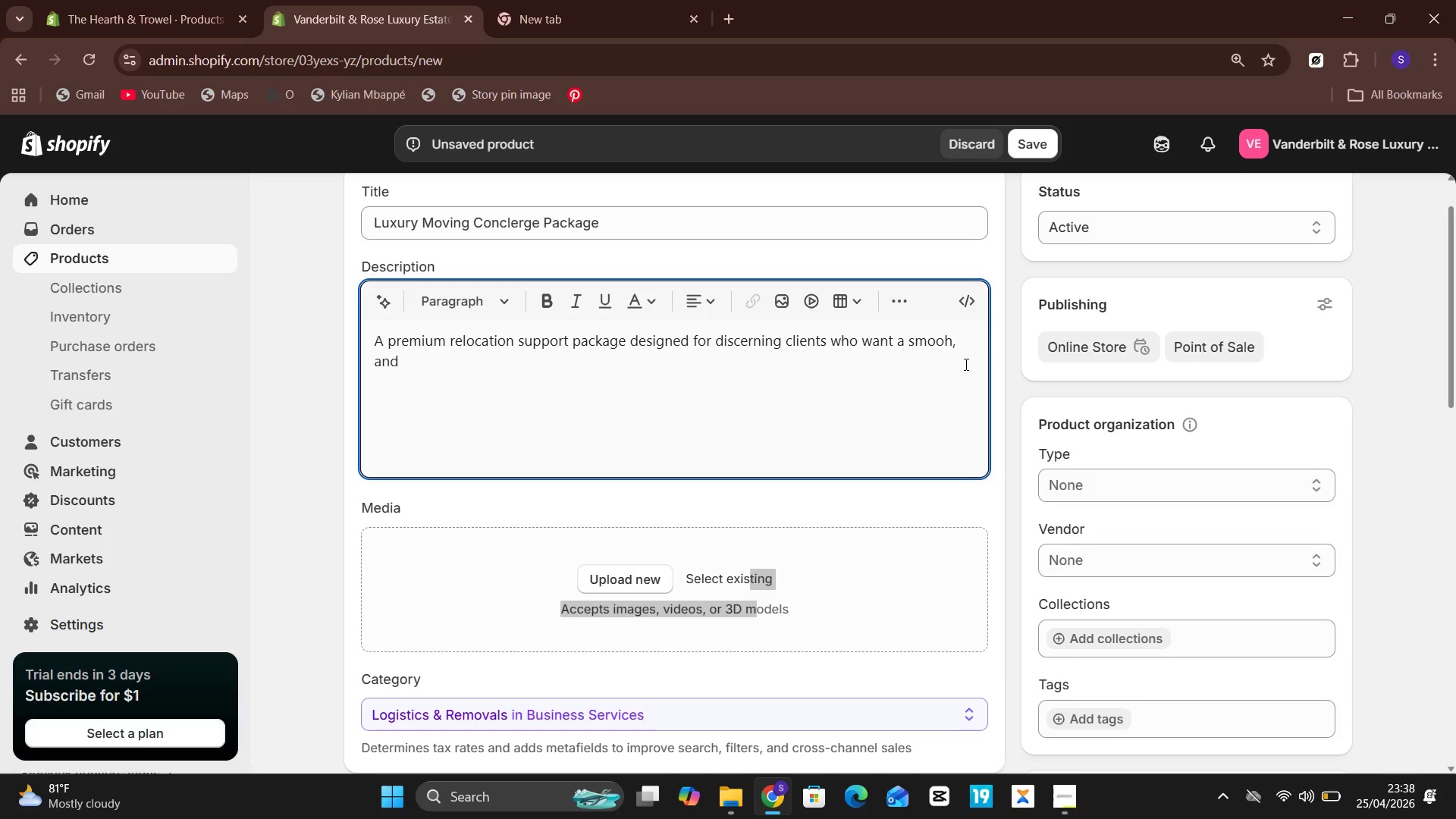 
key(Space)
 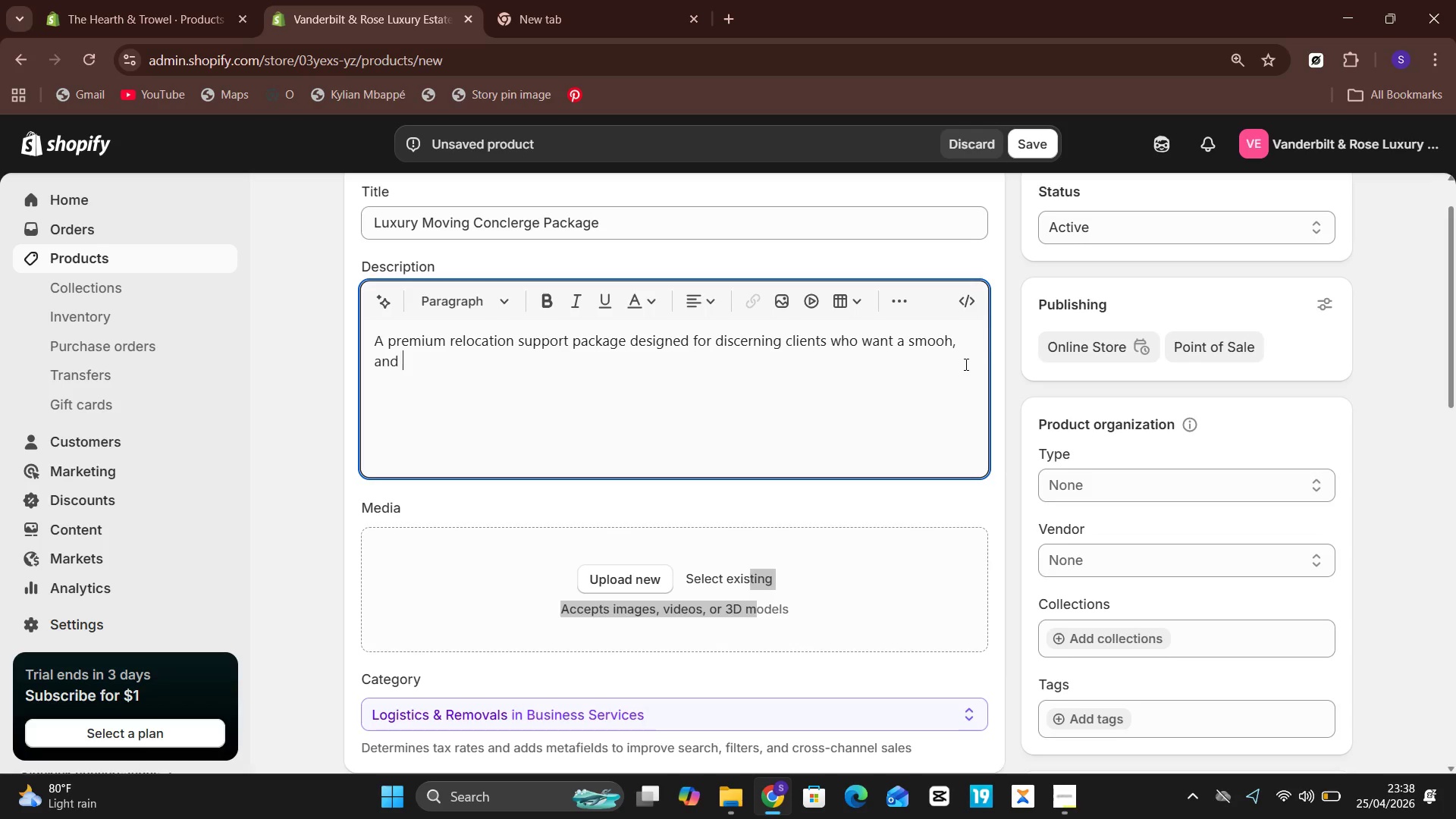 
wait(26.2)
 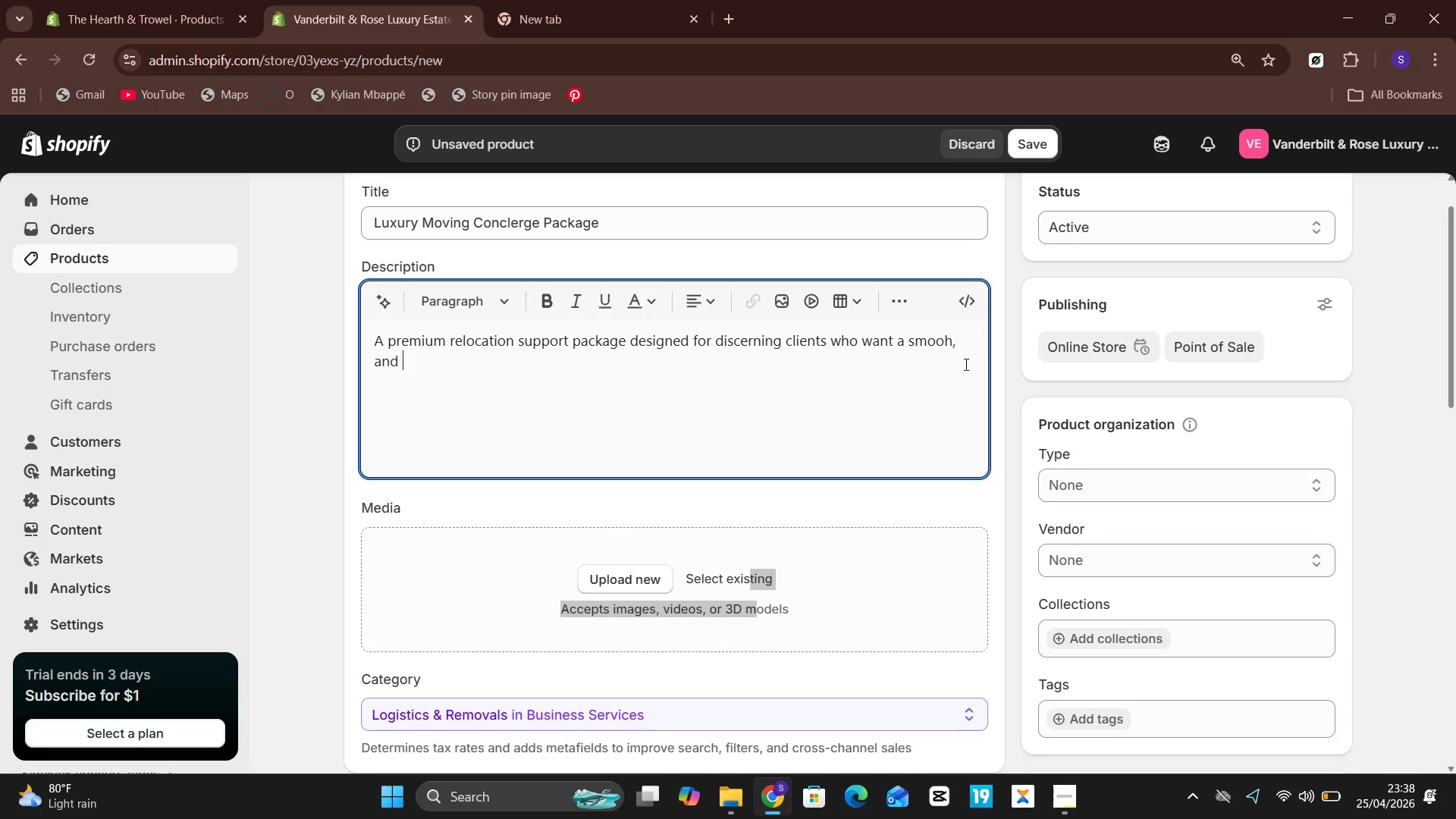 
left_click([580, 386])
 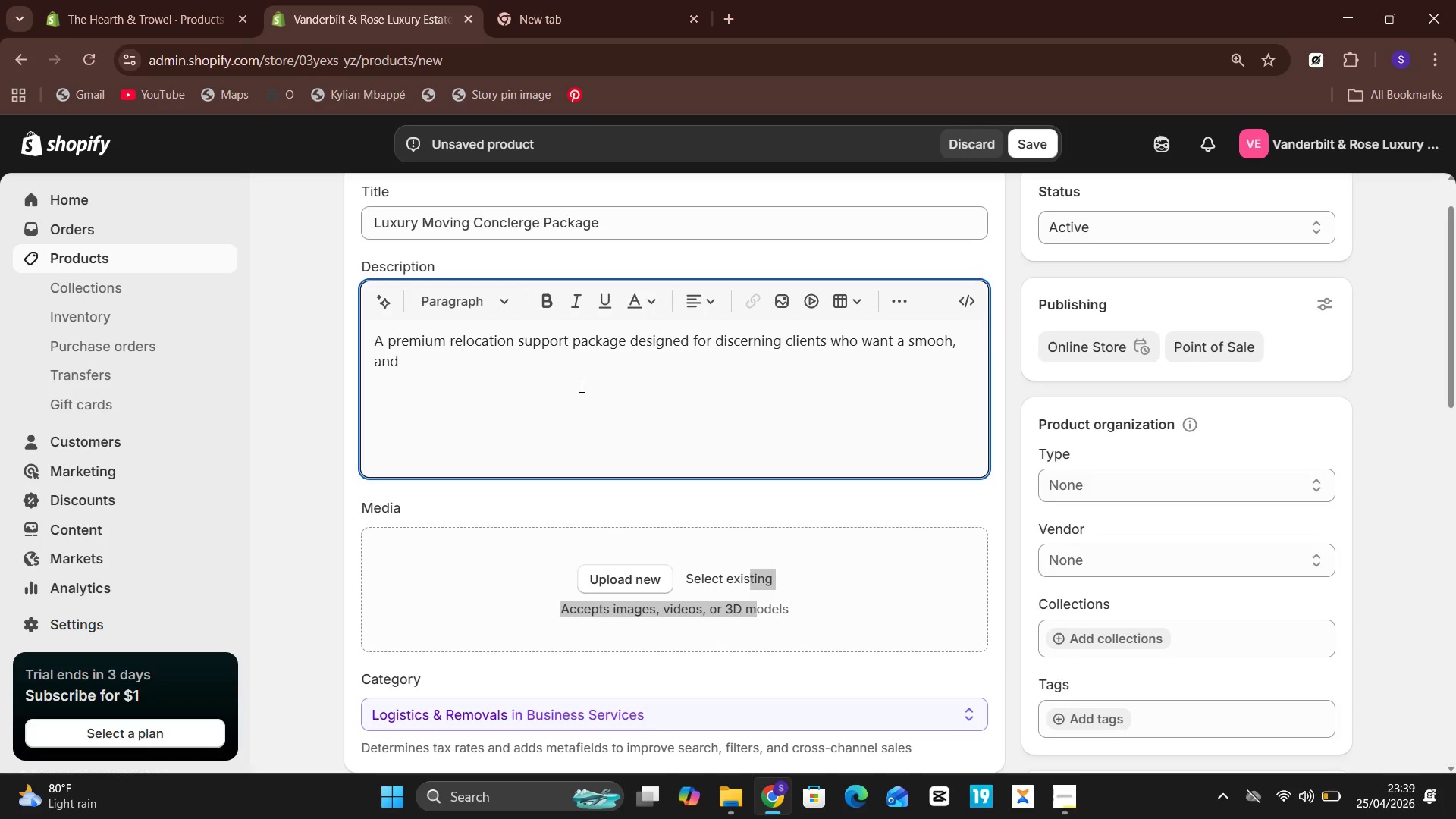 
wait(13.36)
 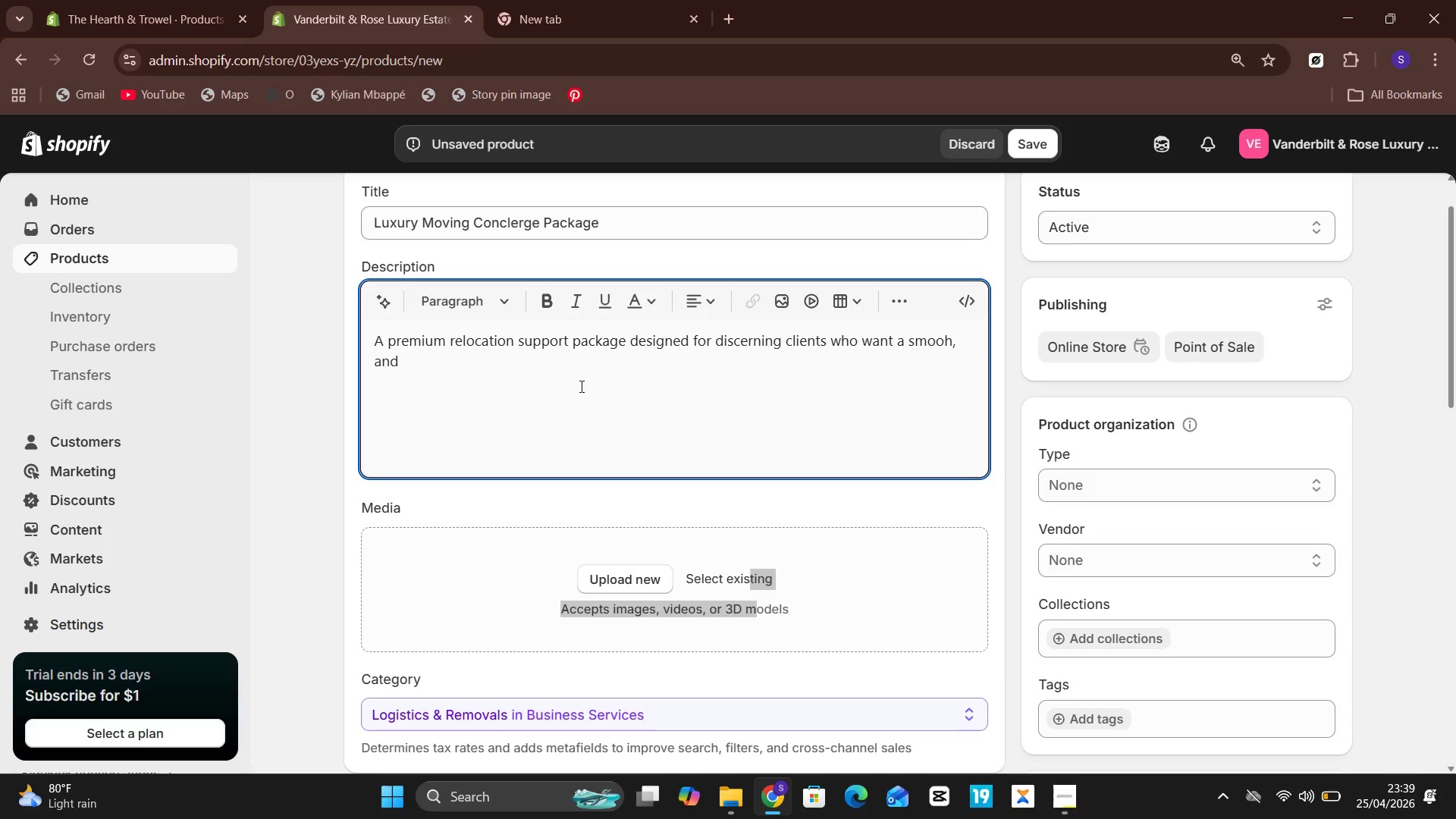 
key(G)
 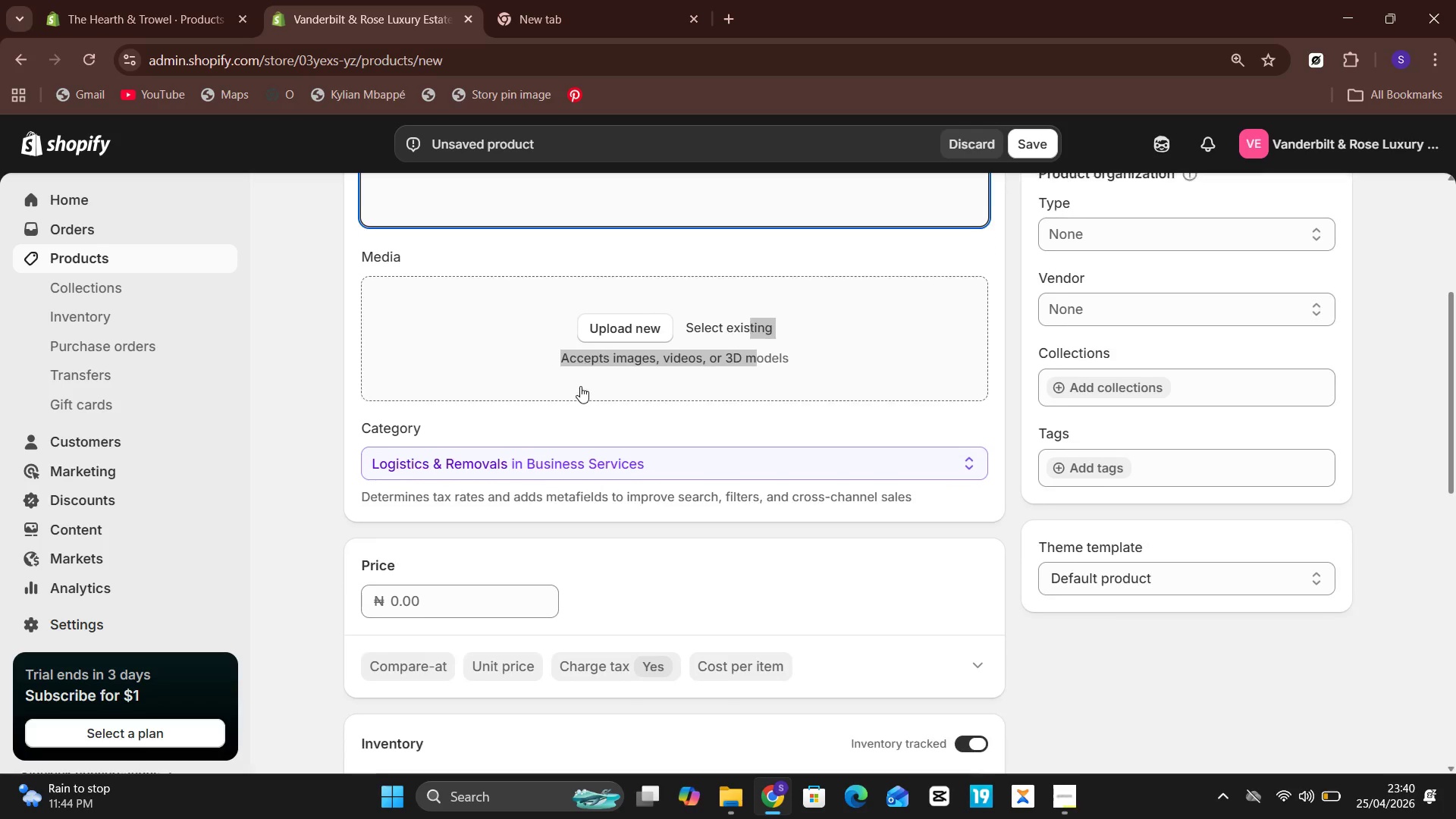 
wait(100.44)
 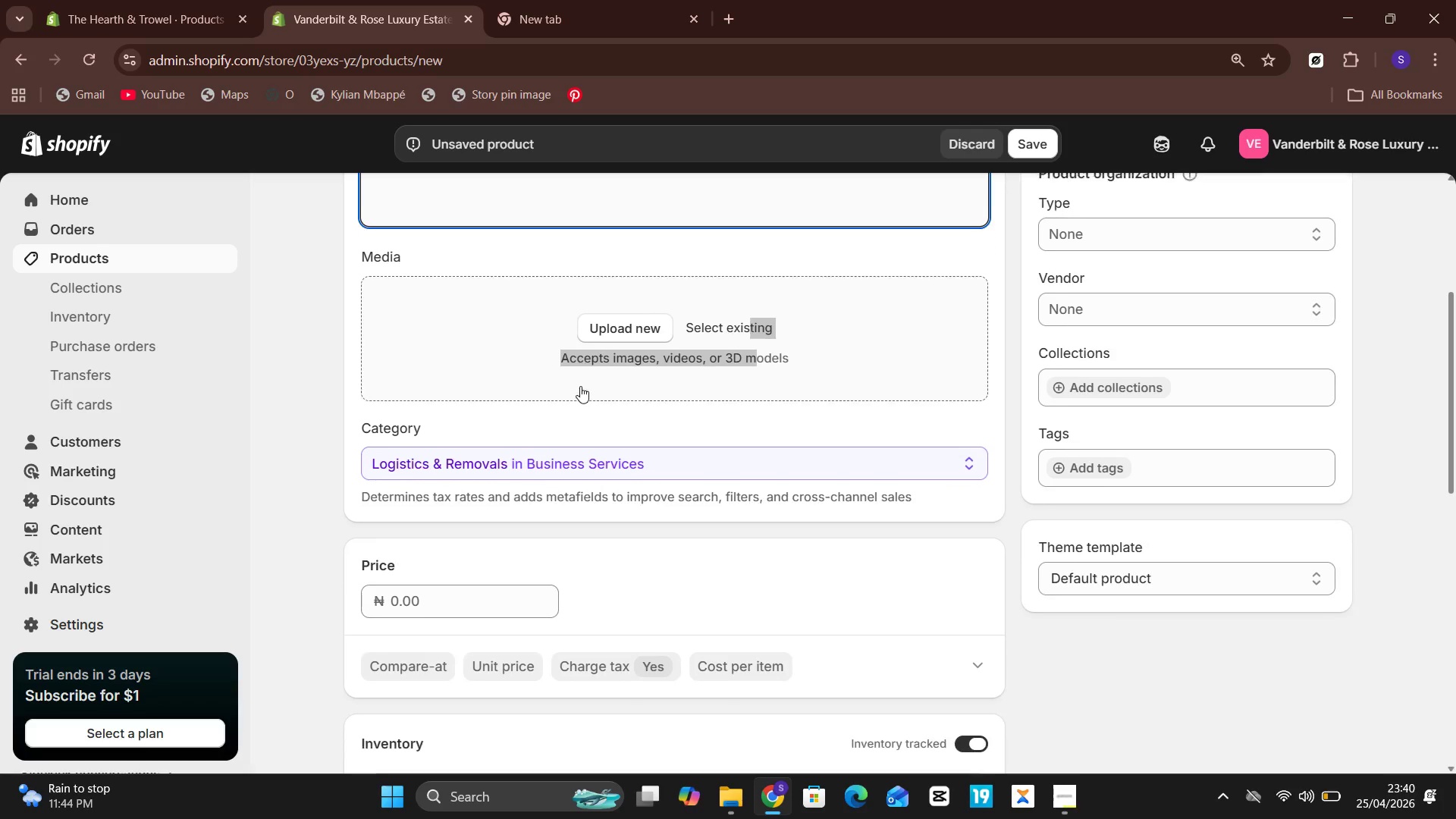 
left_click([526, 434])
 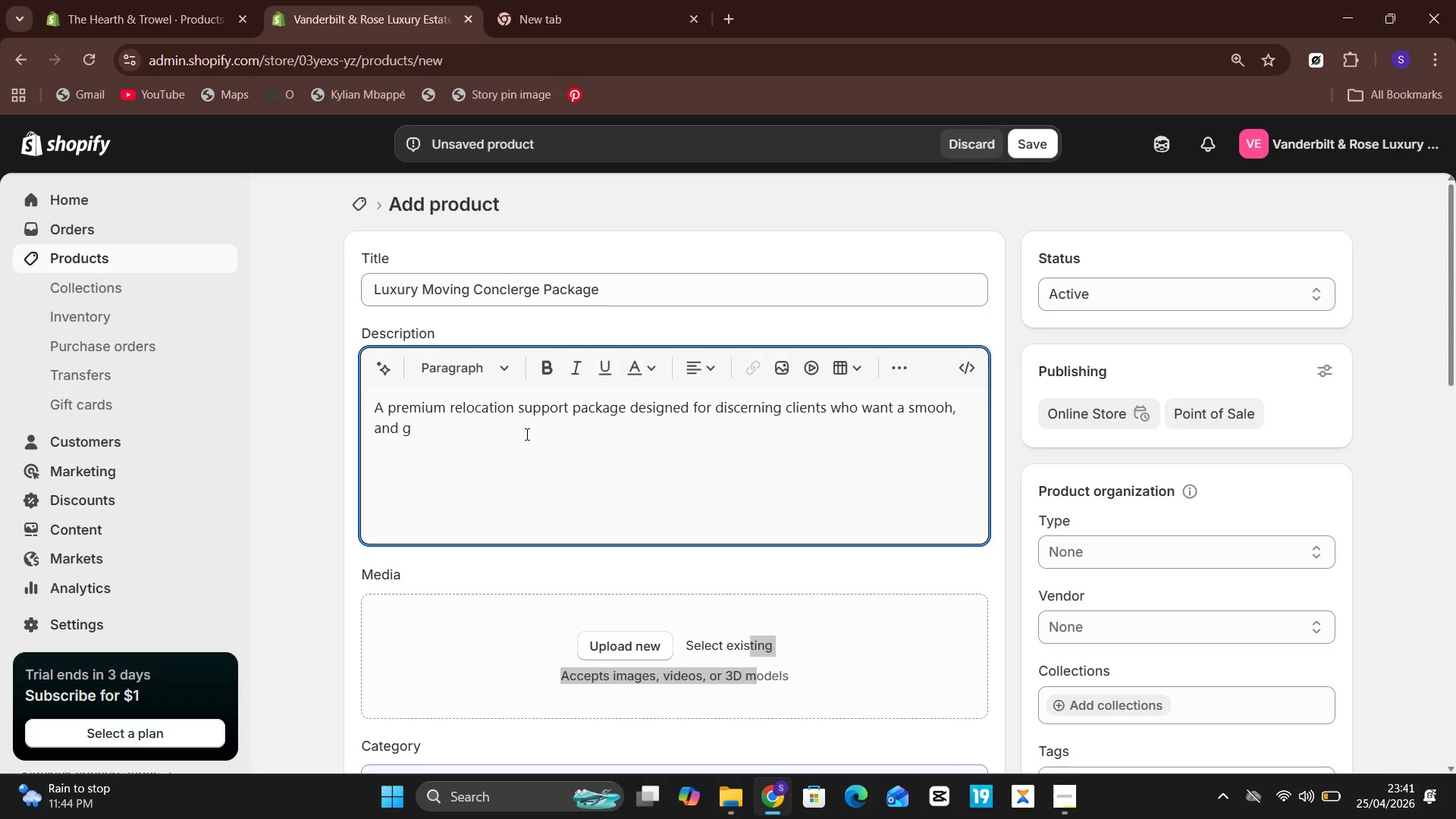 
wait(7.2)
 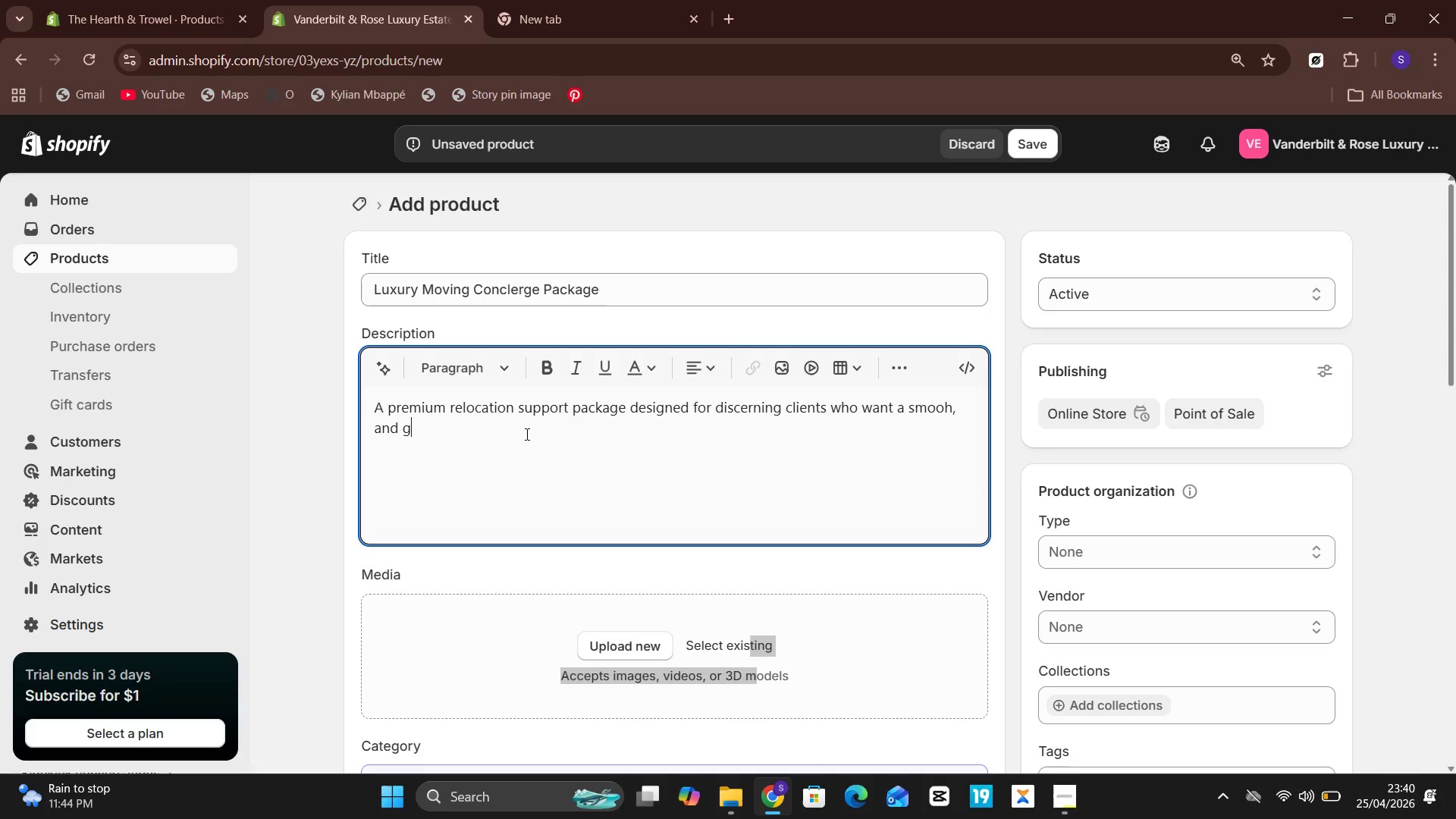 
key(Backspace)
key(Backspace)
key(Backspace)
key(Backspace)
key(Backspace)
type(organized)
 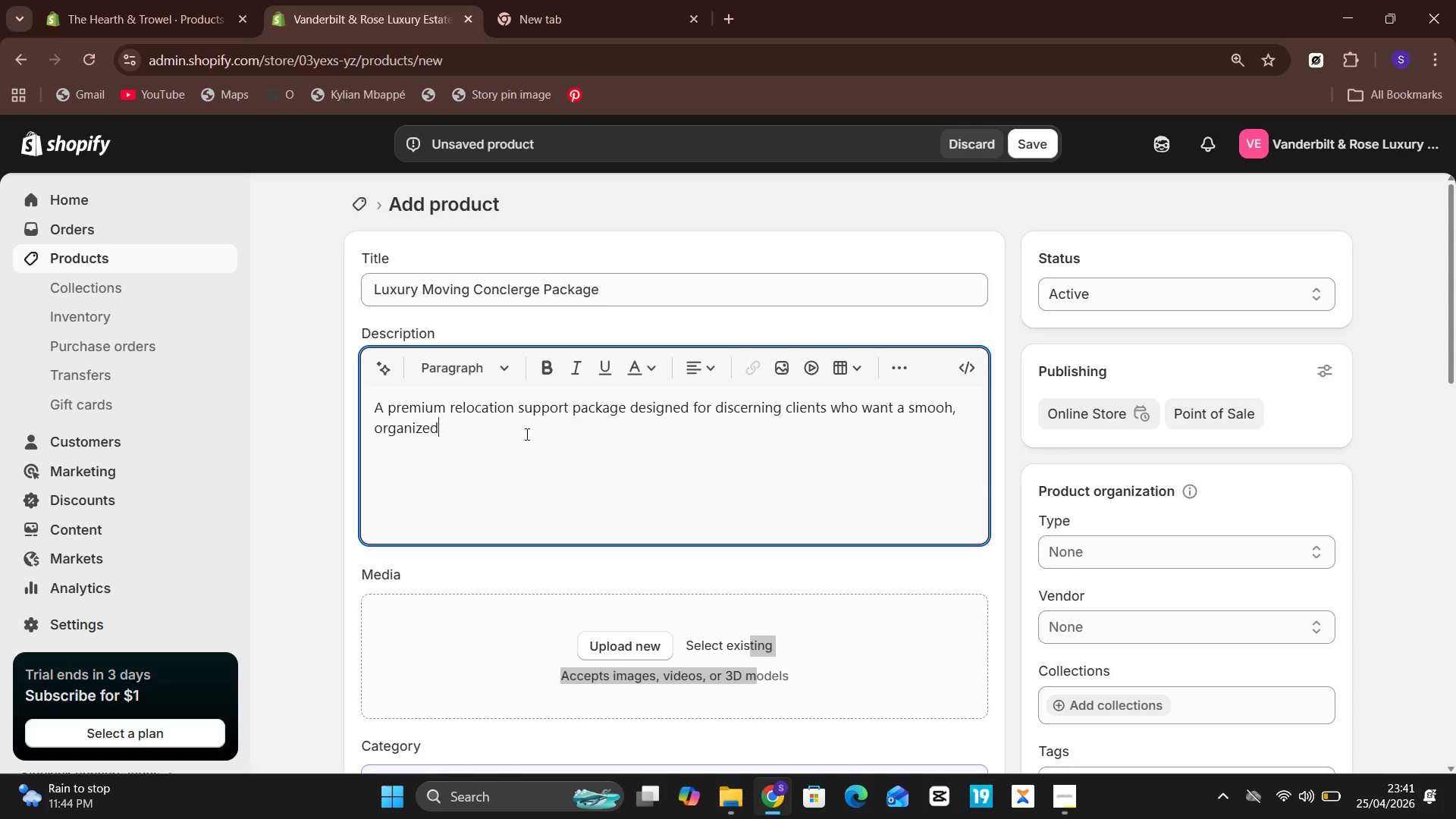 
type(, and stress)
 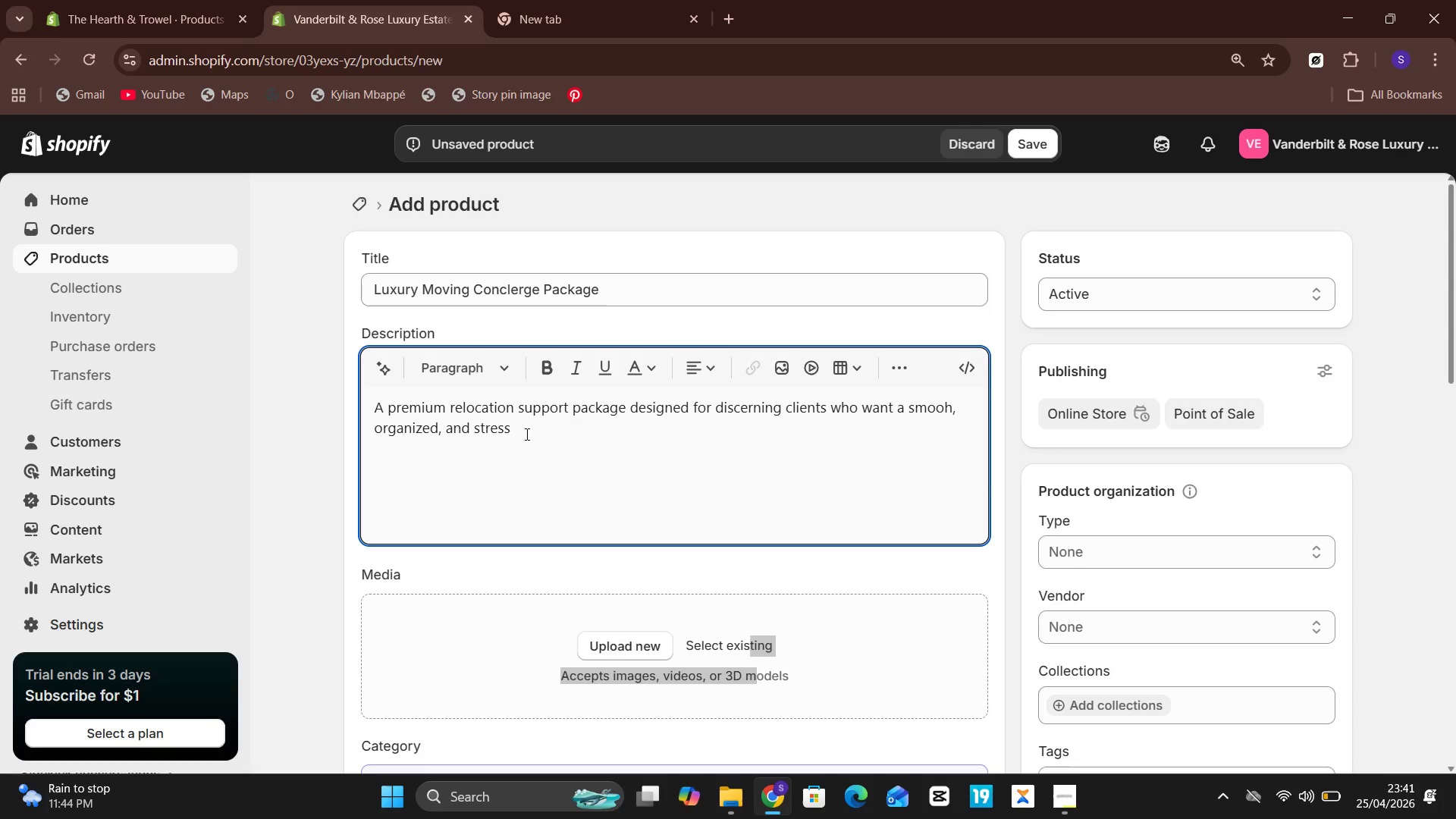 
type(-free move)
 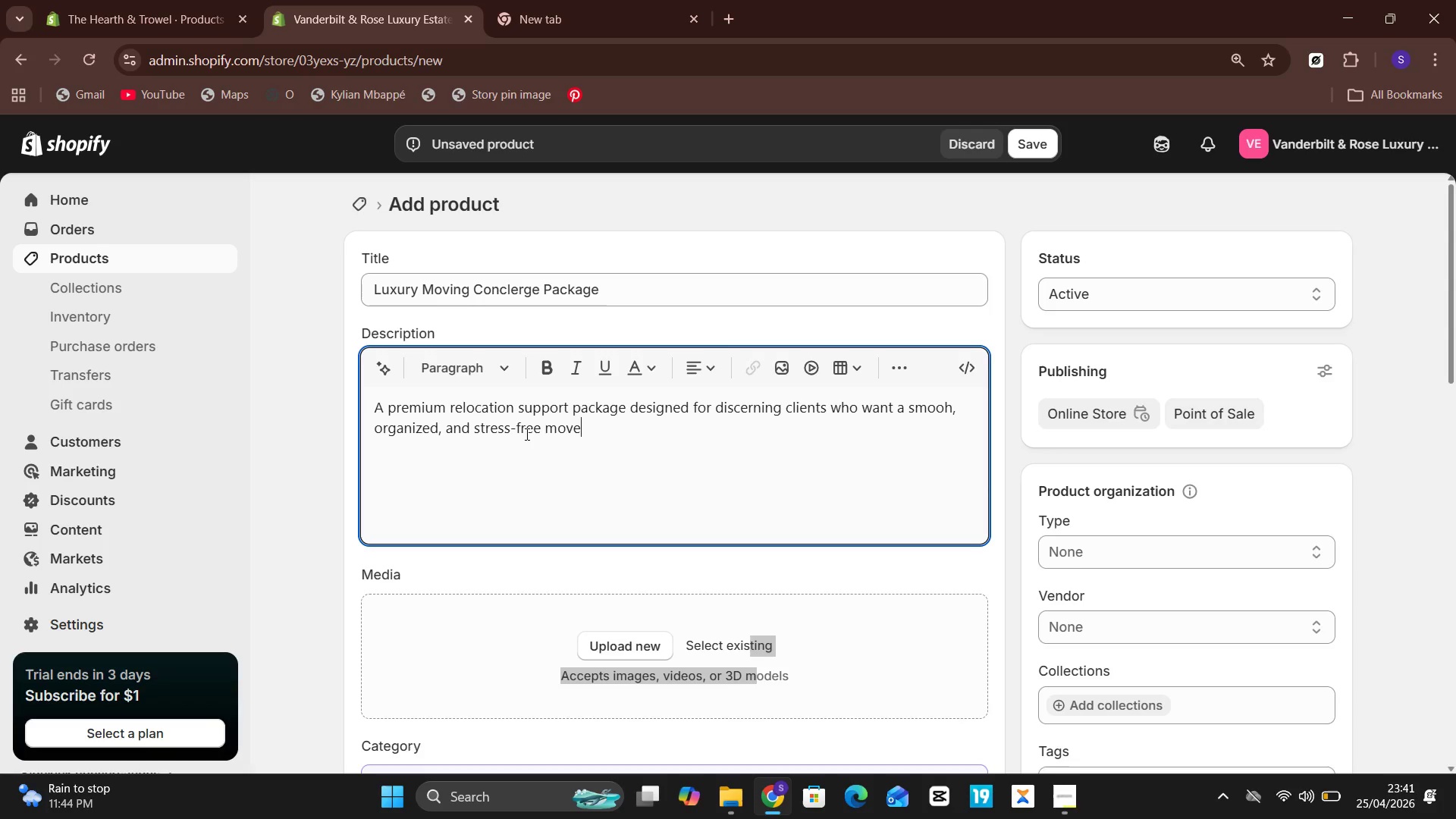 
wait(5.8)
 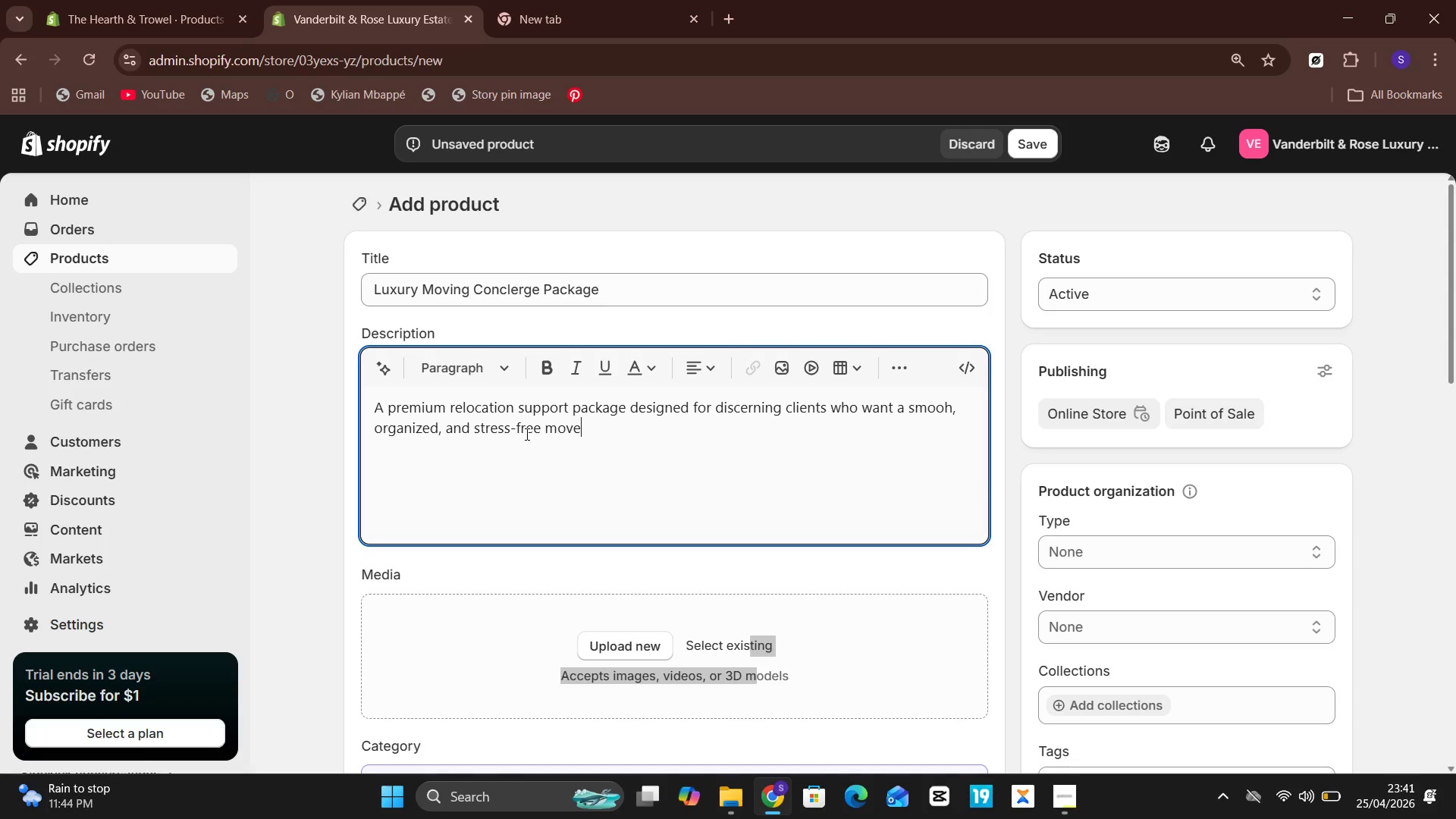 
key(Period)
 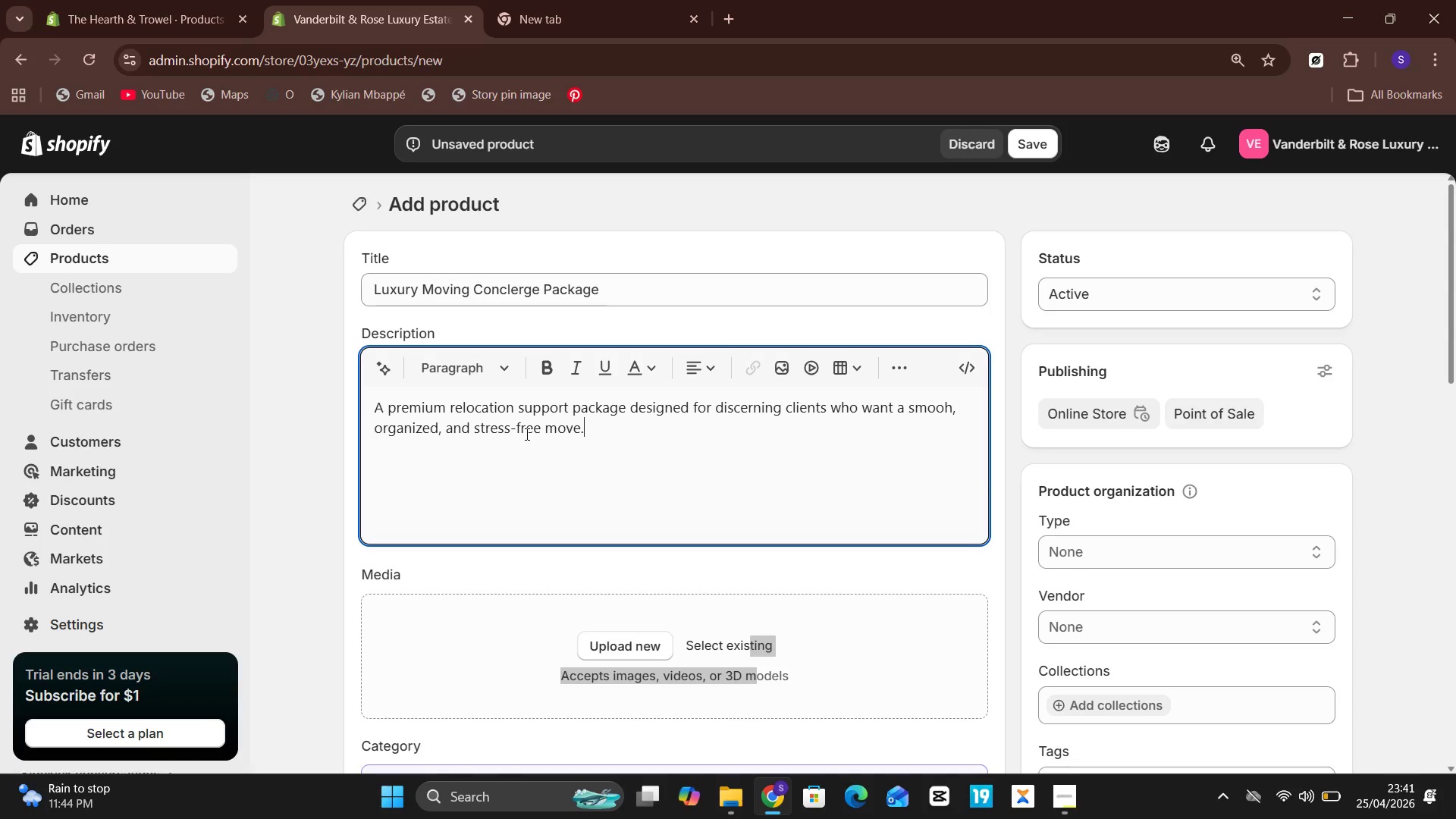 
key(Space)
 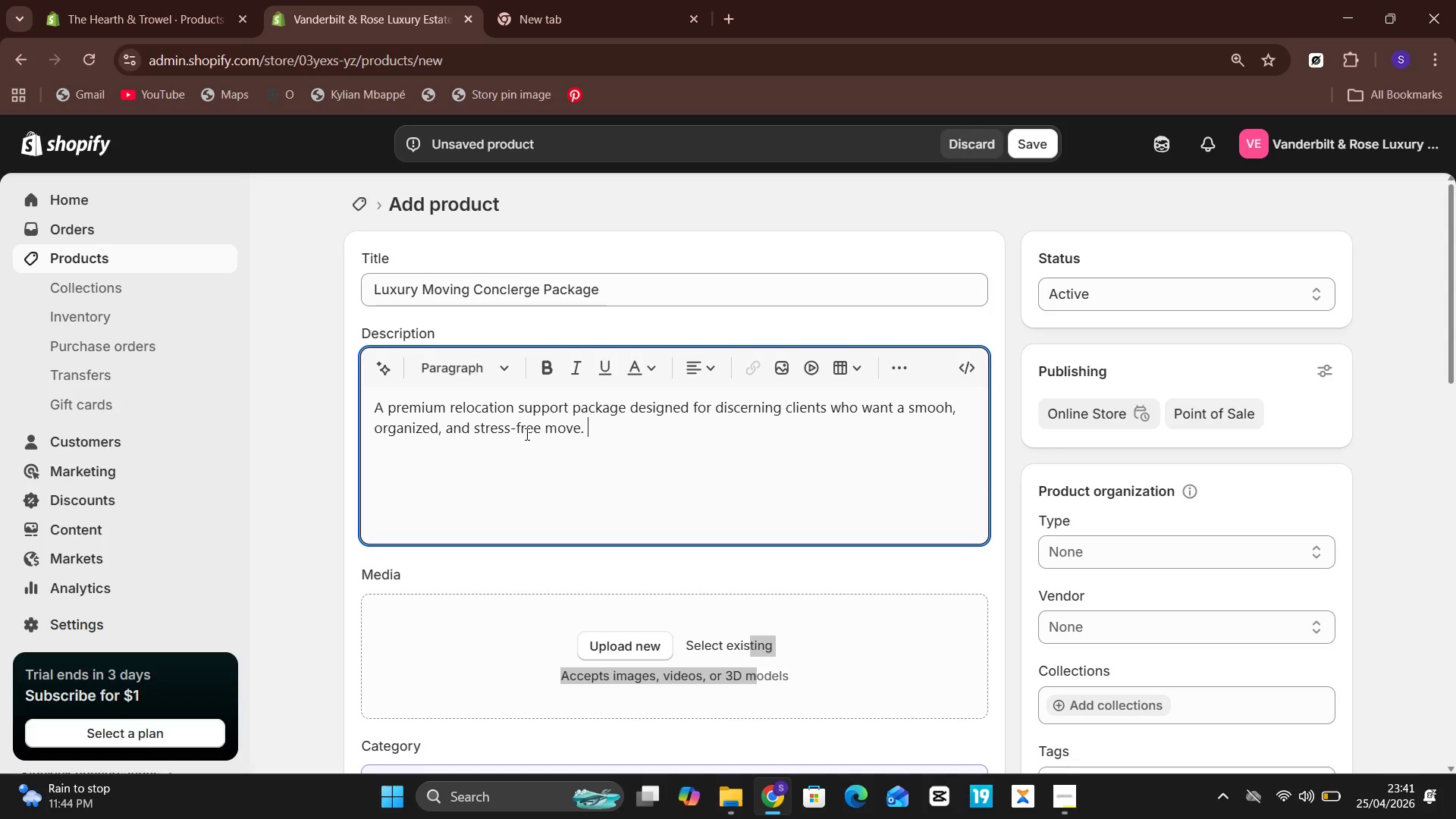 
wait(6.95)
 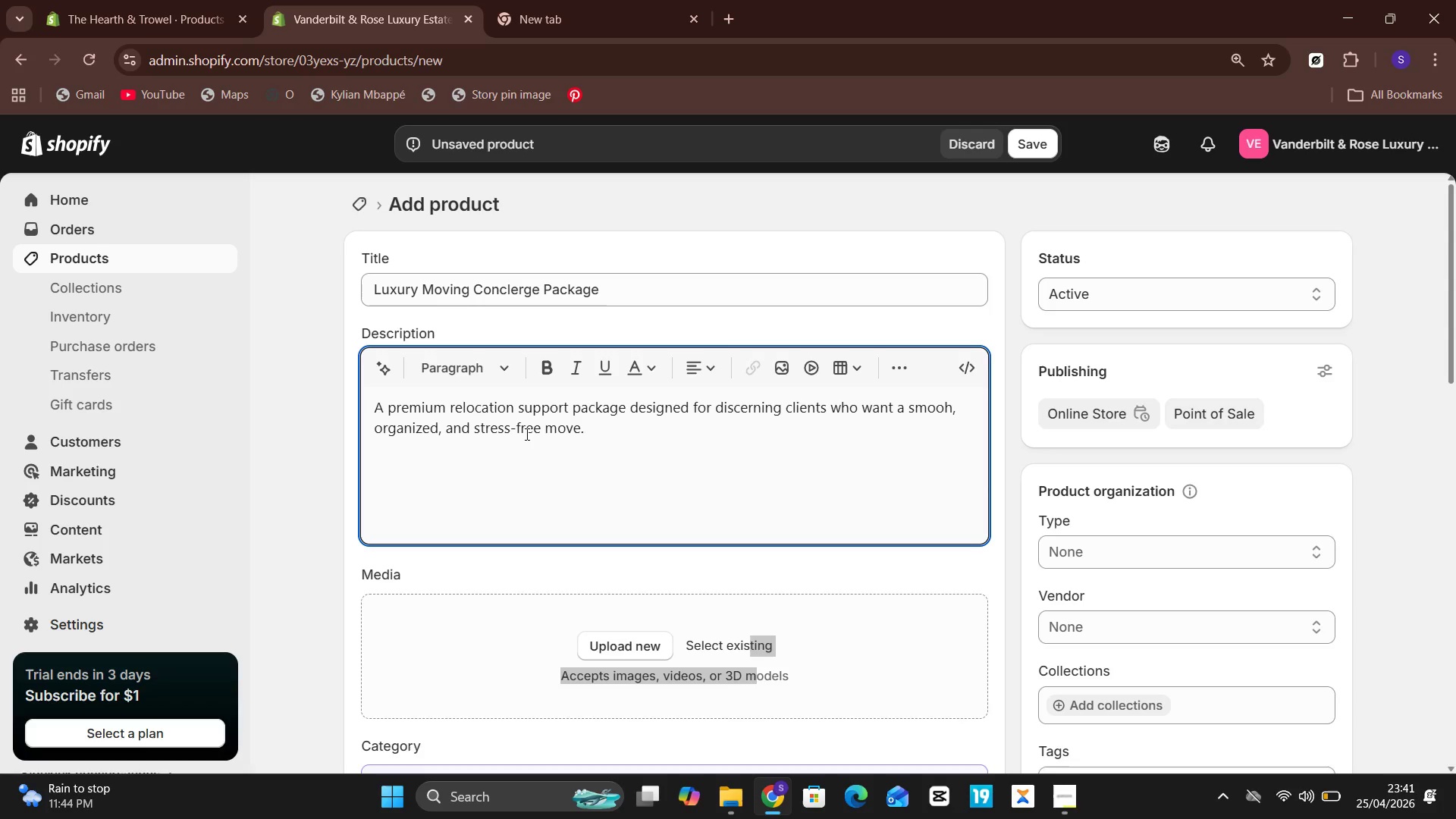 
type(TH)
key(Backspace)
type(his cnsul)
 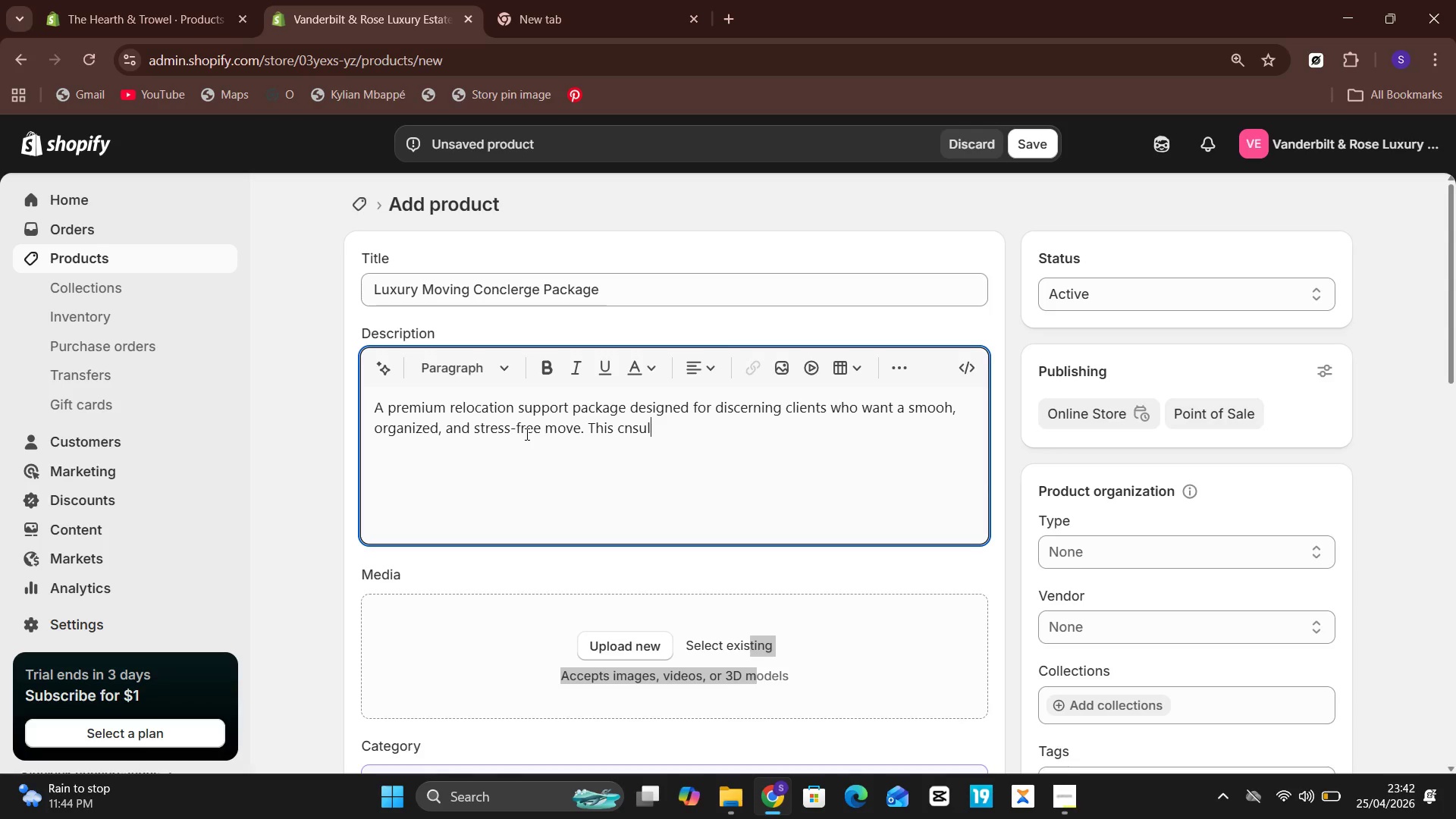 
wait(28.23)
 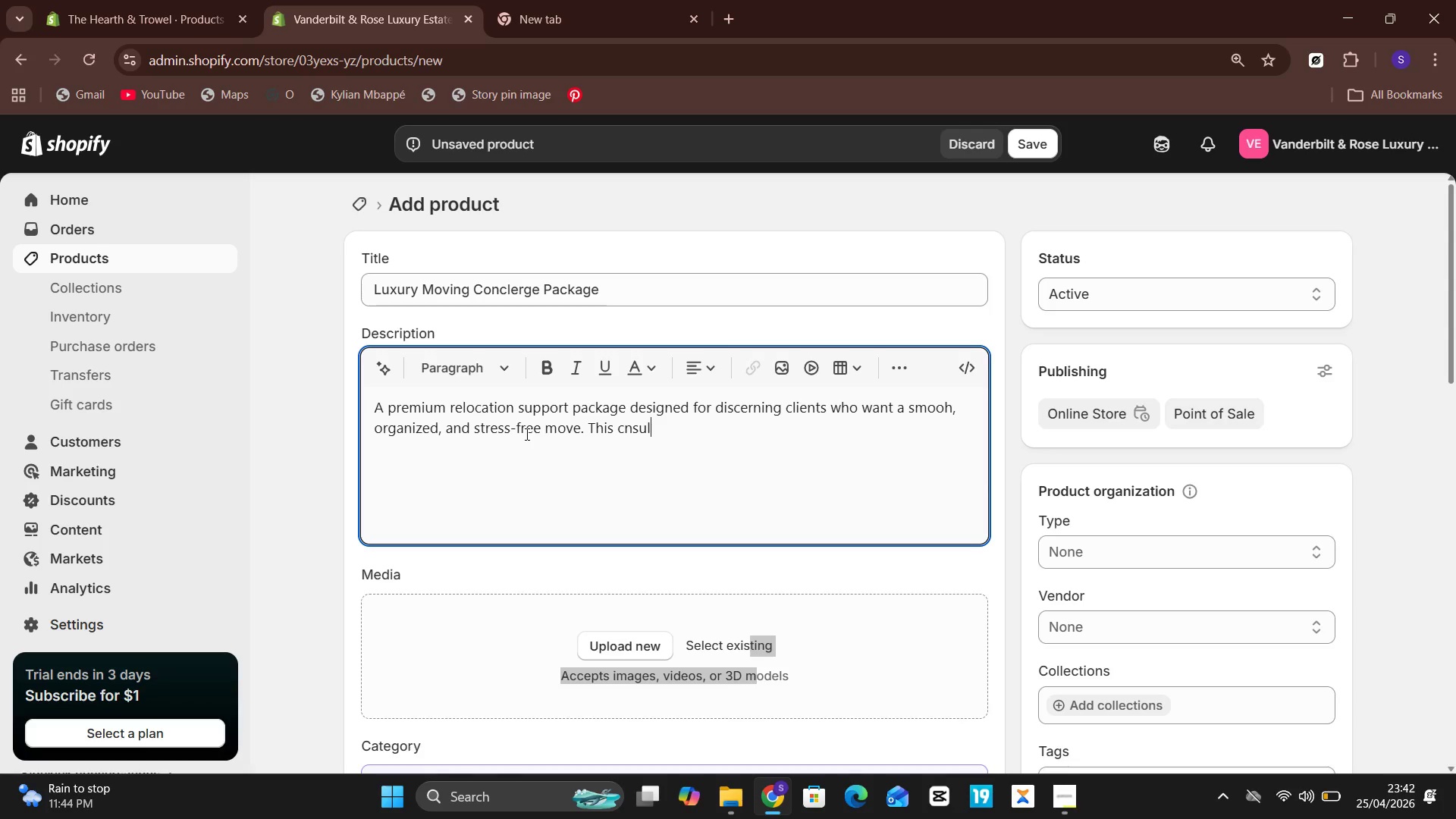 
type(ta)
 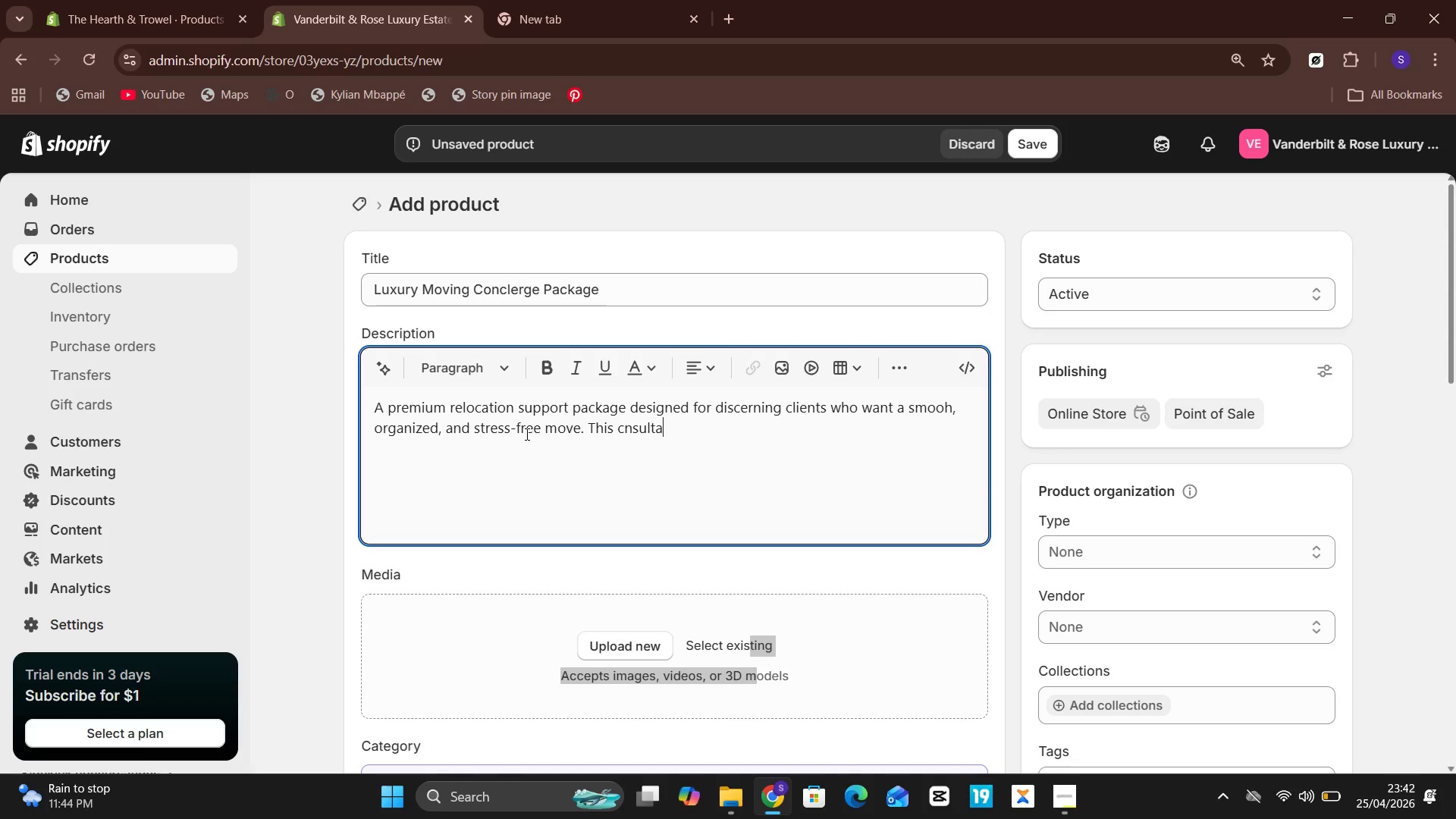 
key(Unknown)
 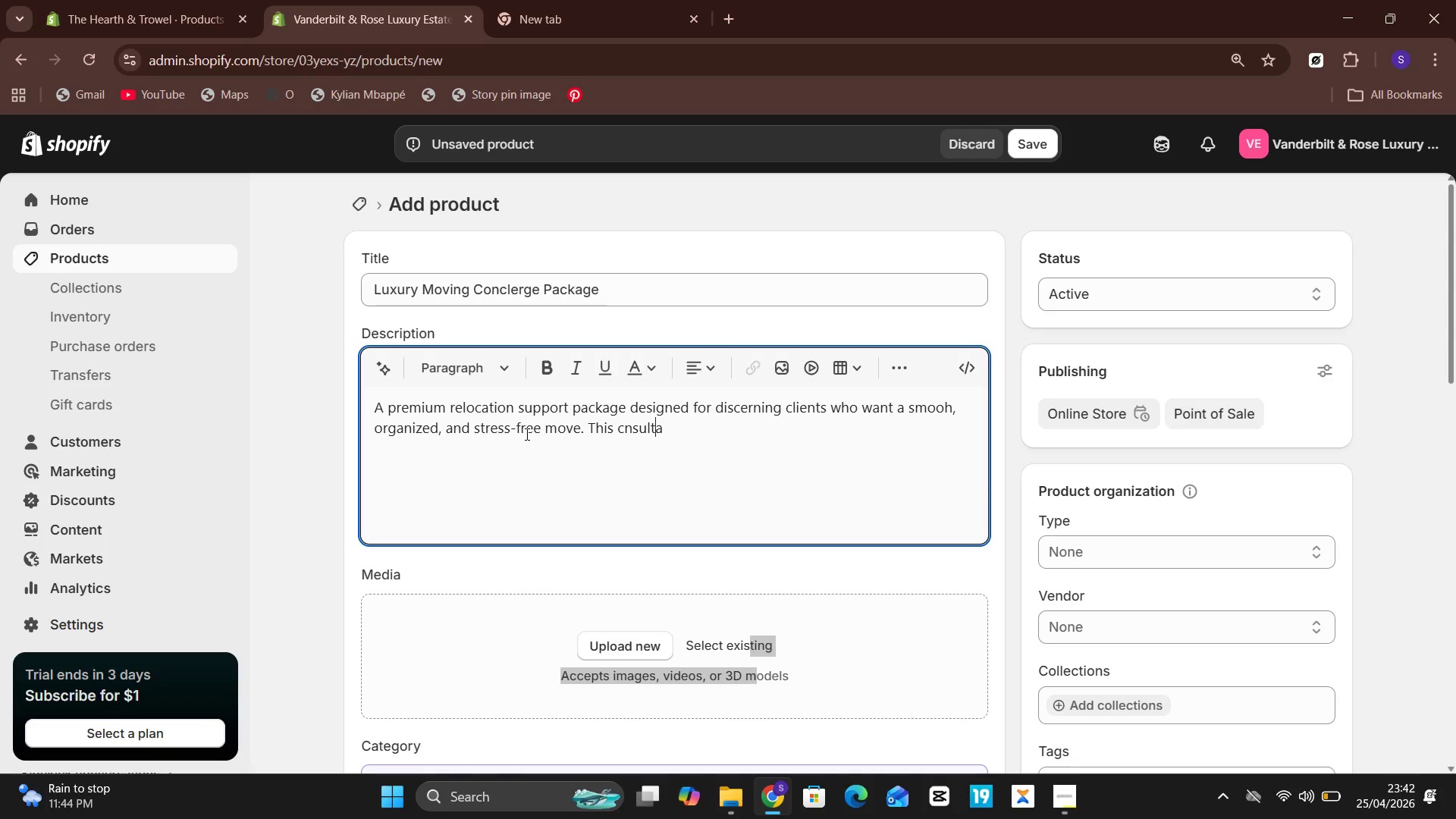 
key(ArrowLeft)
 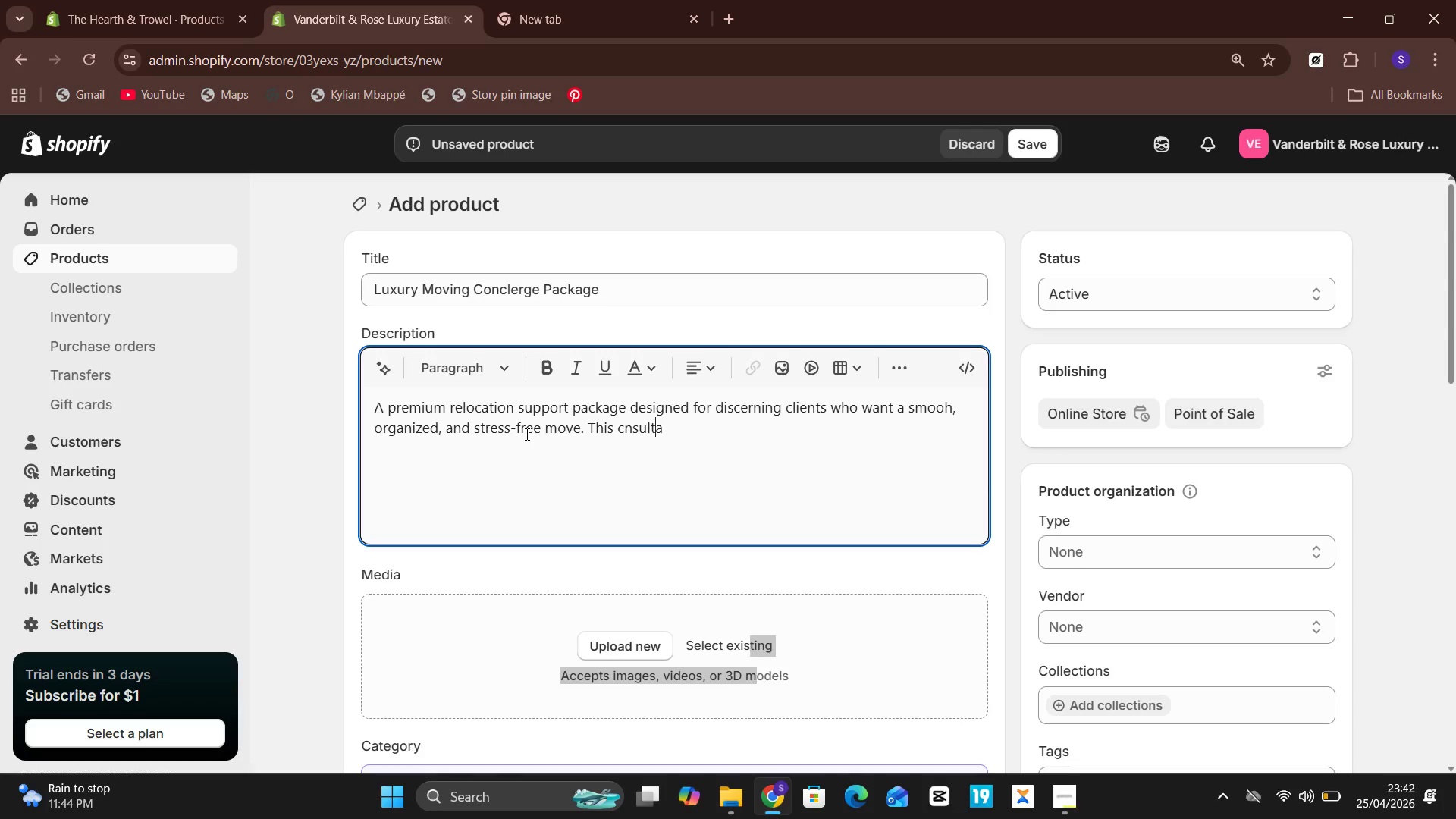 
key(Unknown)
 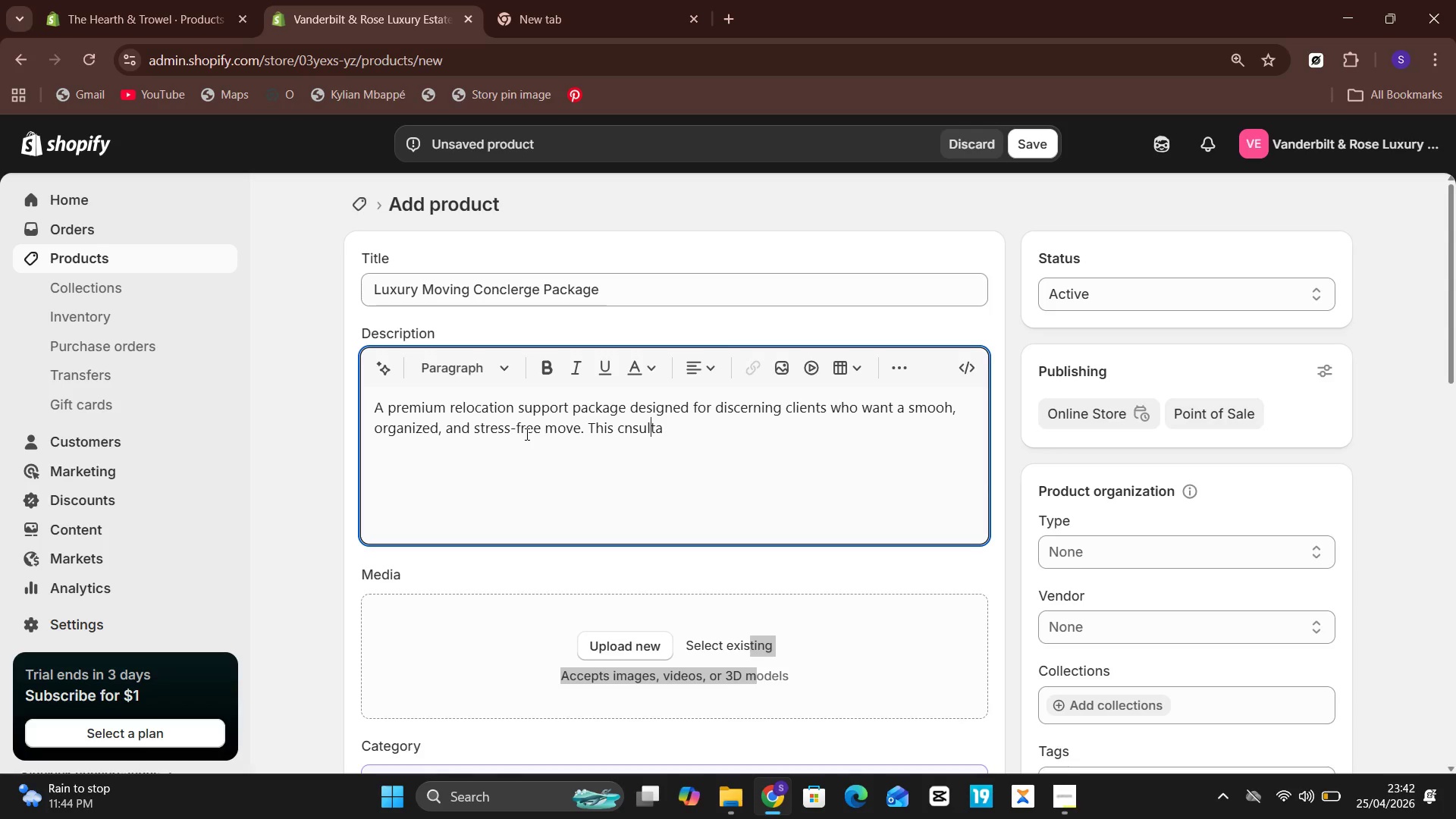 
key(ArrowLeft)
 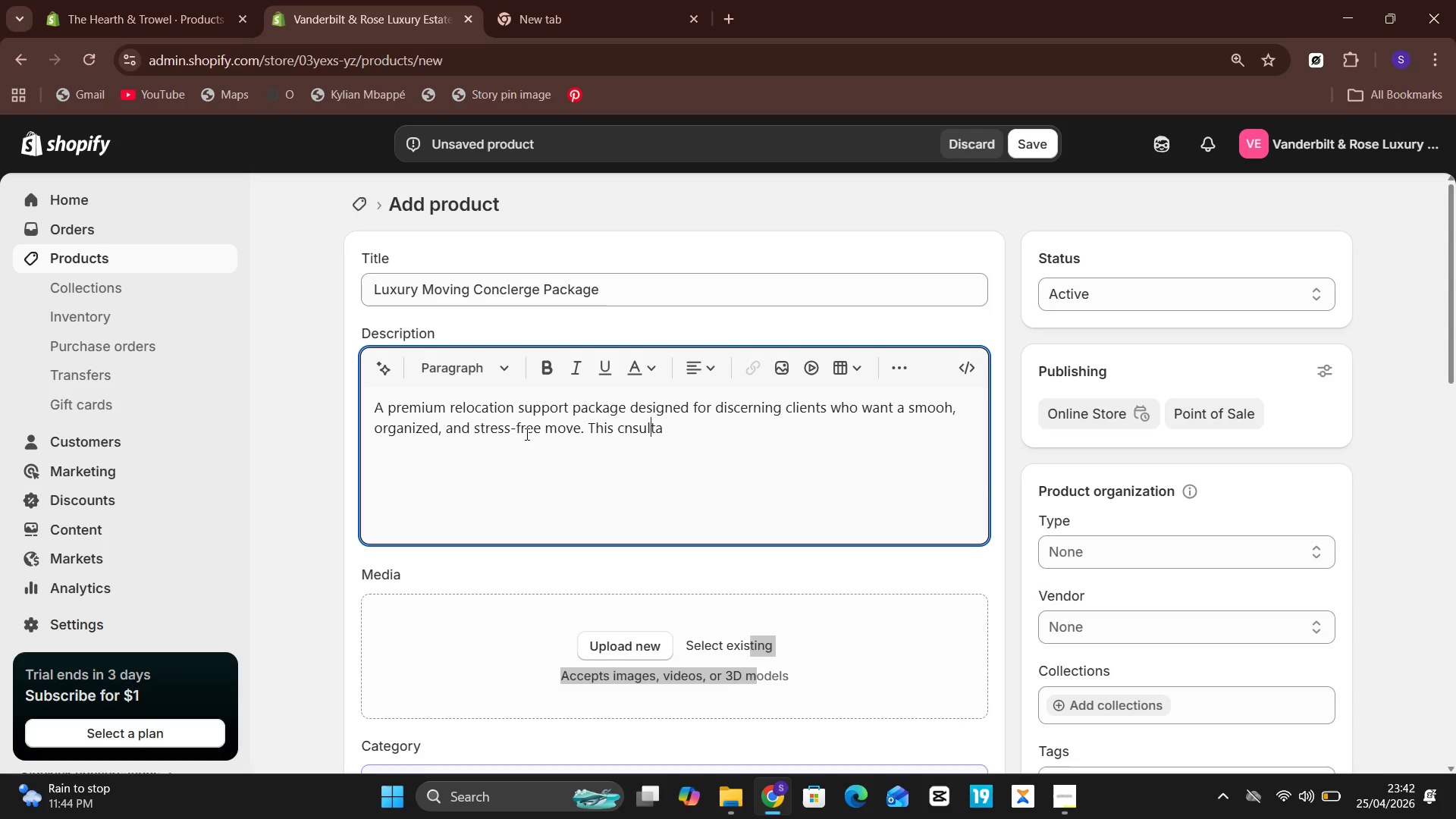 
key(Unknown)
 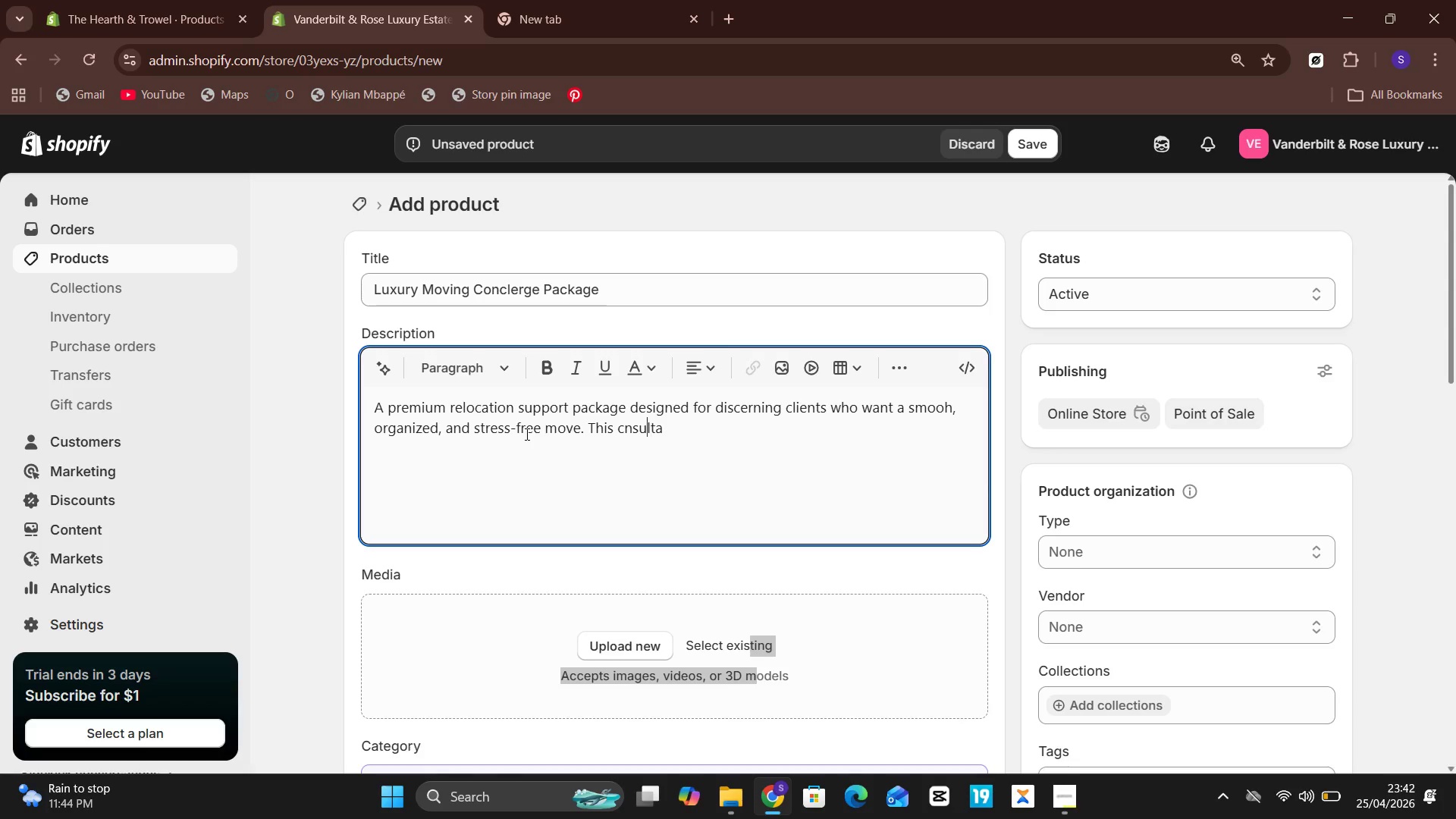 
key(ArrowLeft)
 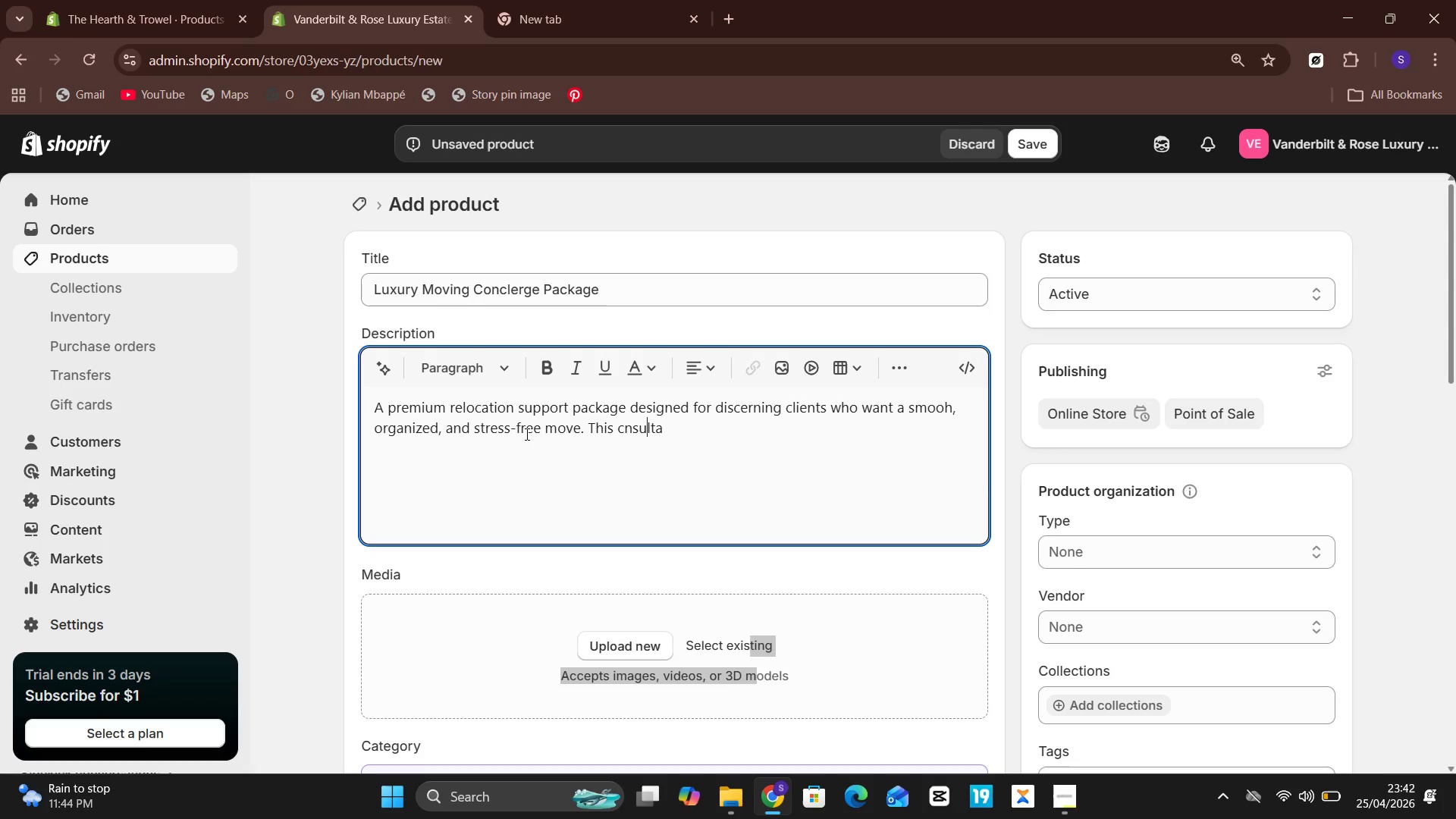 
key(Unknown)
 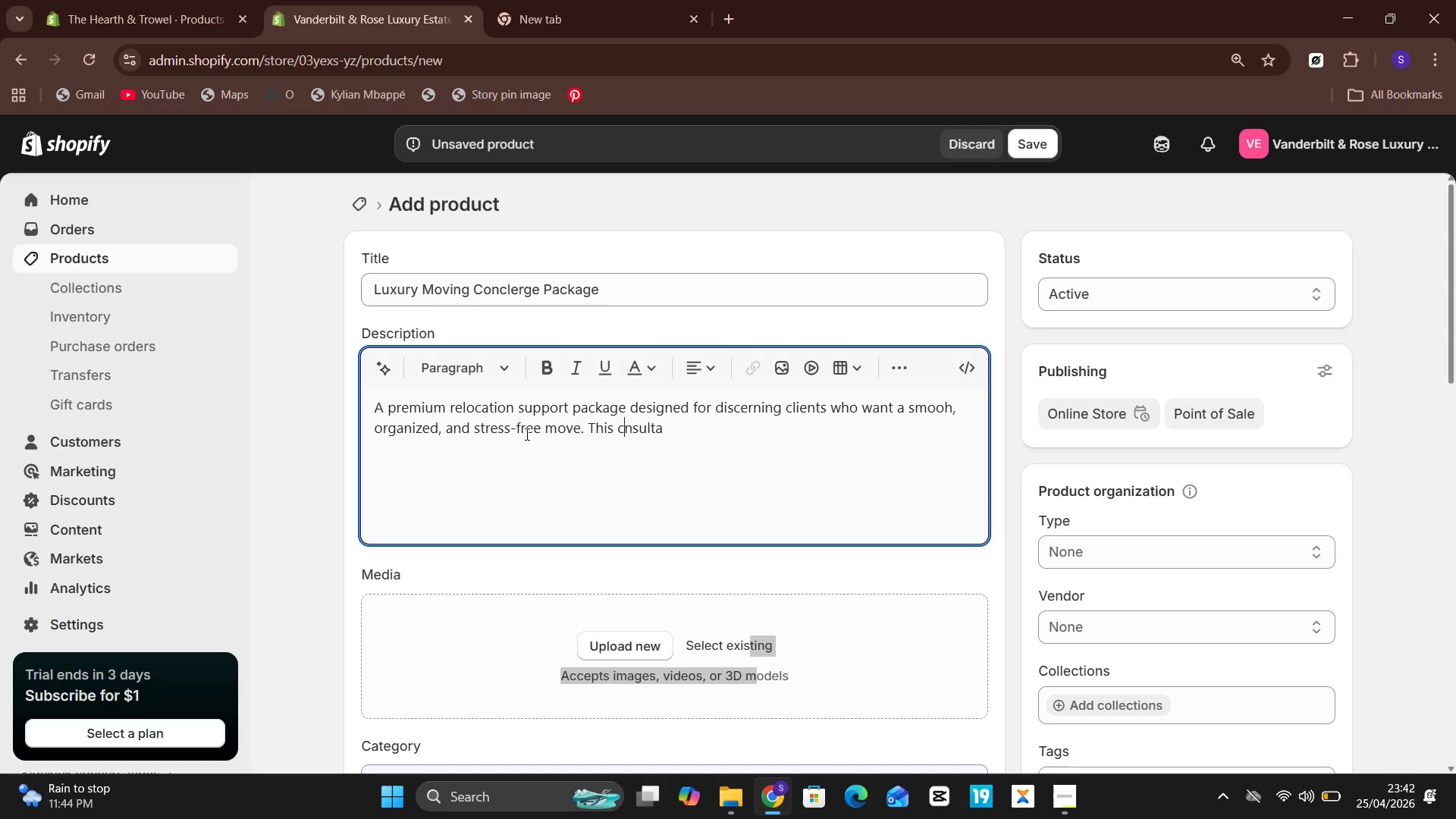 
key(ArrowLeft)
 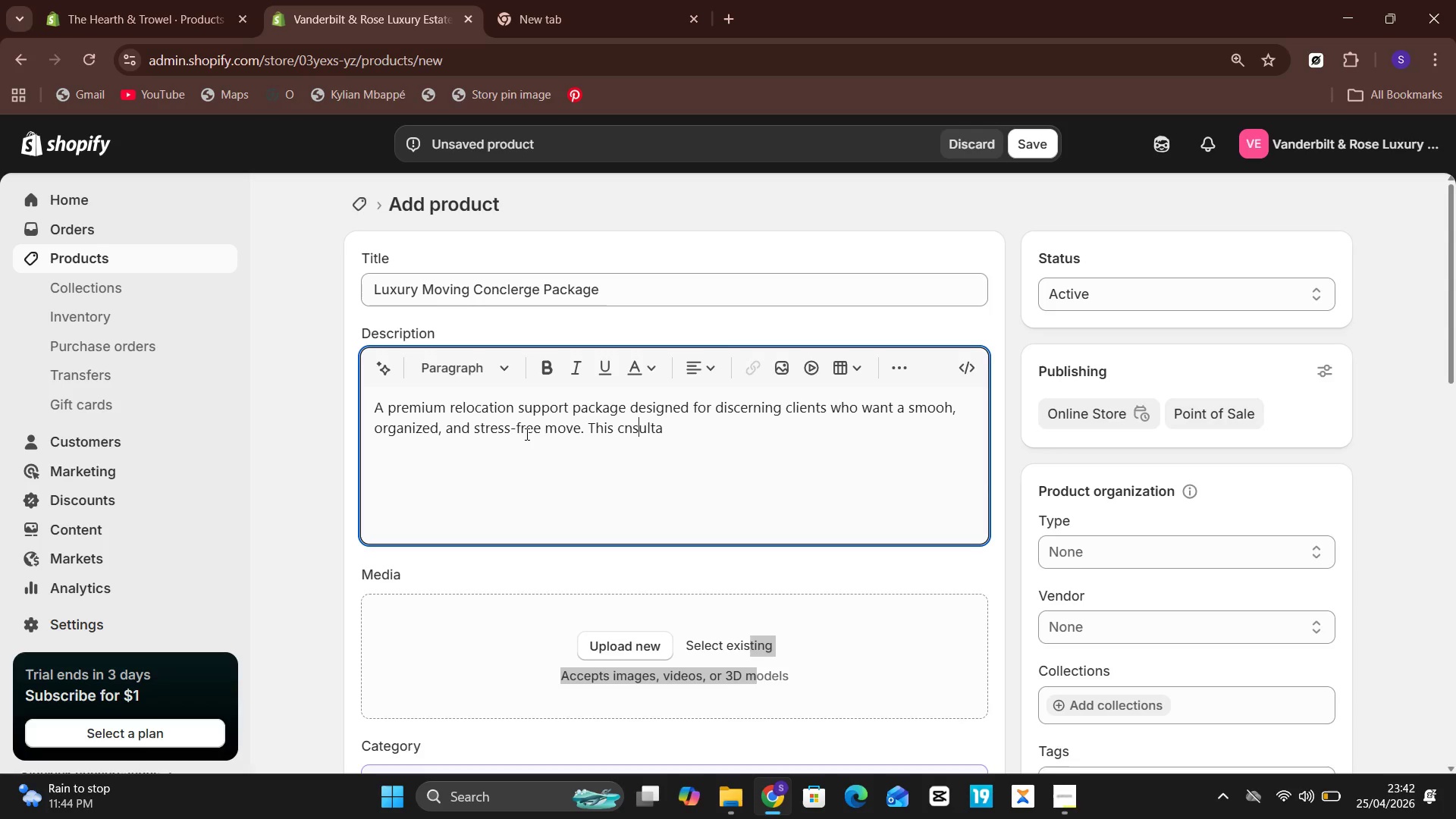 
key(Unknown)
 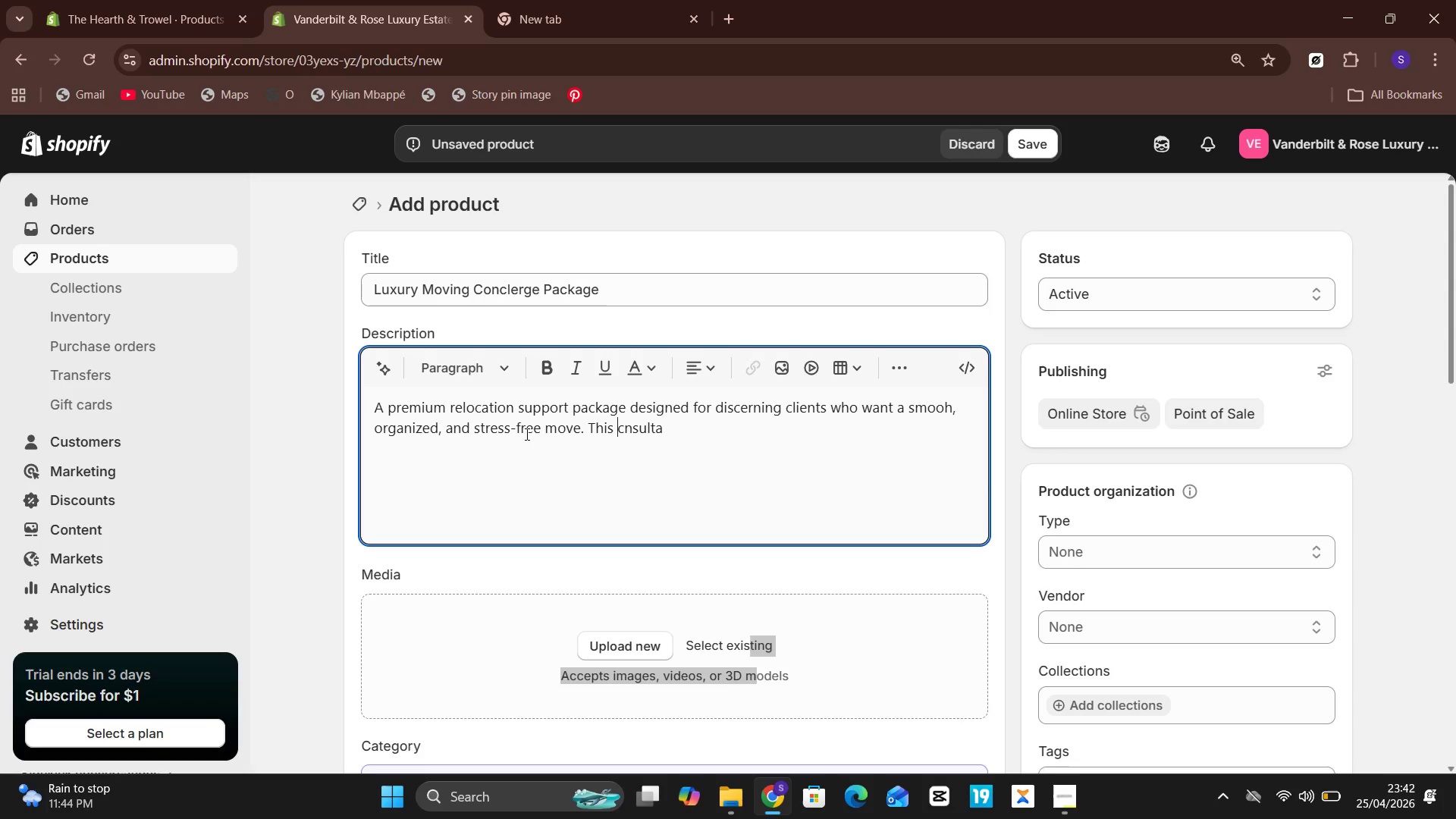 
key(ArrowLeft)
 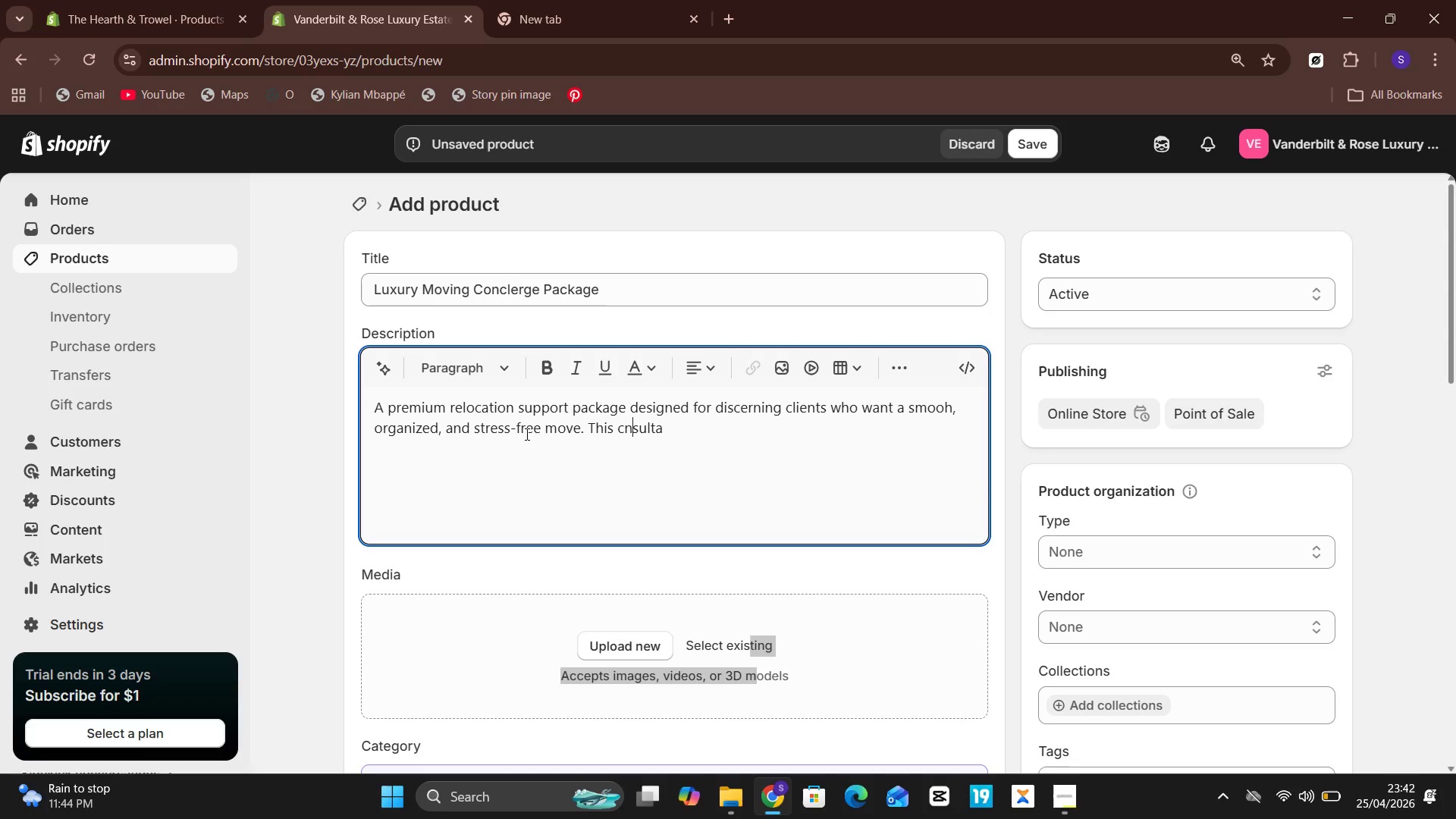 
key(Unknown)
 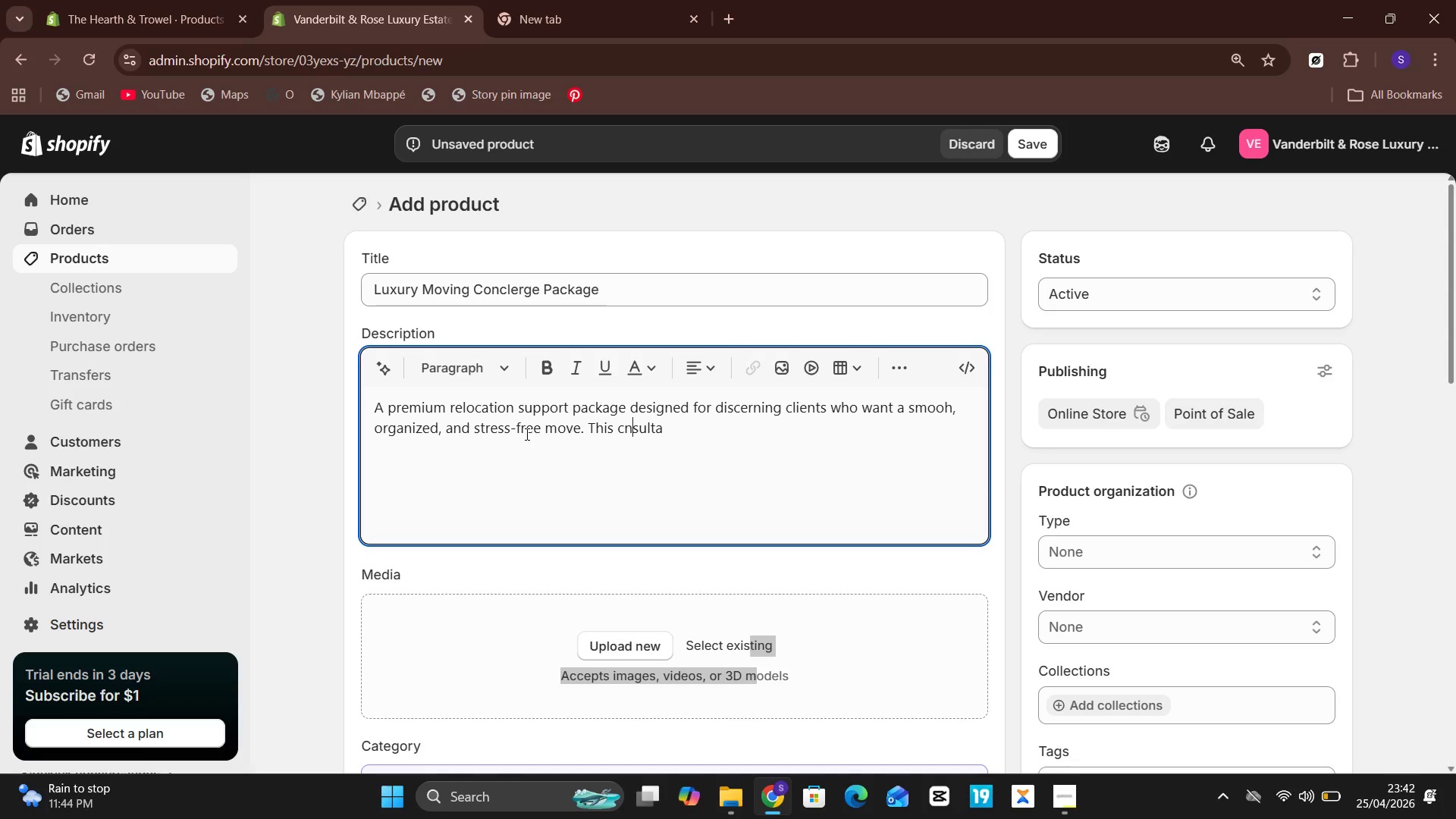 
key(ArrowLeft)
 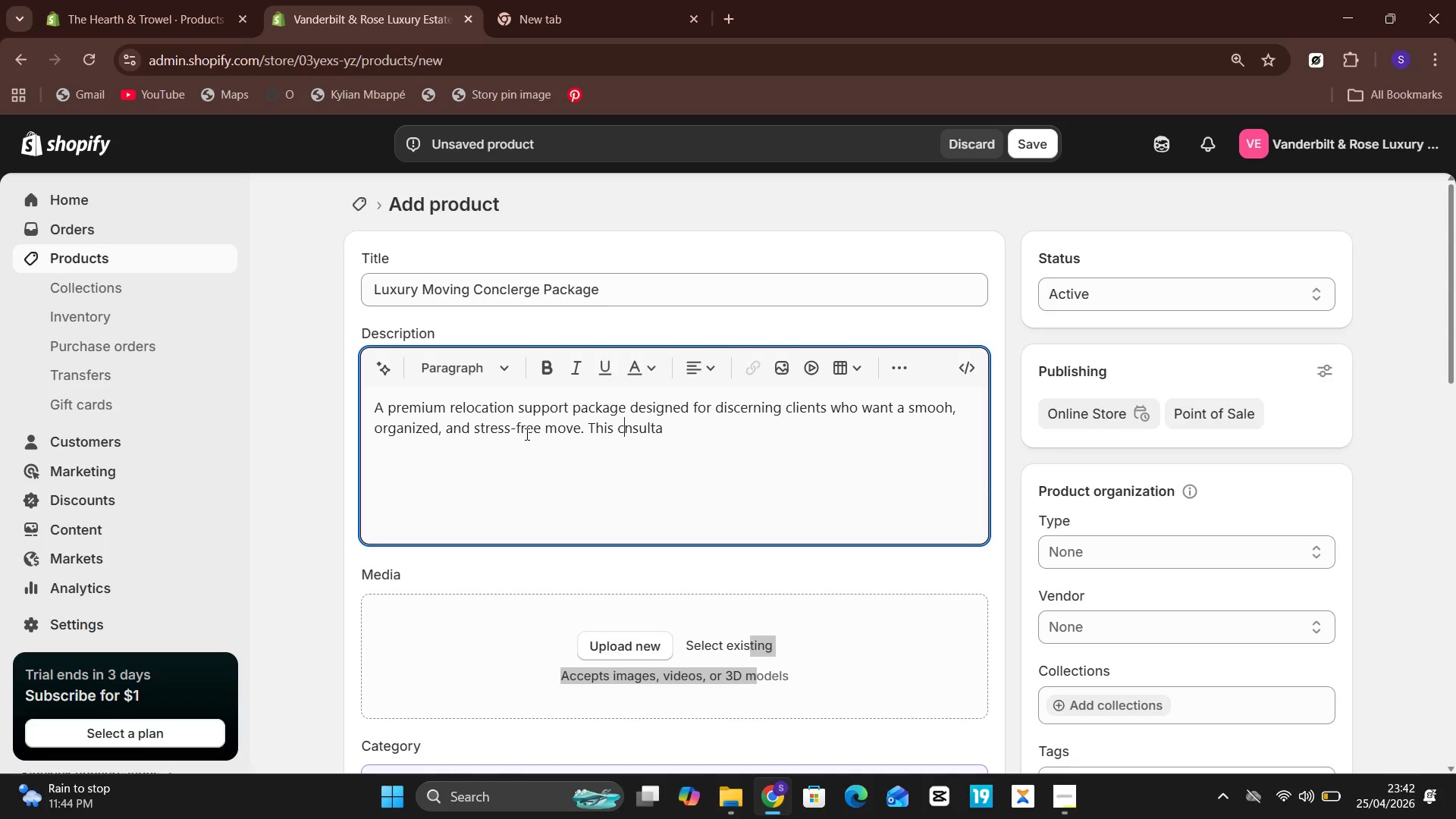 
key(Unknown)
 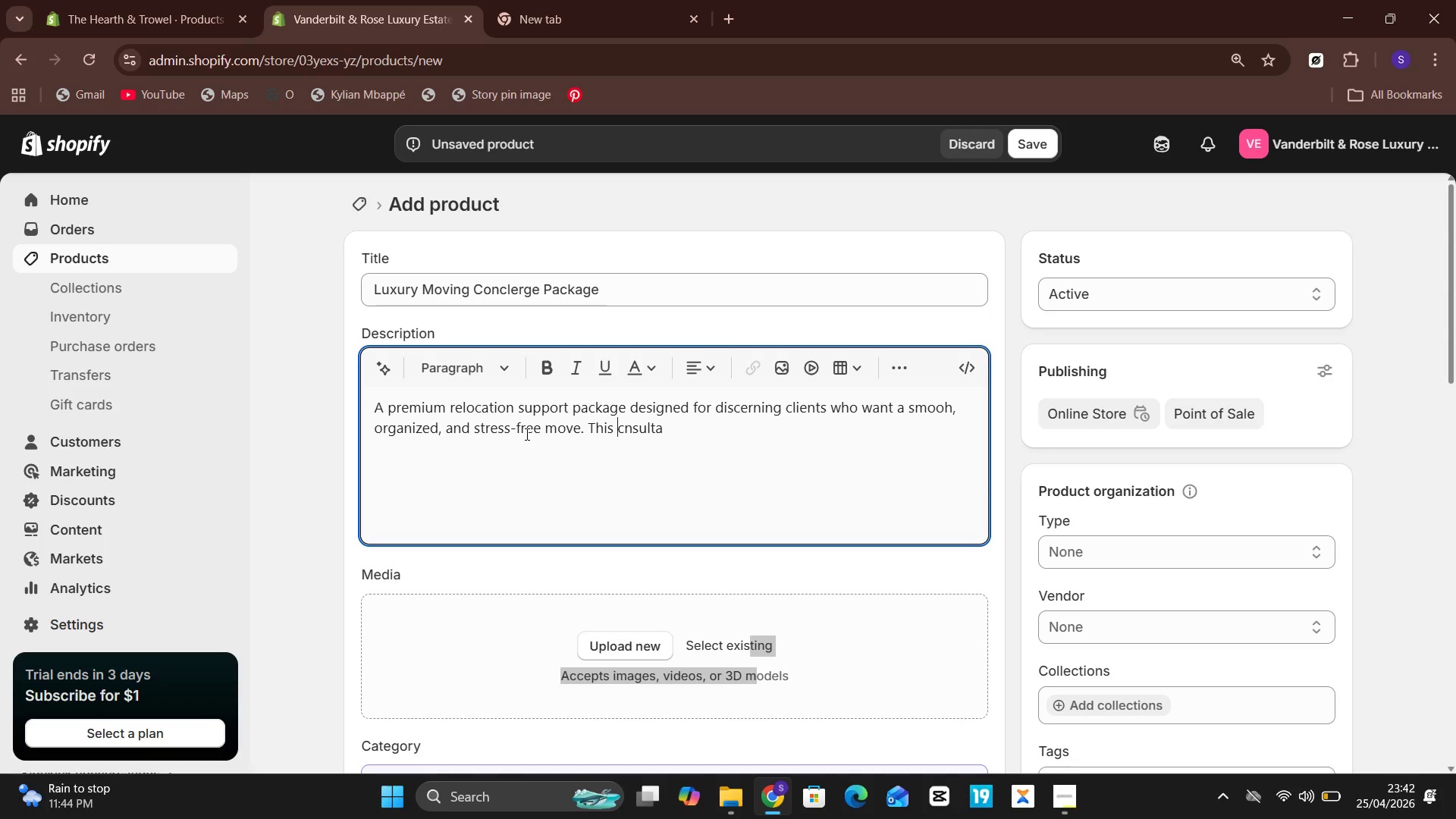 
key(ArrowLeft)
 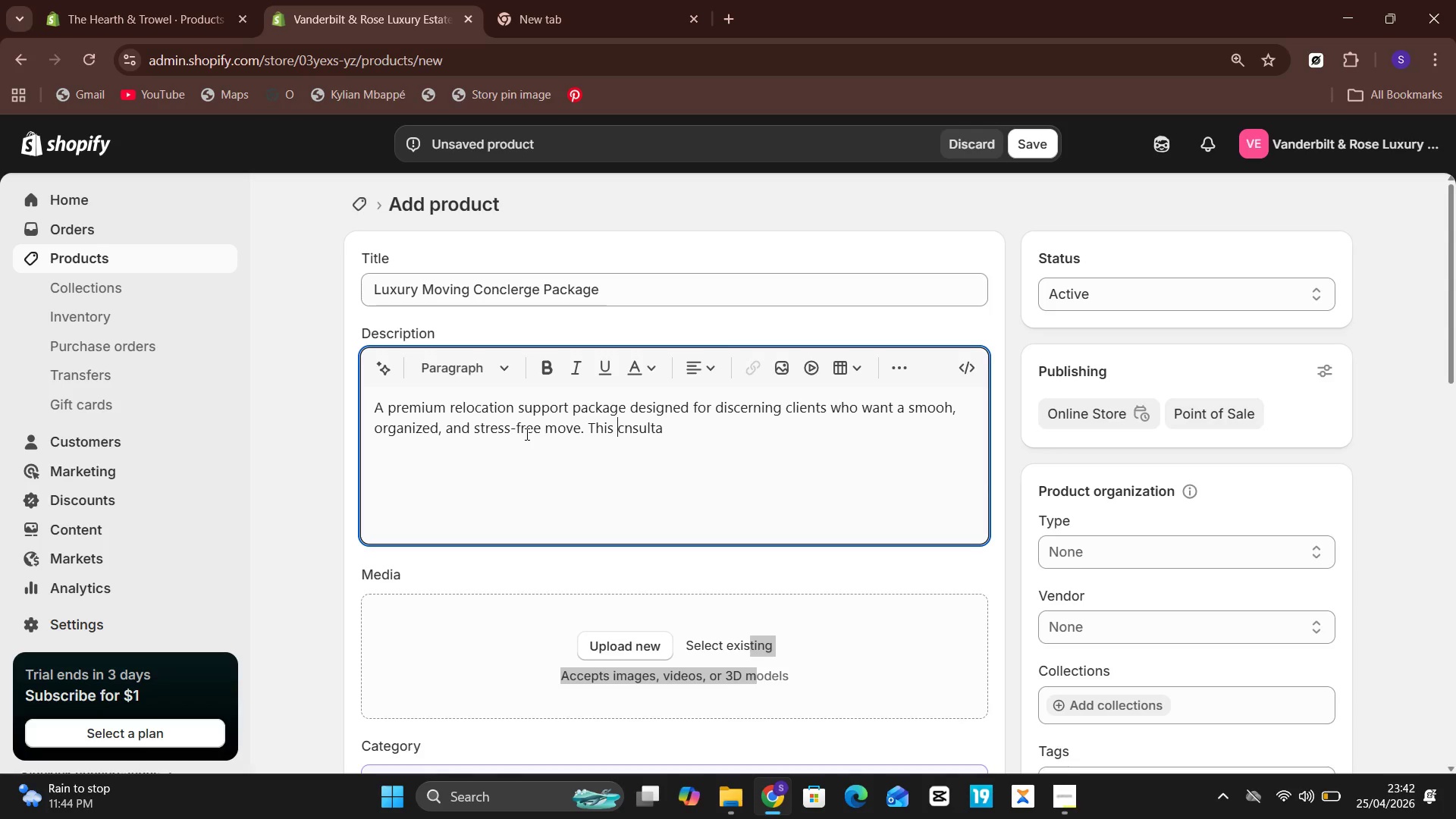 
key(Unknown)
 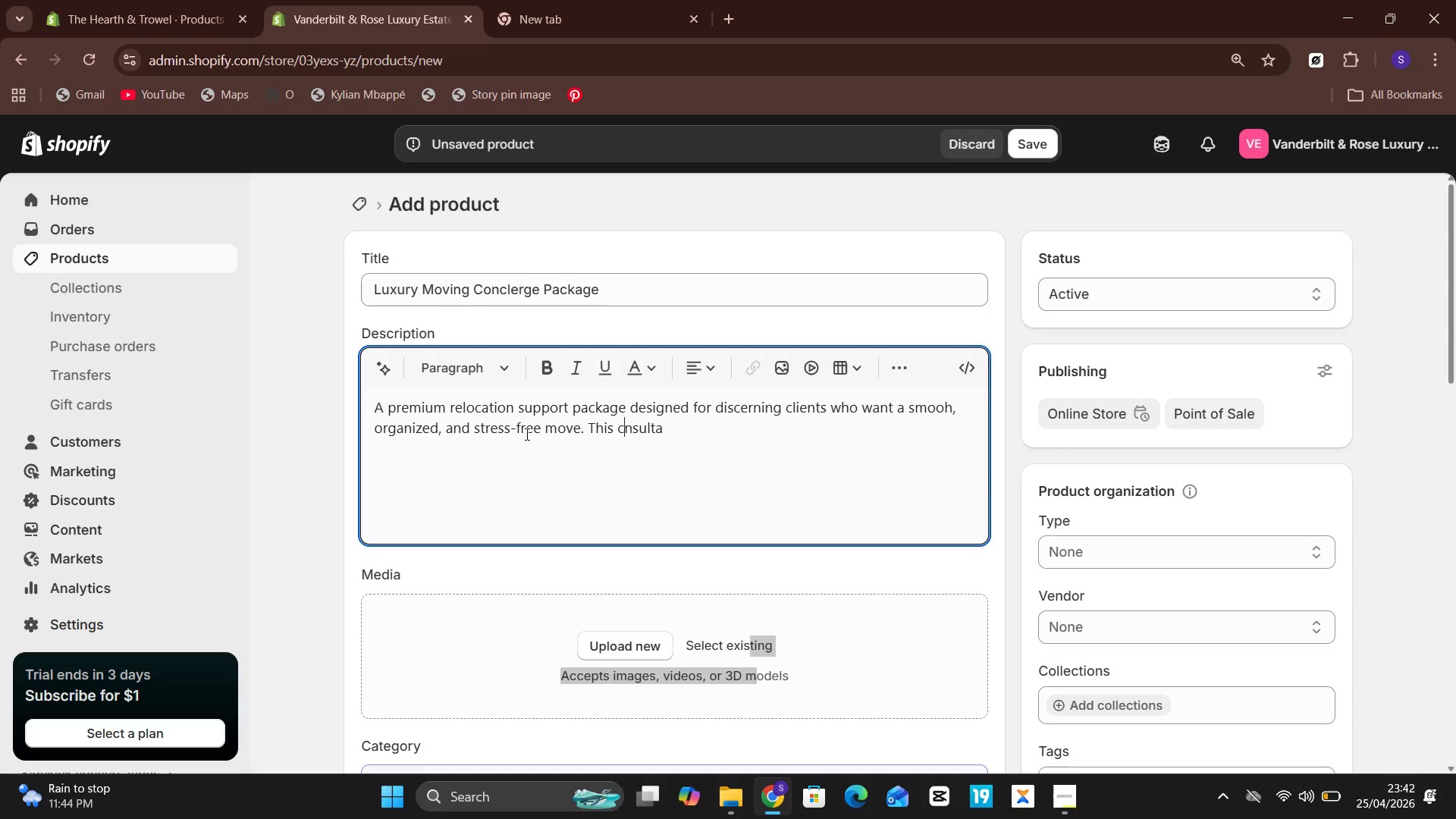 
key(ArrowRight)
 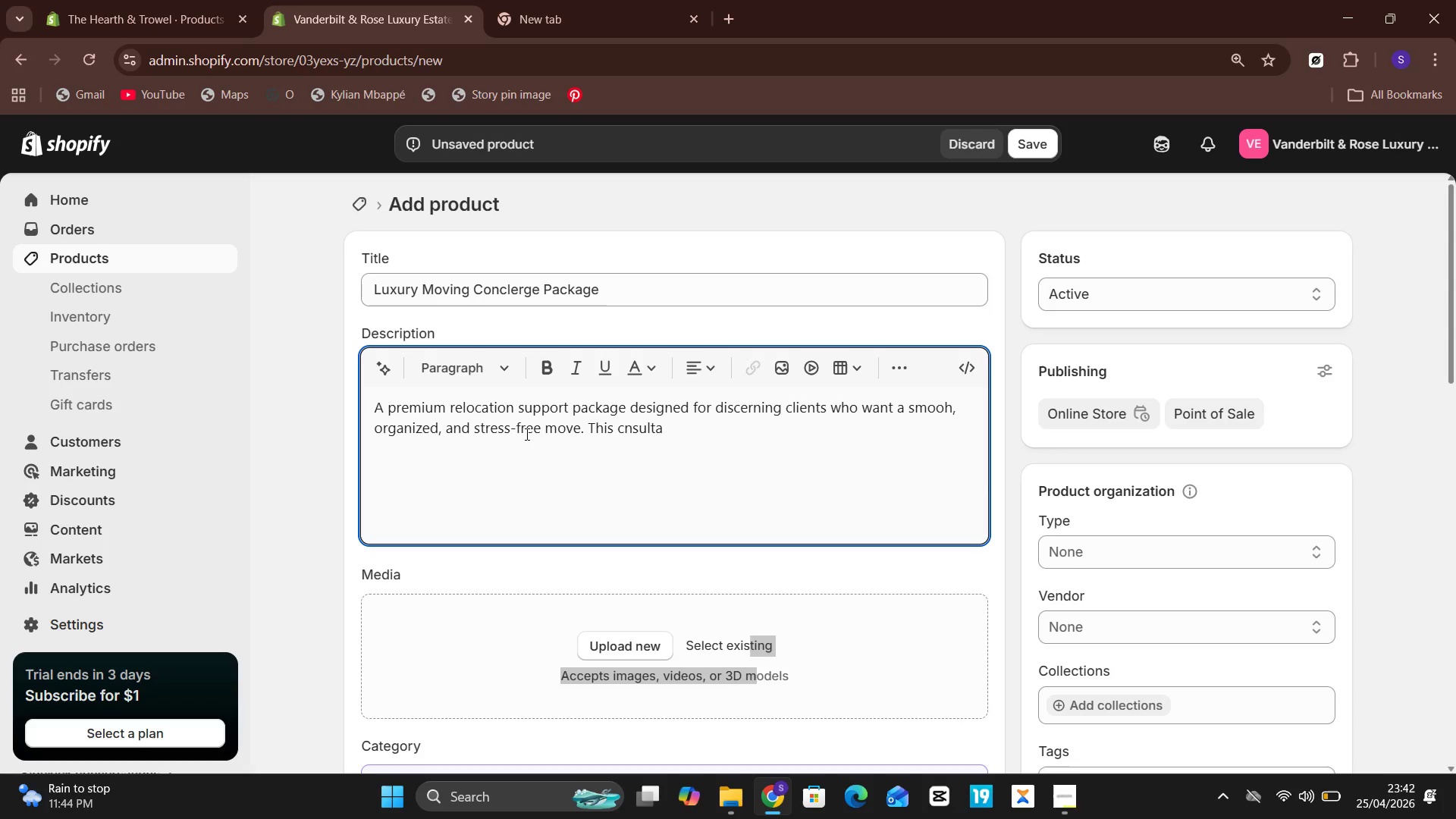 
key(O)
 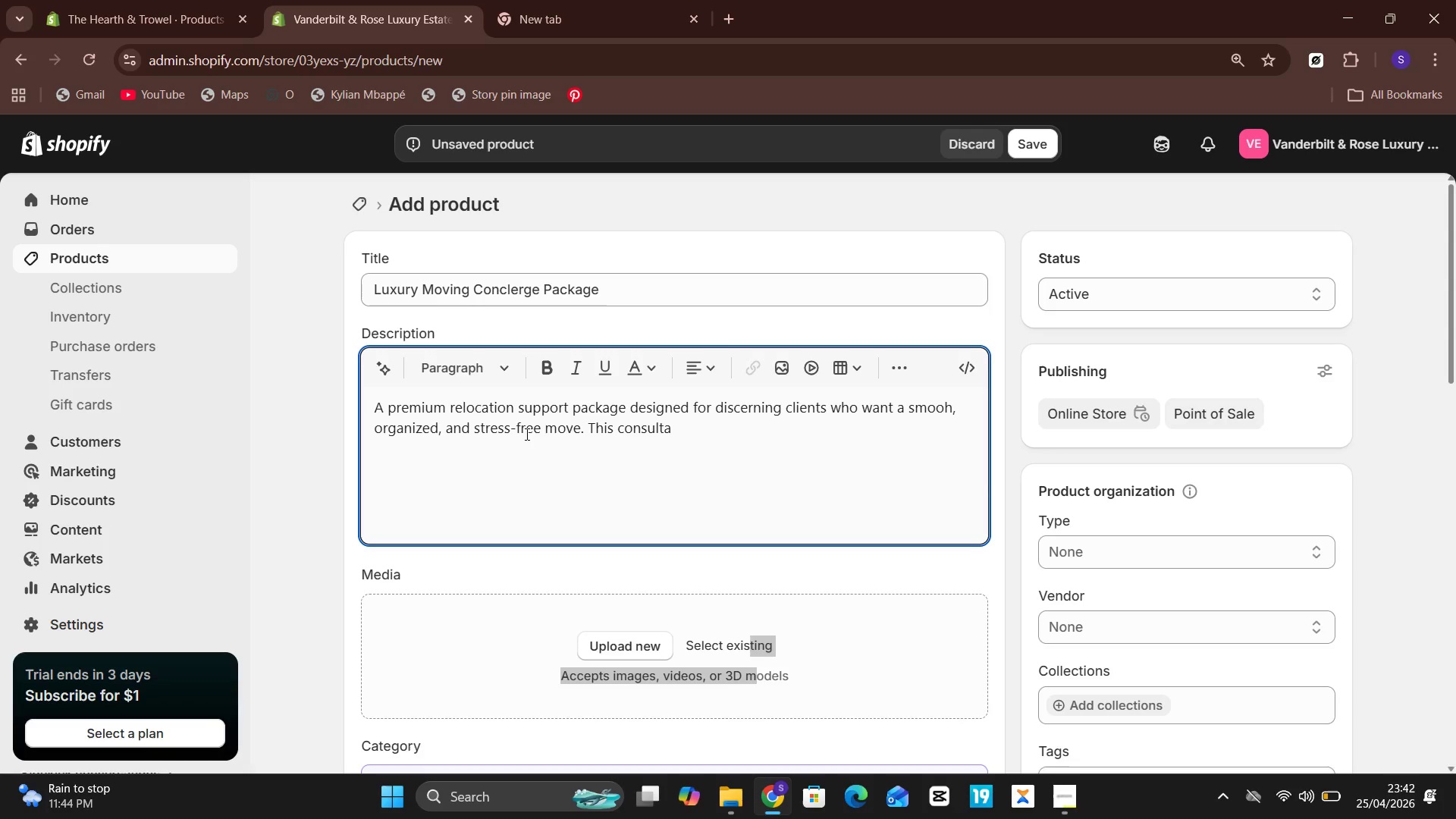 
key(Unknown)
 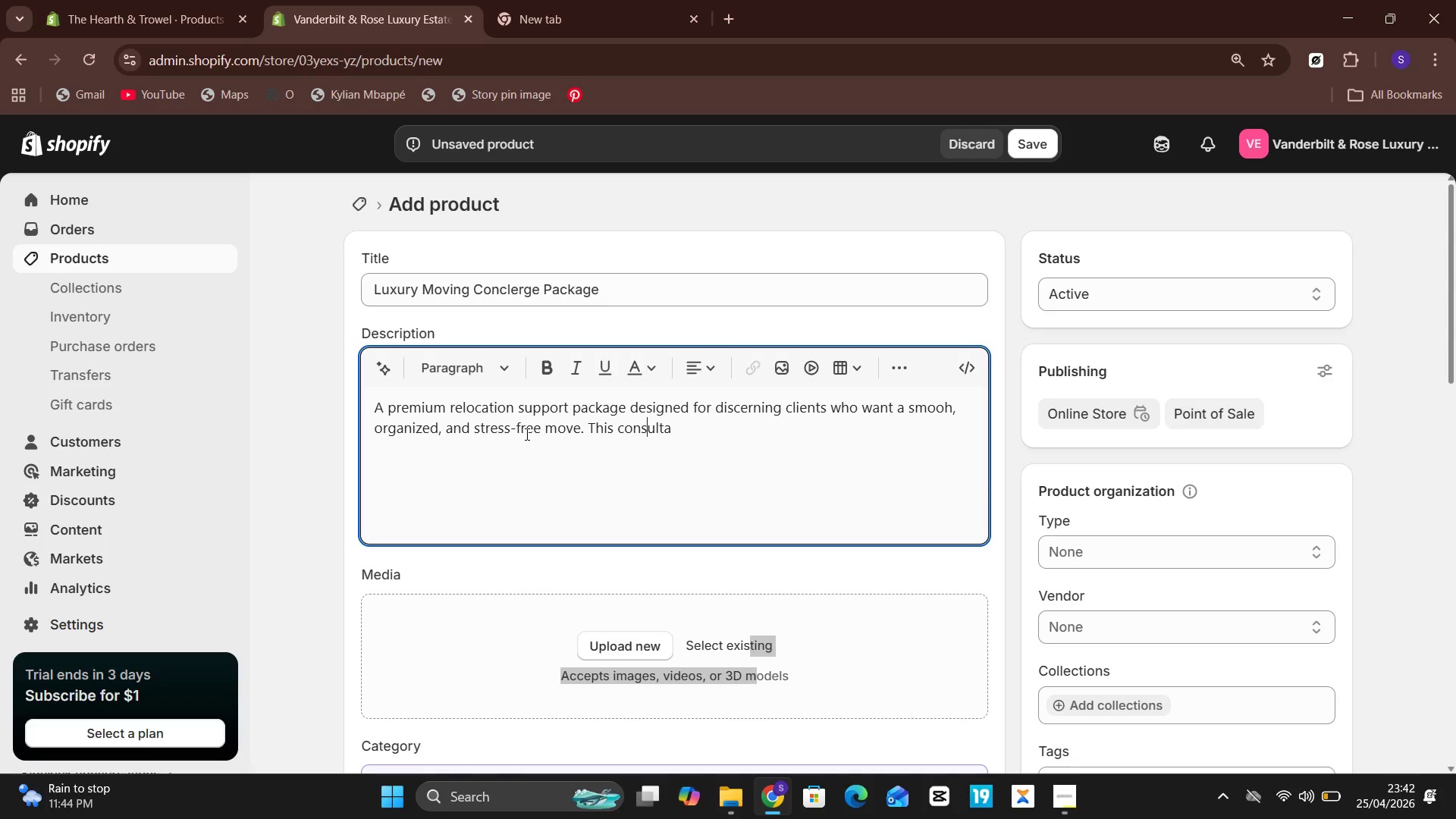 
key(ArrowRight)
 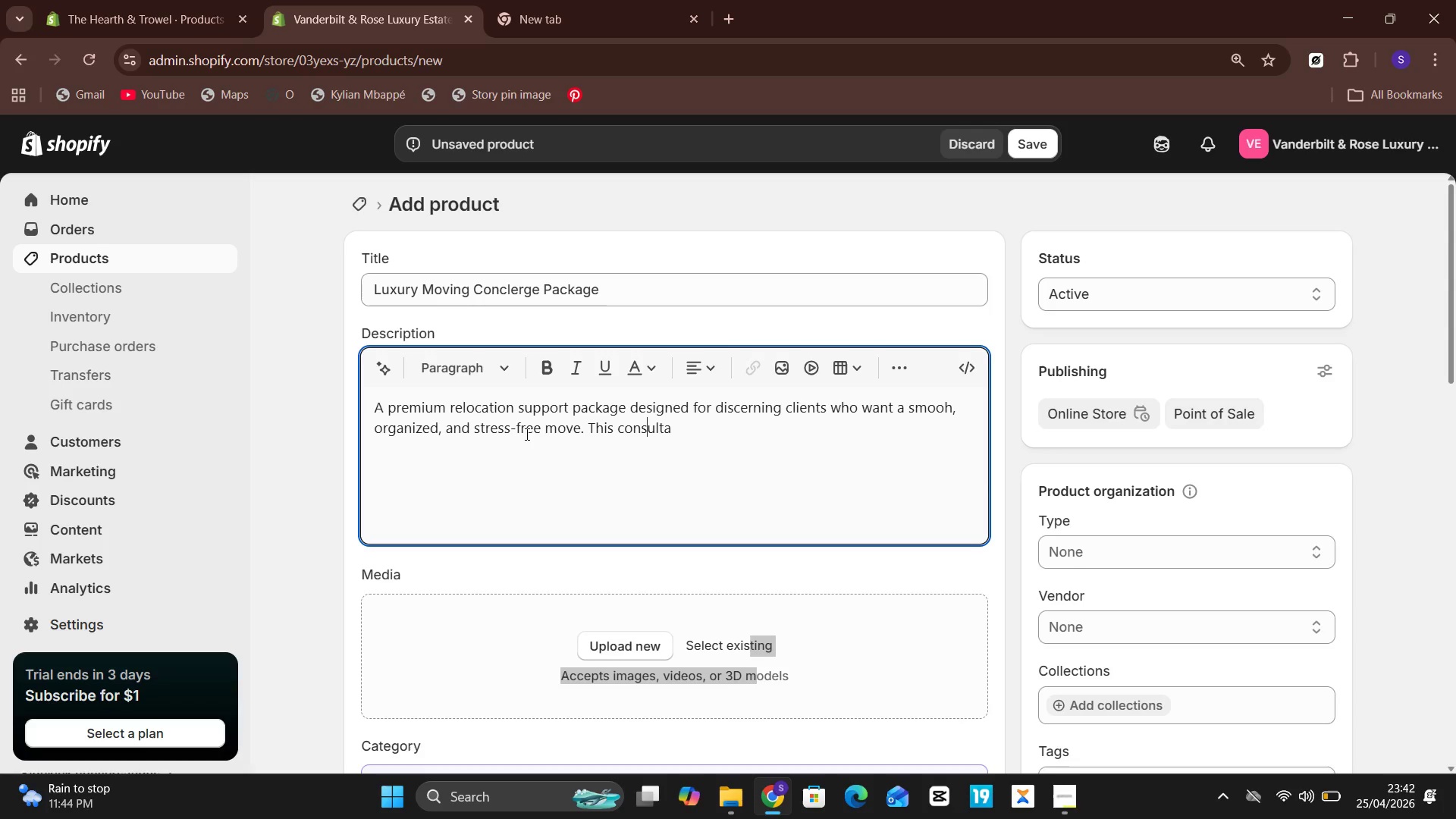 
hold_key(key=ArrowRight, duration=0.7)
 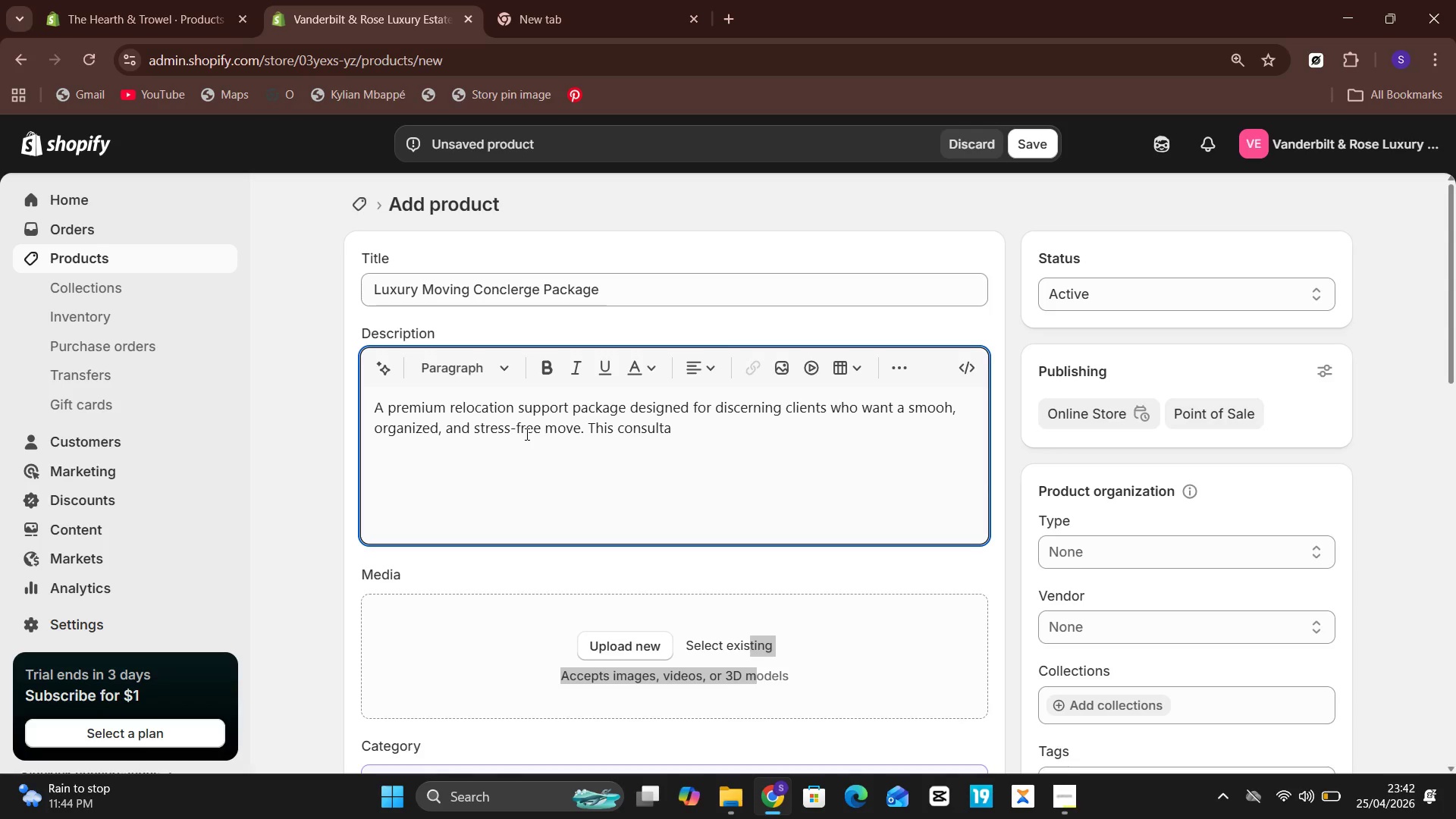 
hold_key(key=Unknown, duration=0.72)
 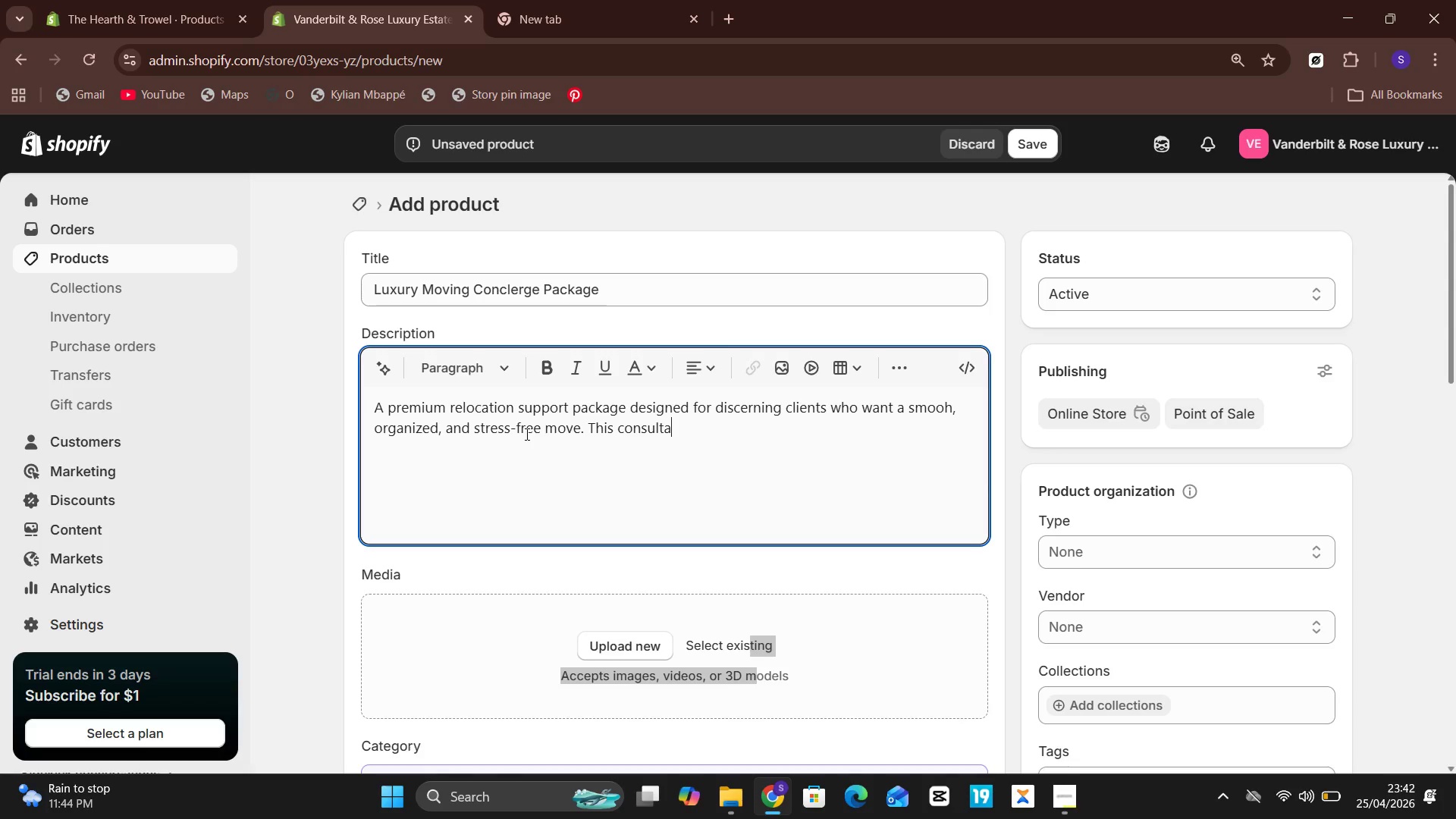 
key(Unknown)
 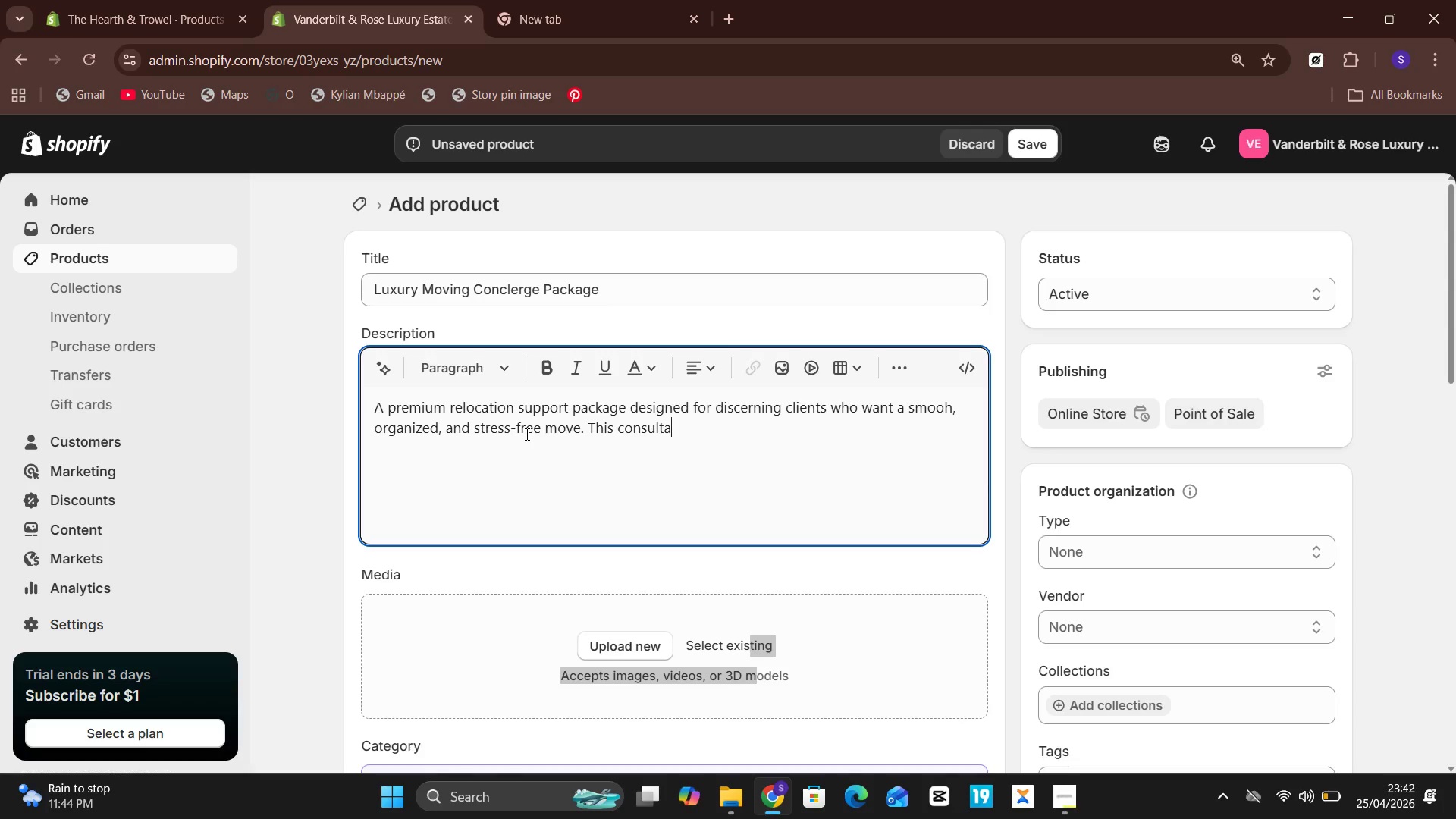 
key(ArrowRight)
 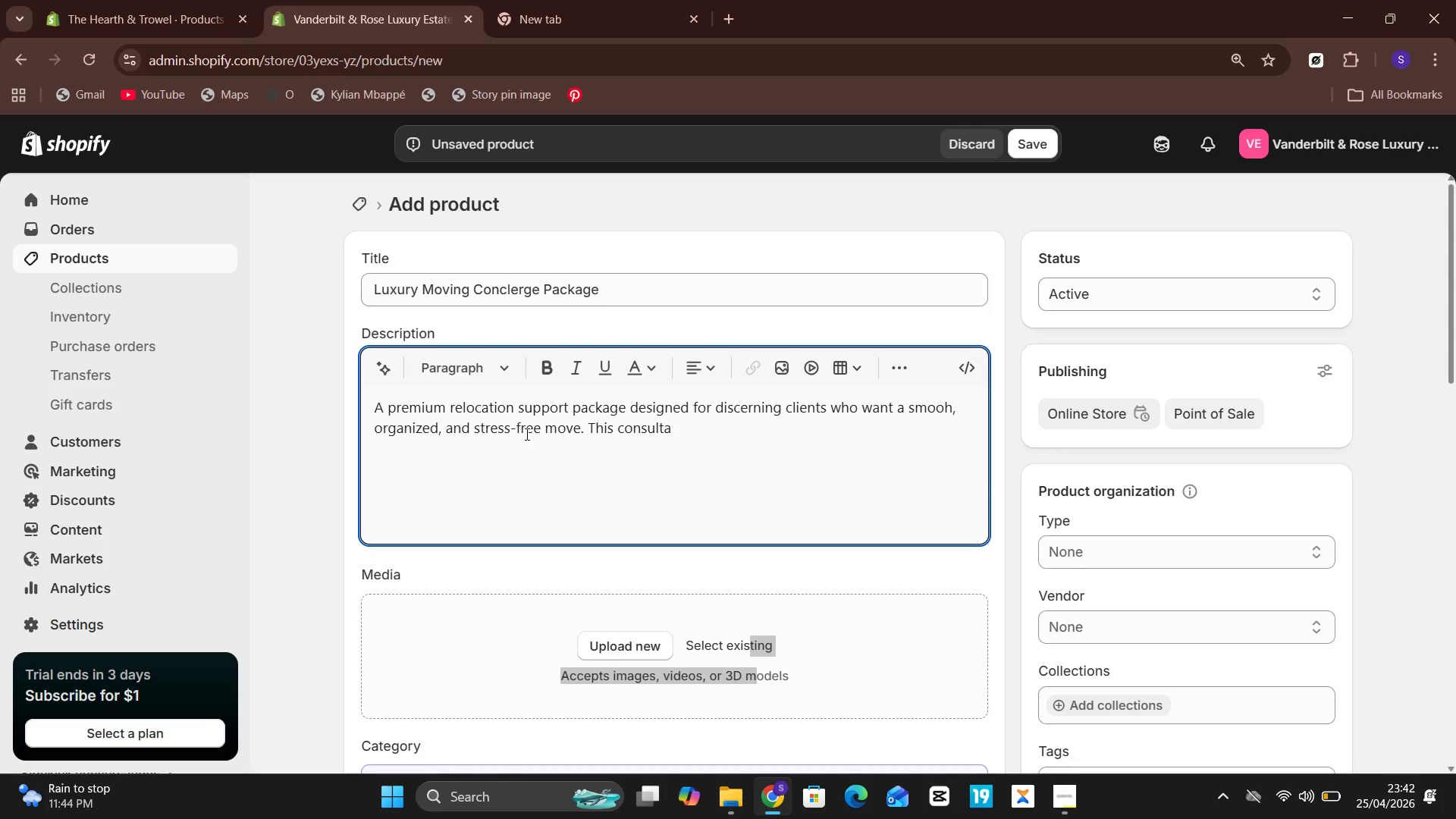 
hold_key(key=Unknown, duration=0.39)
 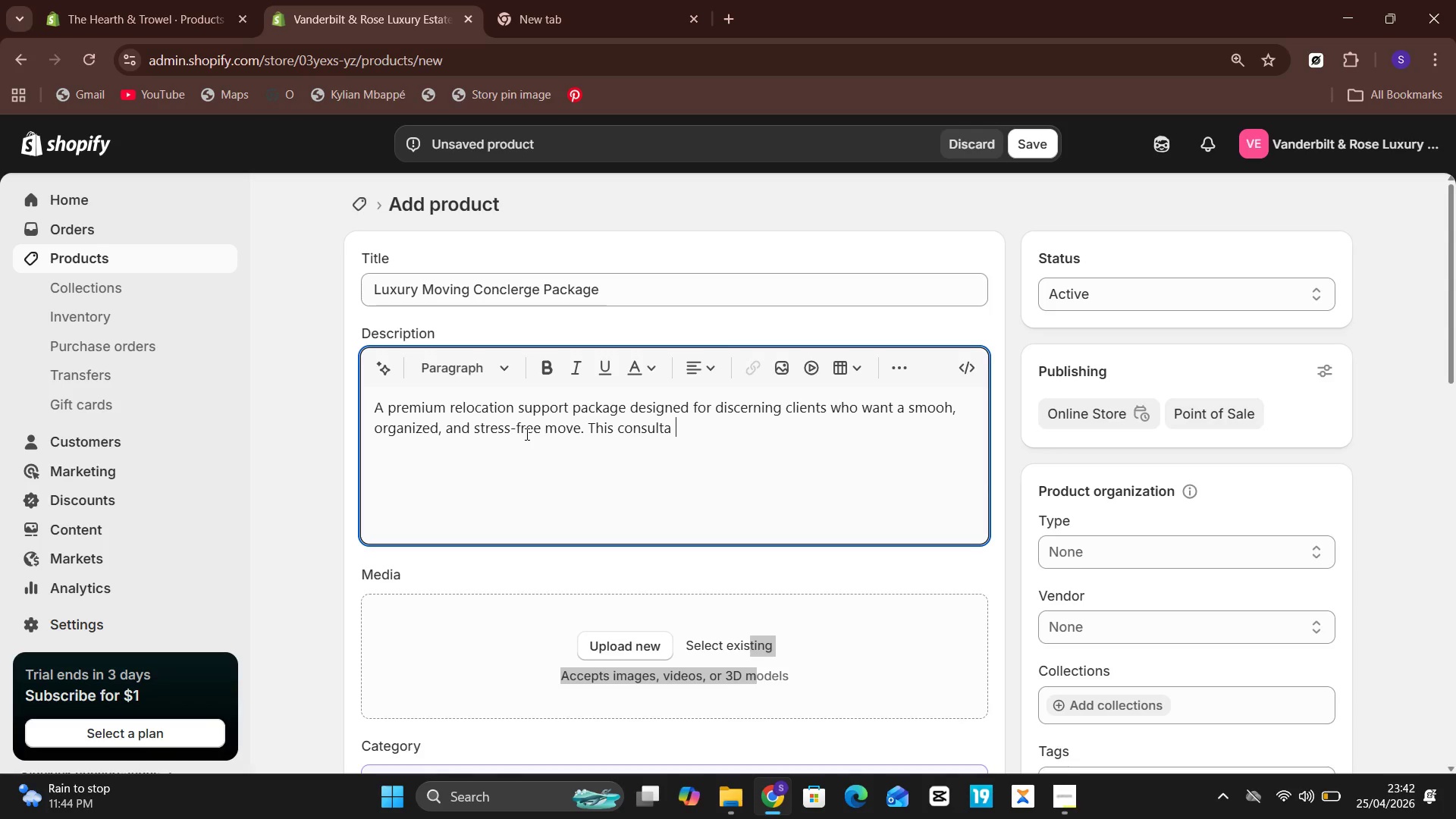 
hold_key(key=ArrowRight, duration=0.38)
 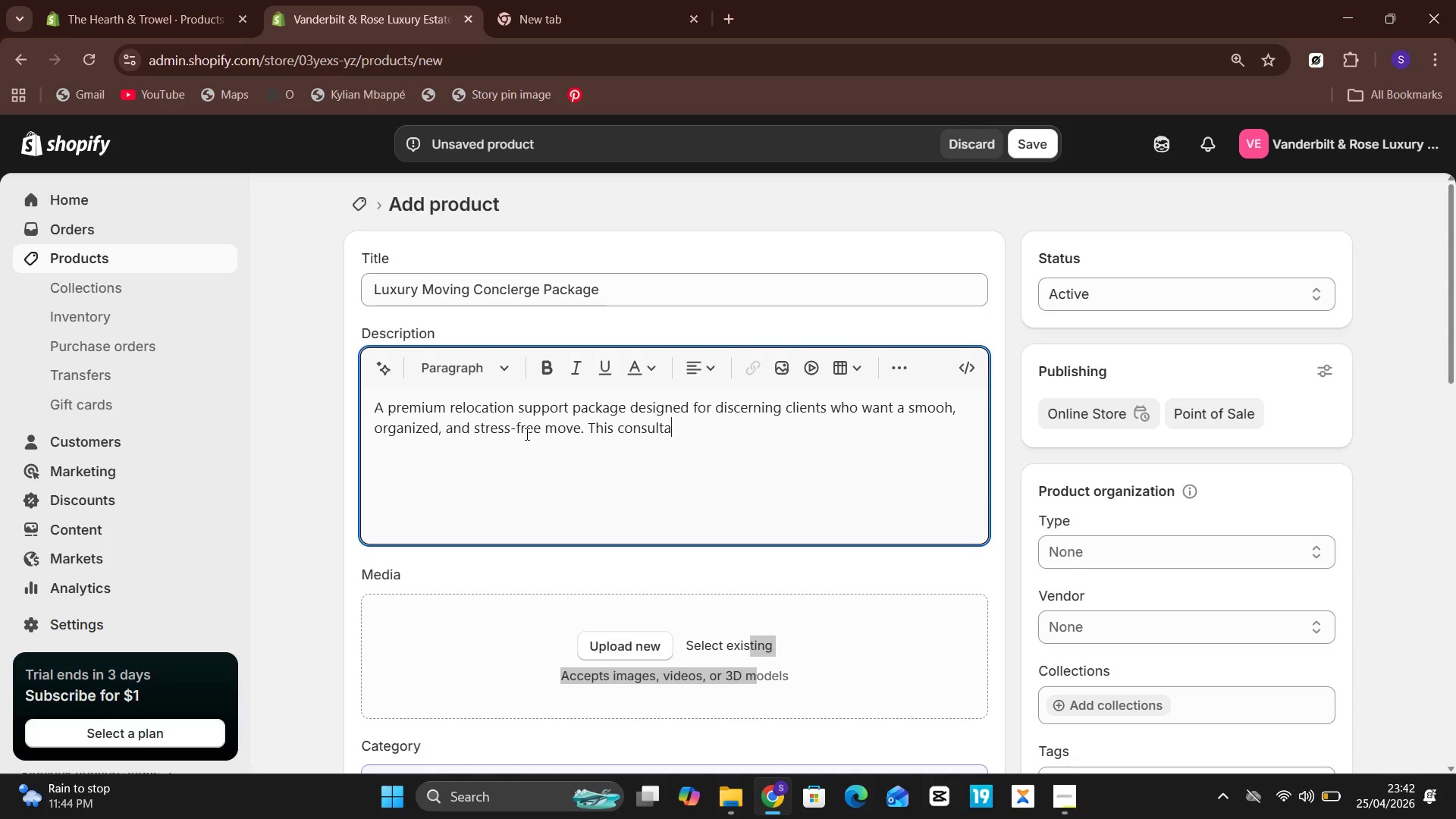 
key(Space)
 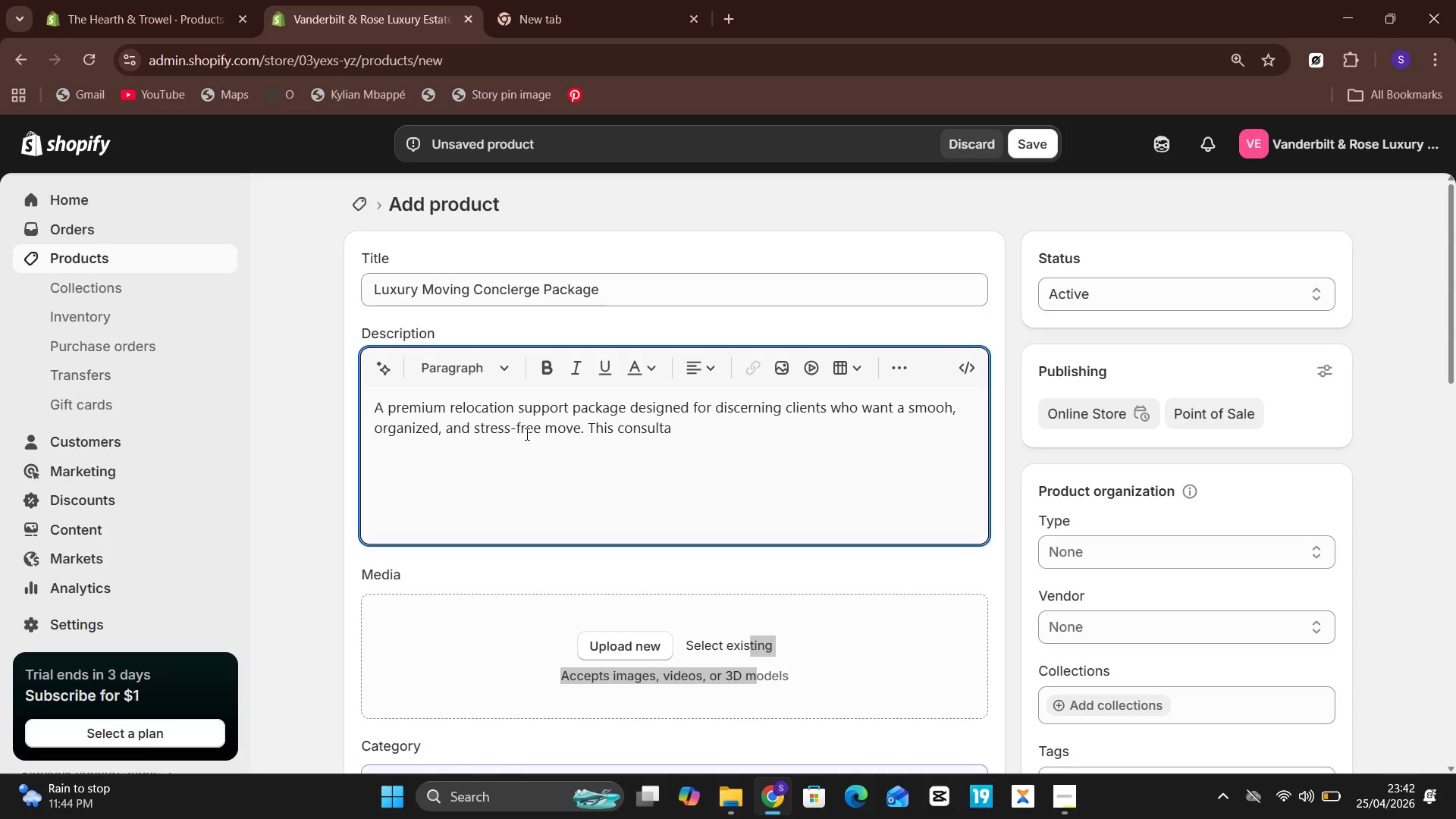 
wait(8.62)
 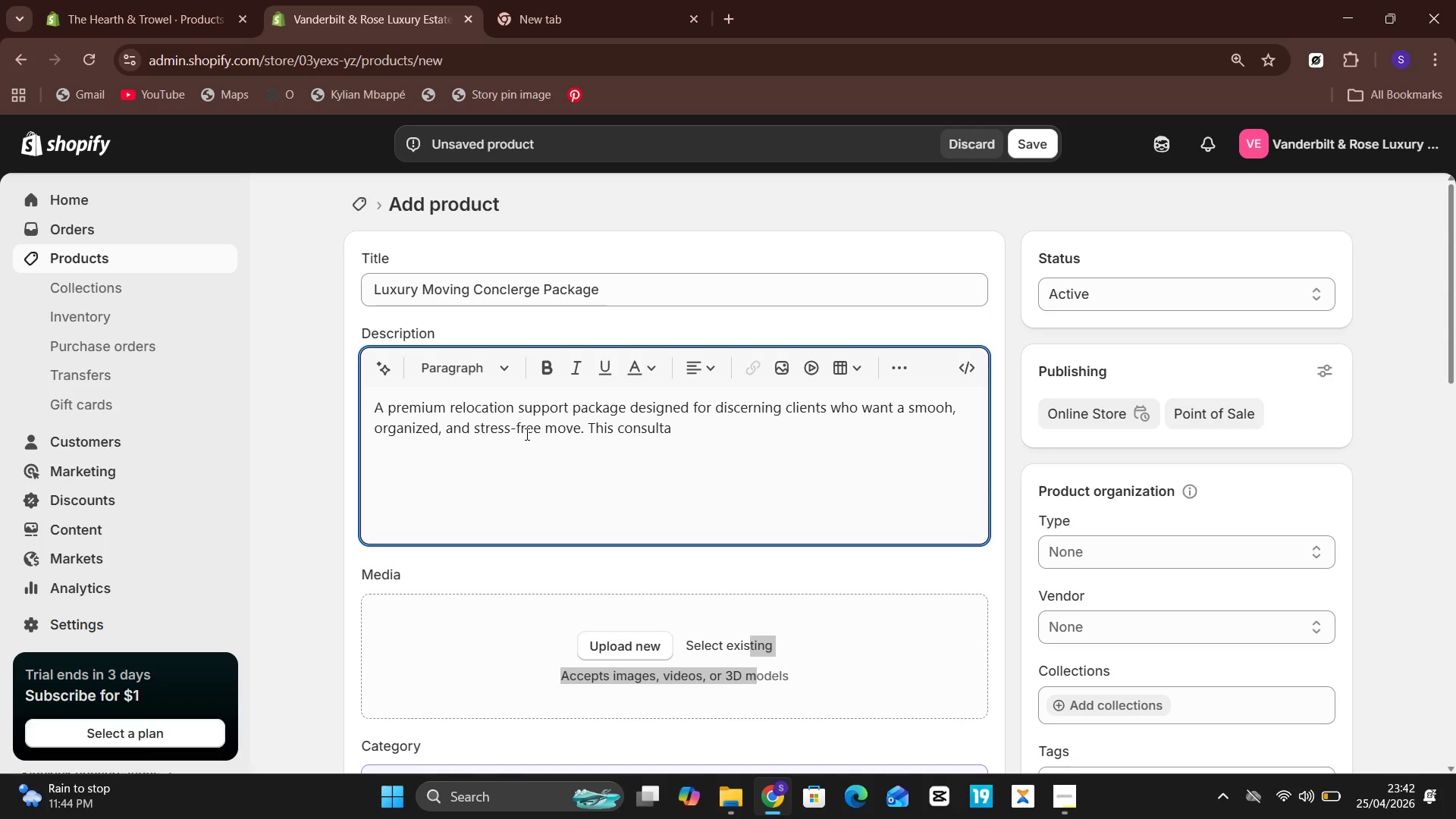 
type(j)
key(Backspace)
key(Backspace)
type( help)
 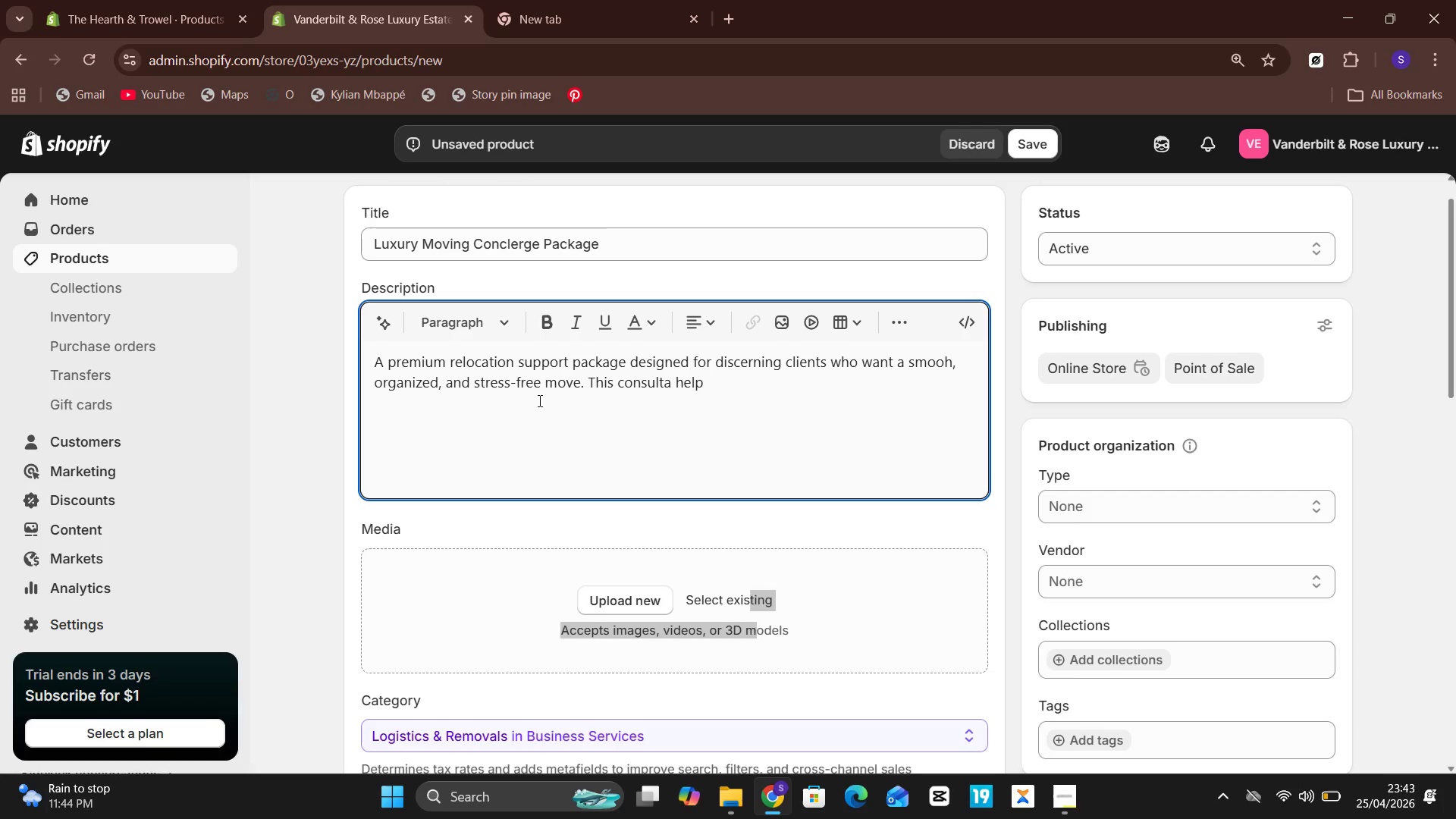 
wait(47.3)
 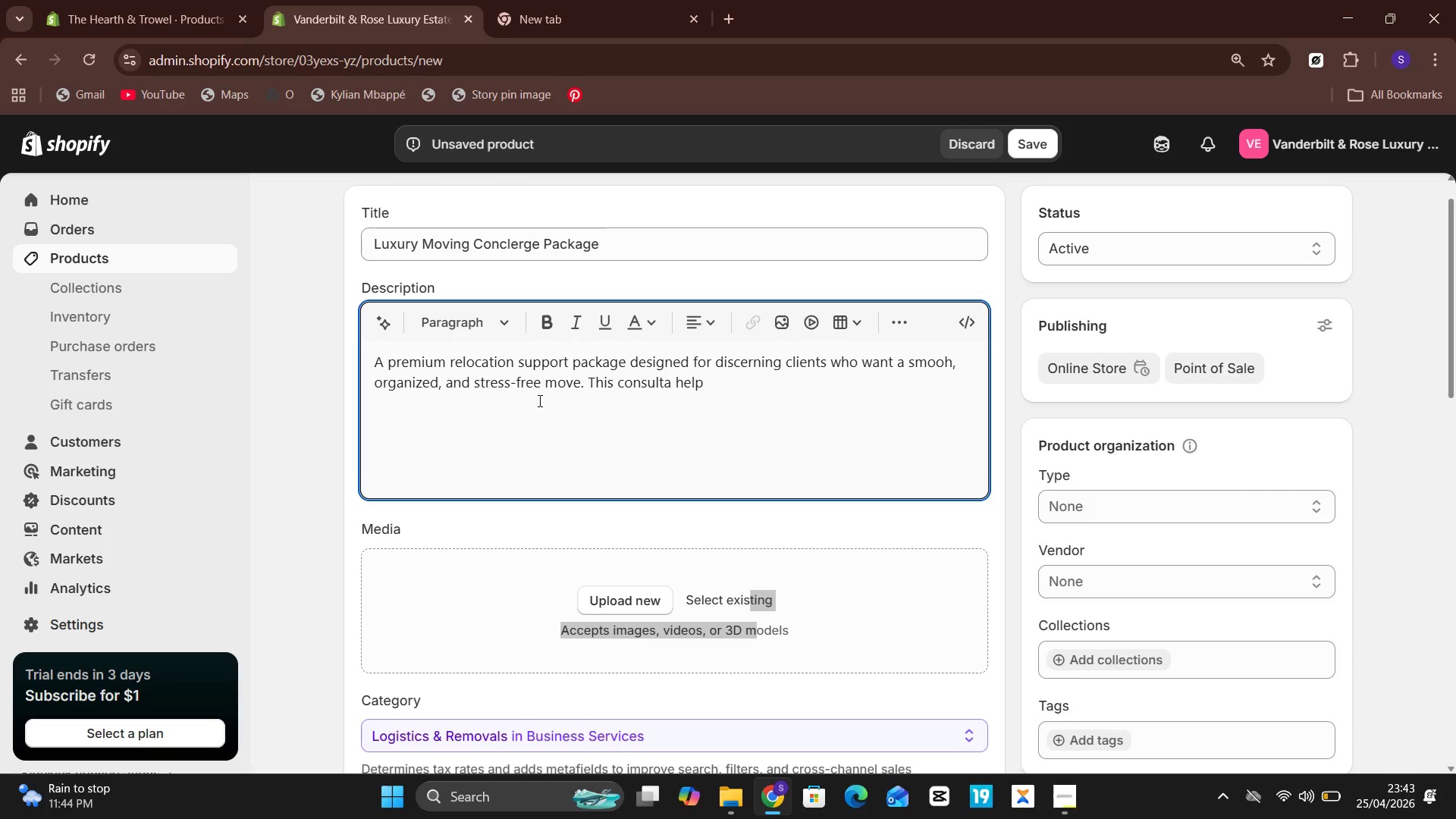 
left_click([728, 383])
 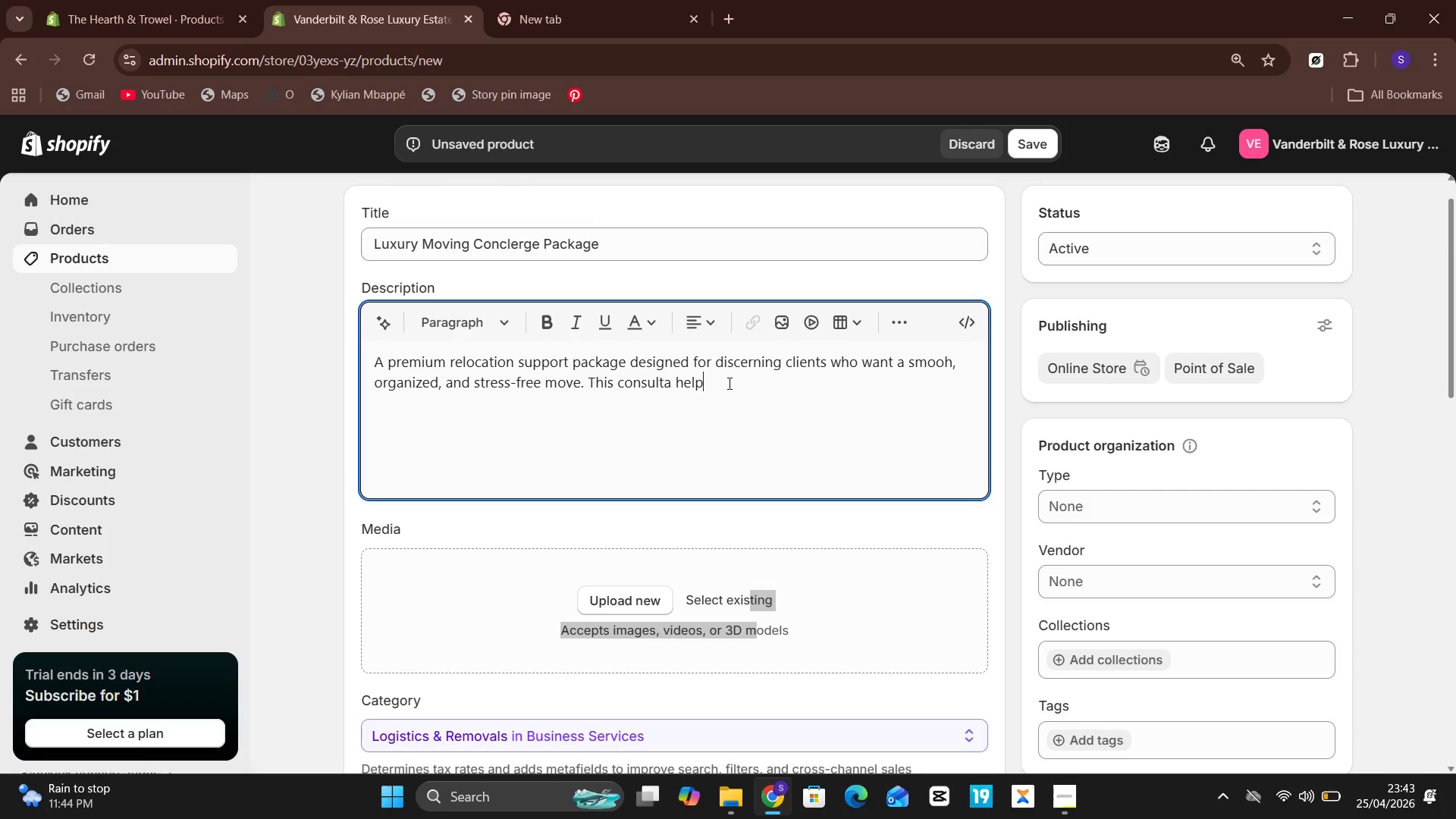 
key(Backspace)
key(Backspace)
key(Backspace)
key(Backspace)
key(Backspace)
type(tion )
 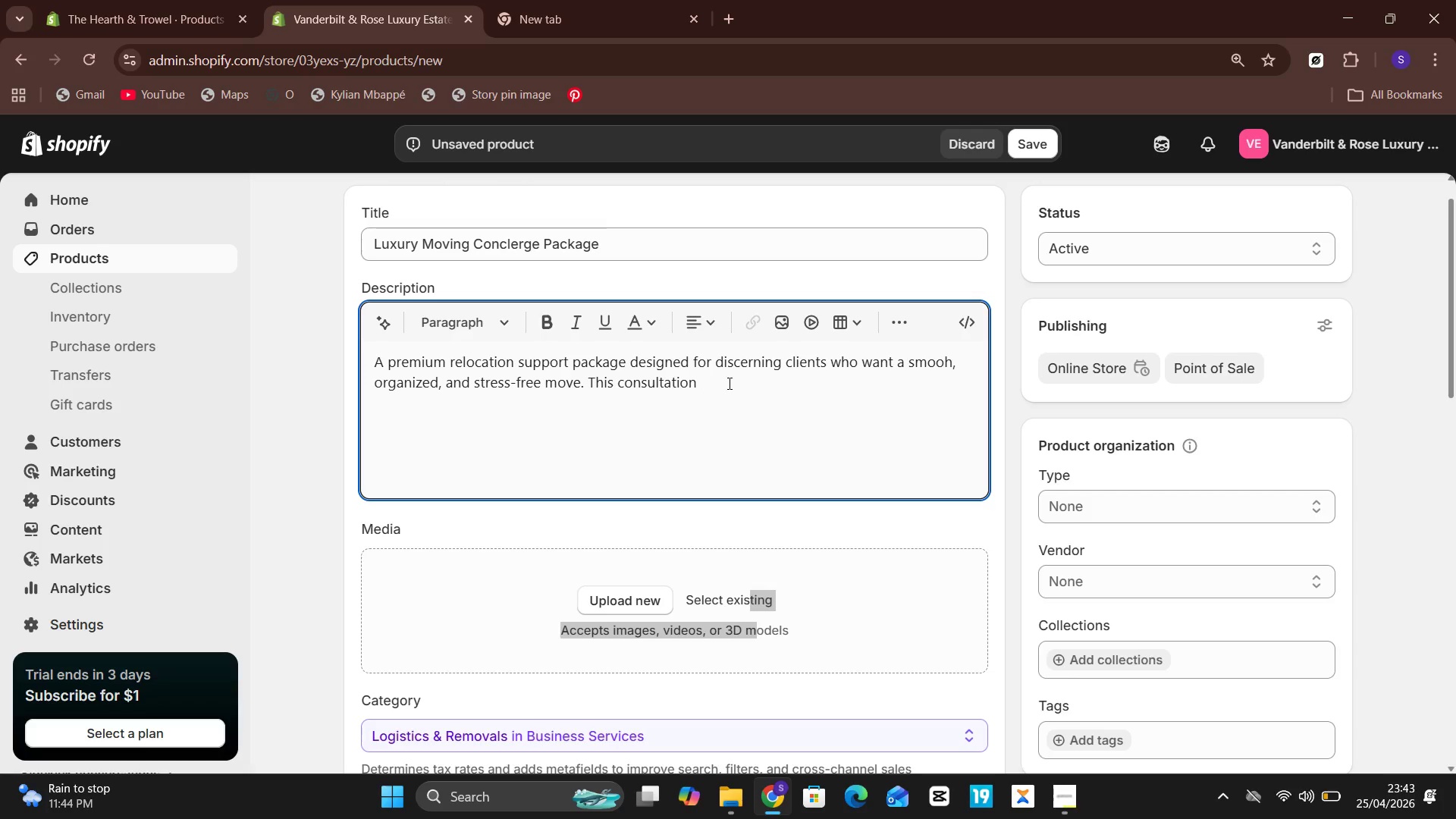 
wait(26.74)
 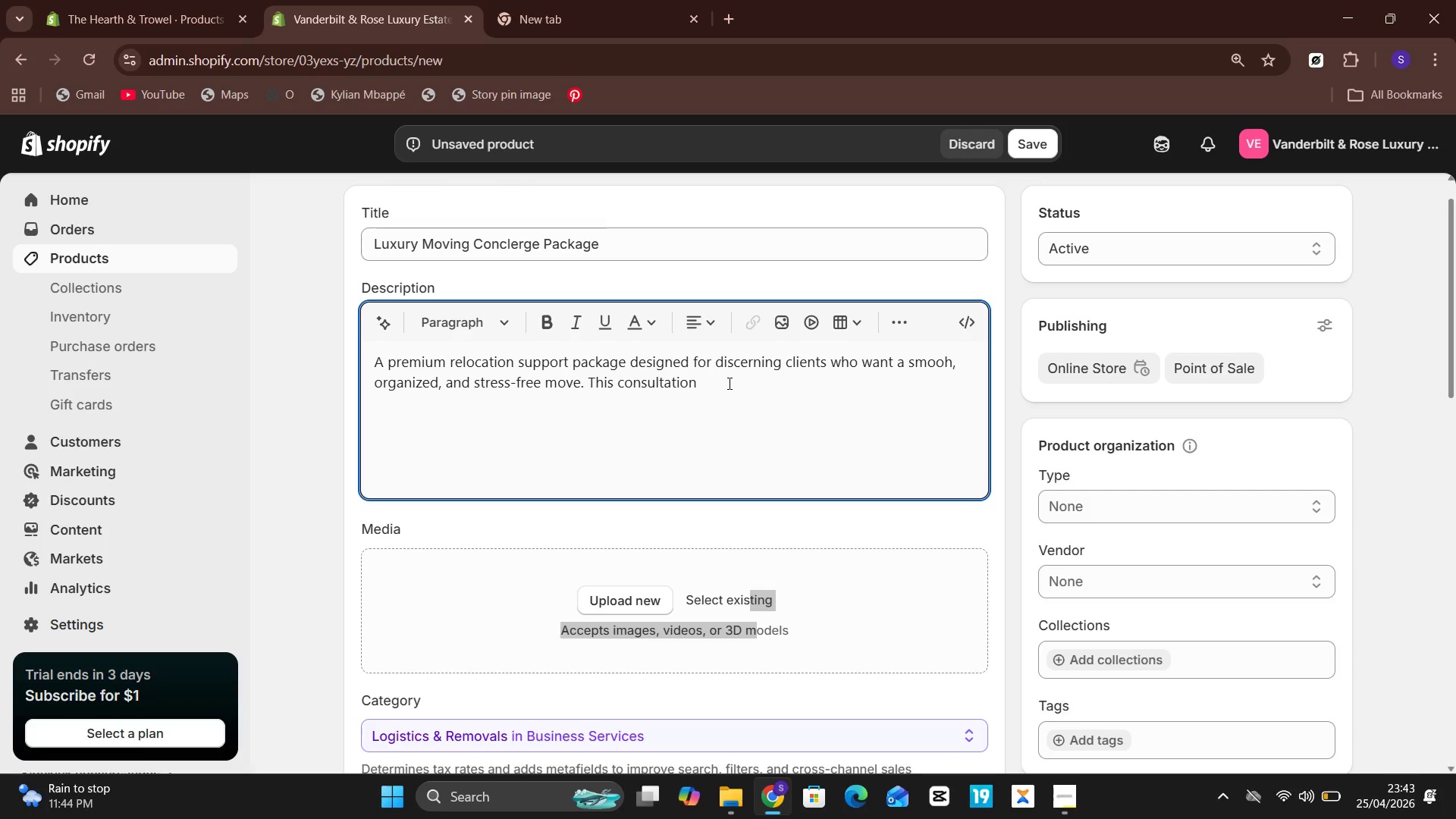 
type(helps yo cimmnn)
 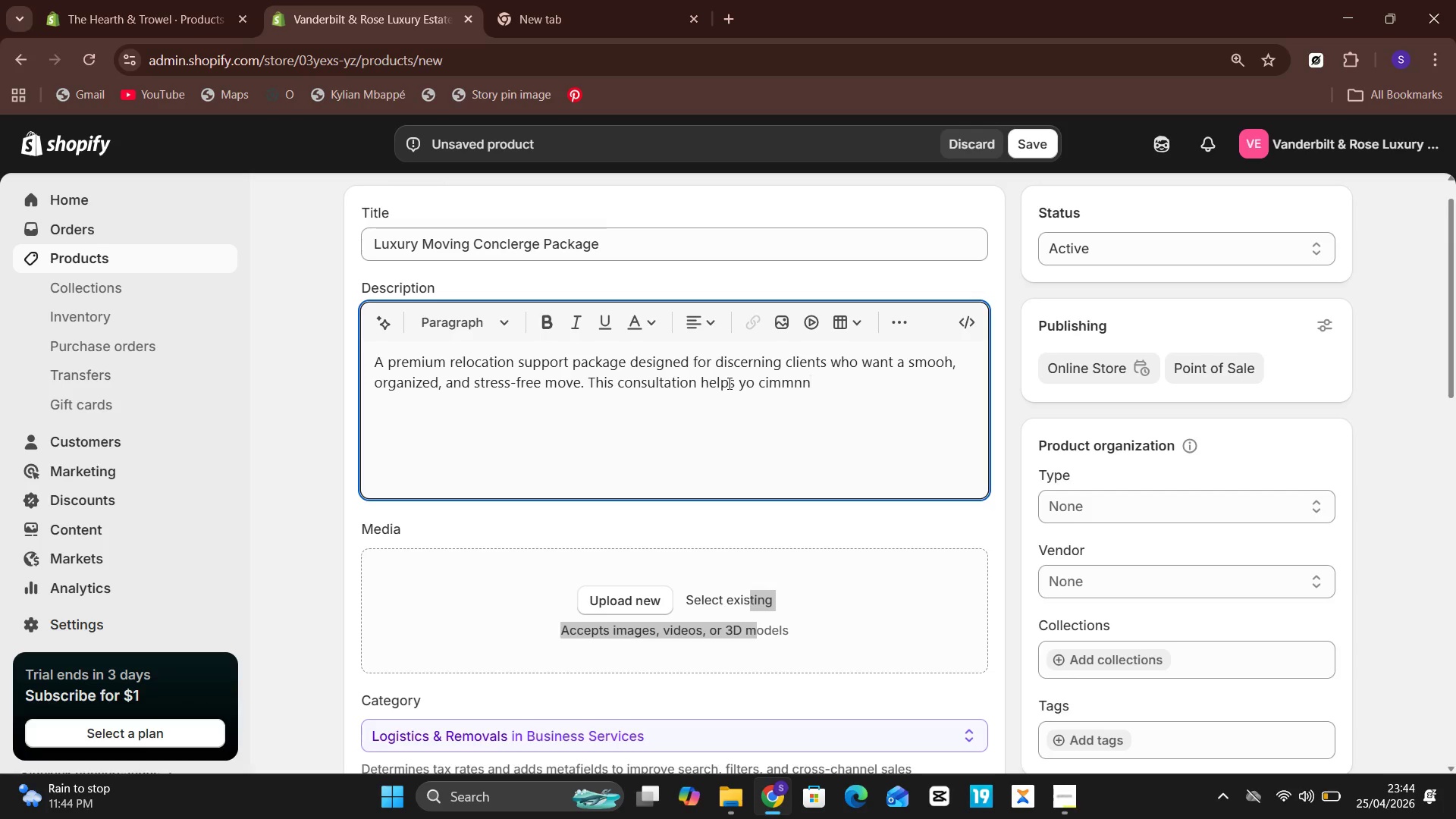 
wait(42.59)
 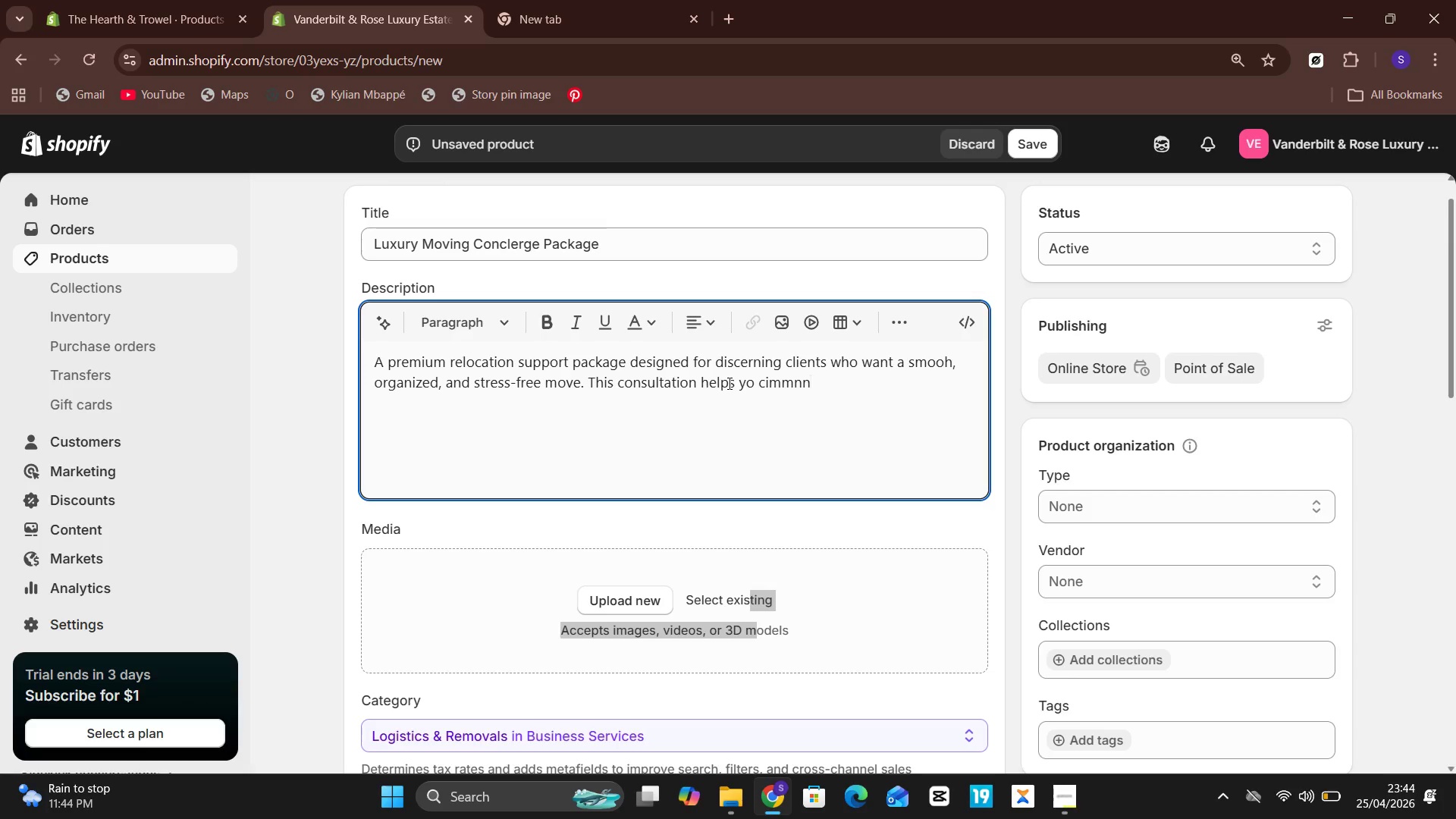 
key(Backspace)
 